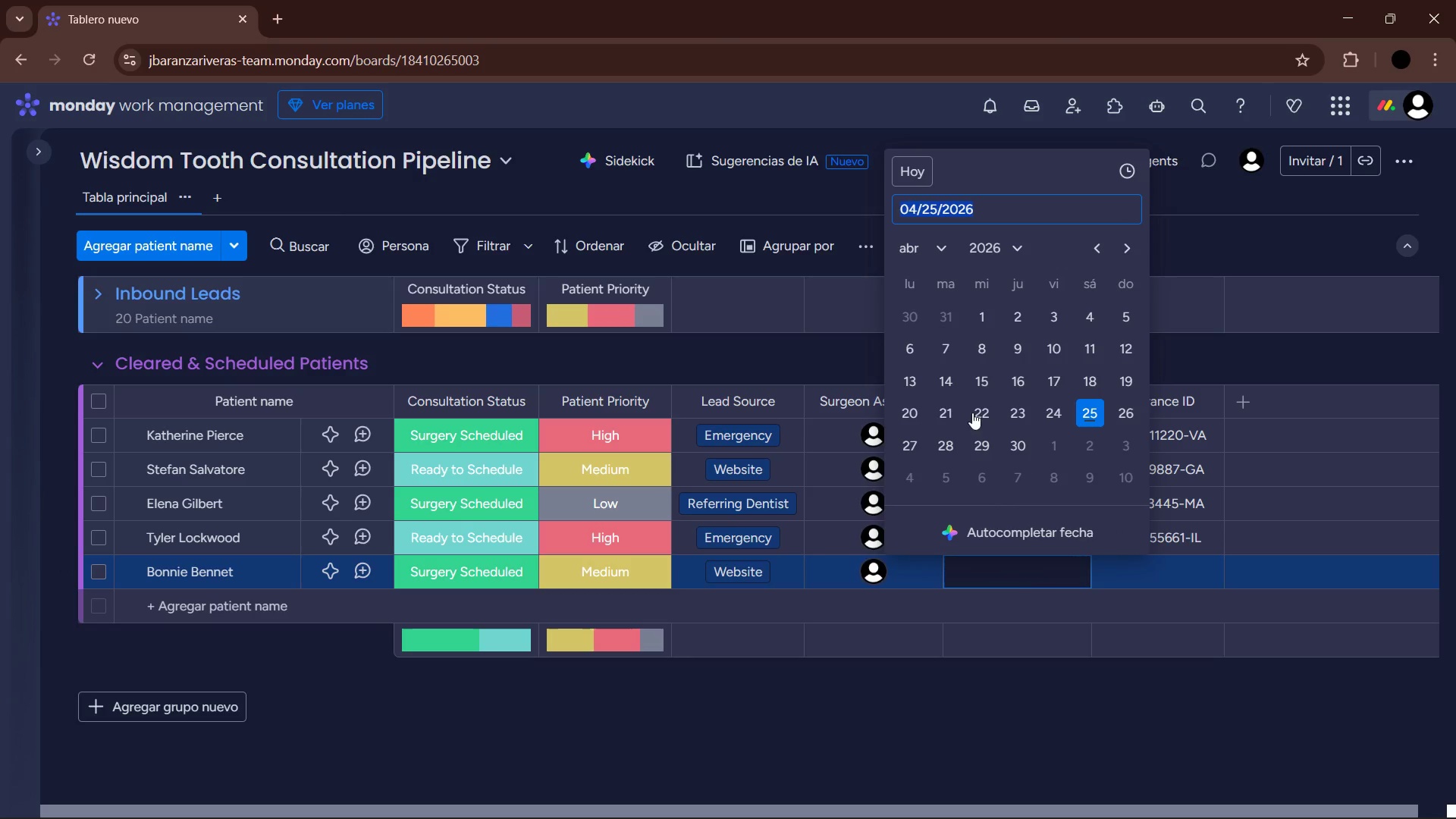 
left_click([947, 415])
 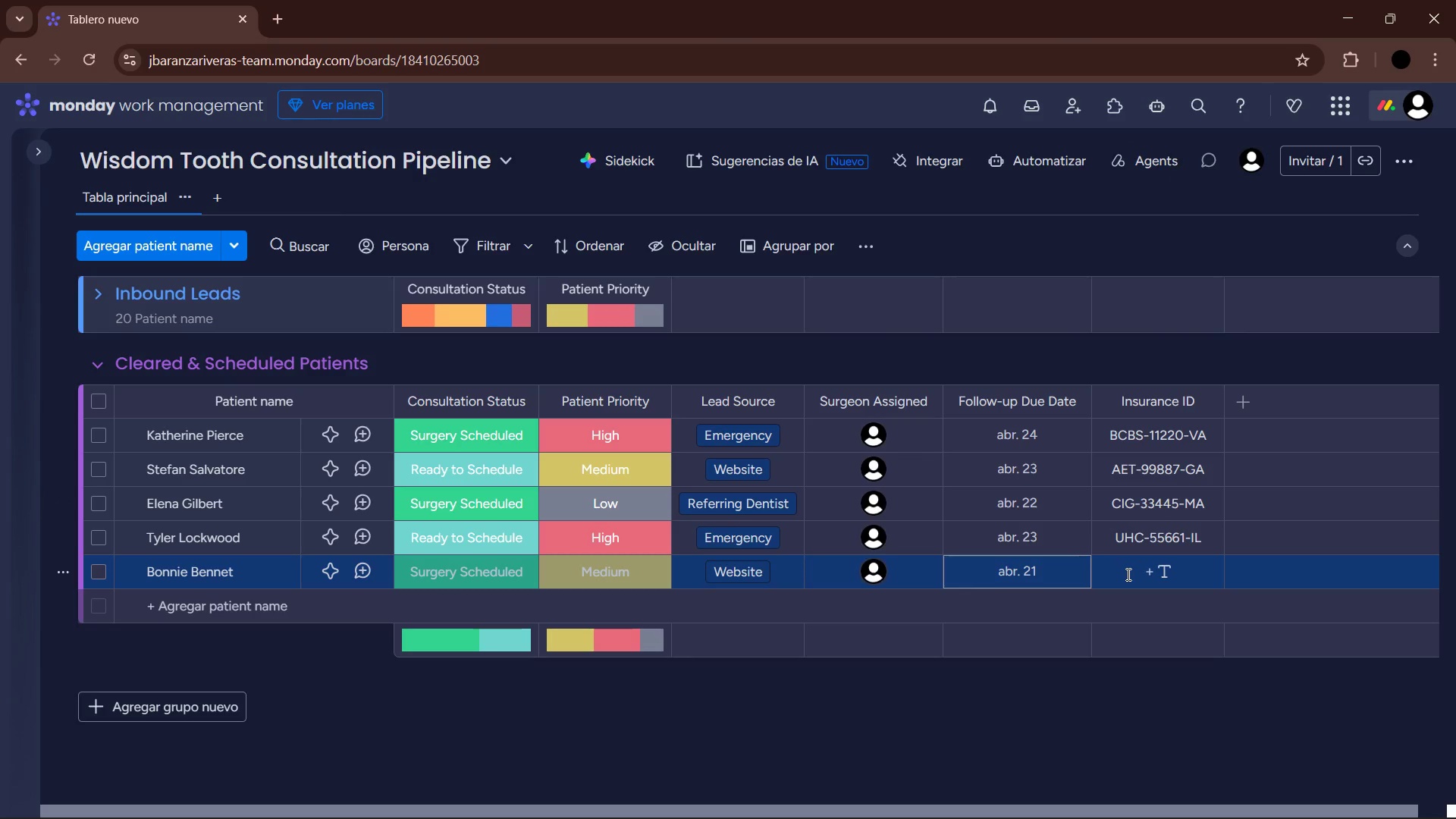 
left_click([1127, 574])
 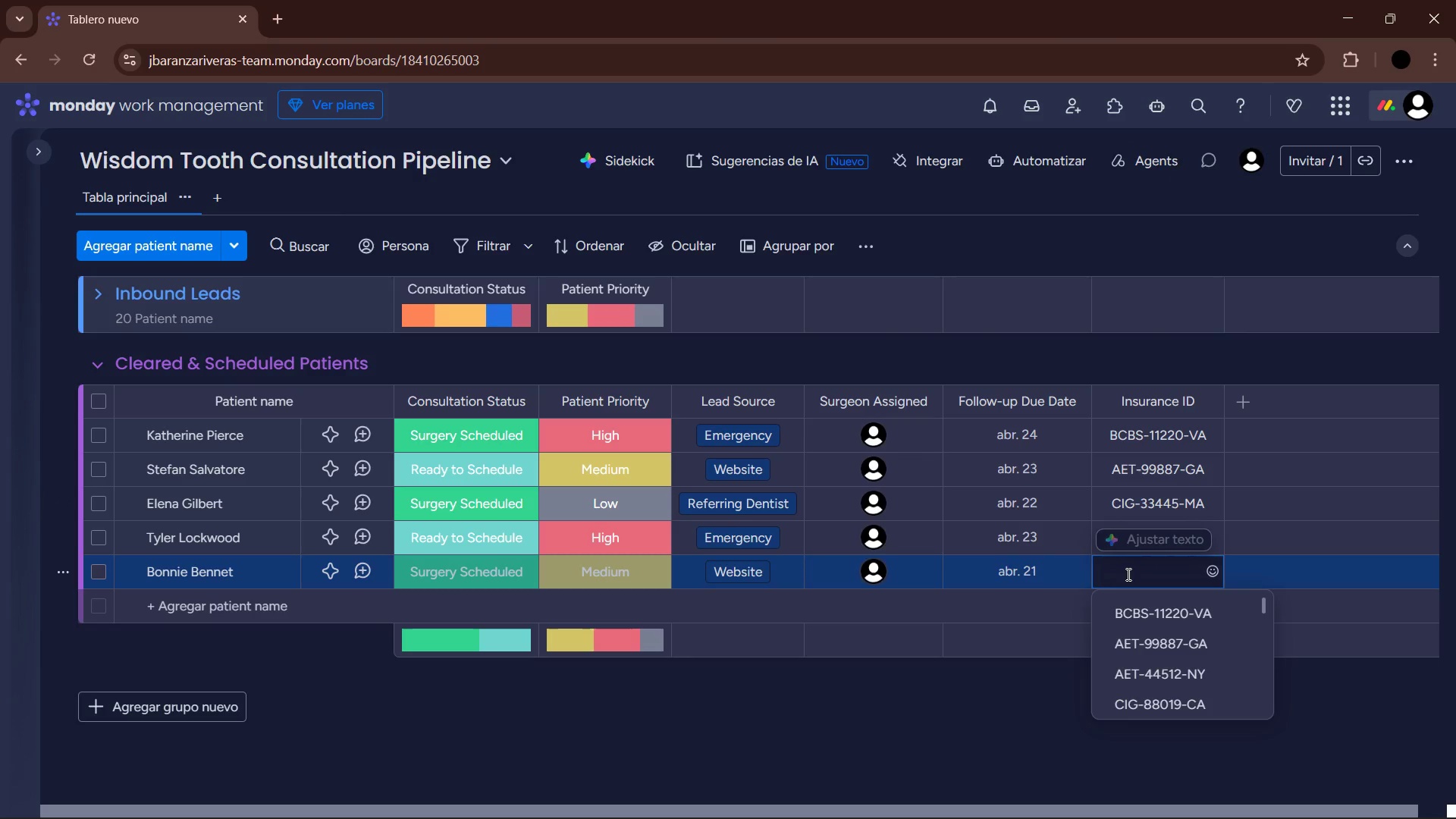 
type(HUM-00002-NY)
 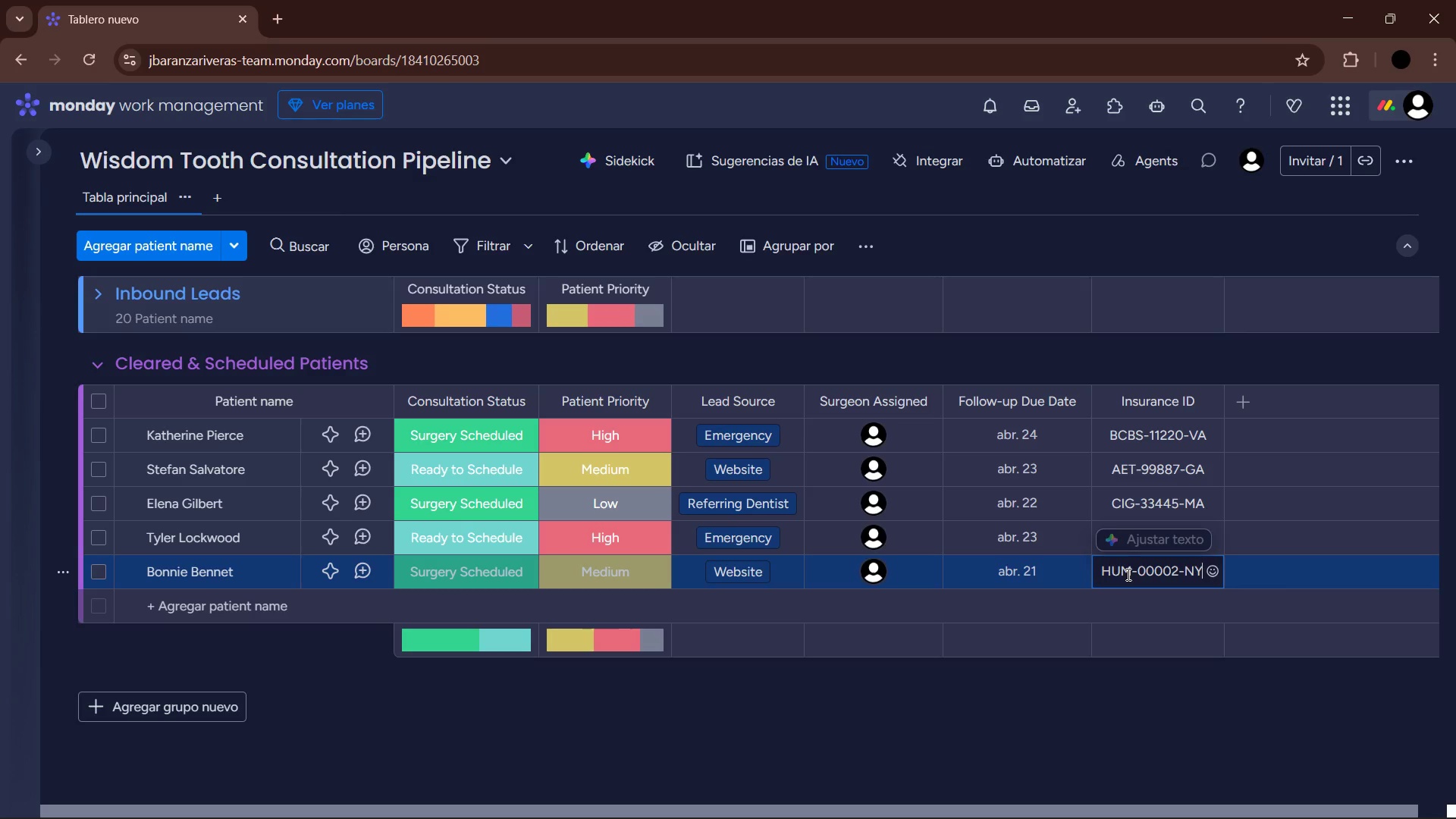 
key(Enter)
 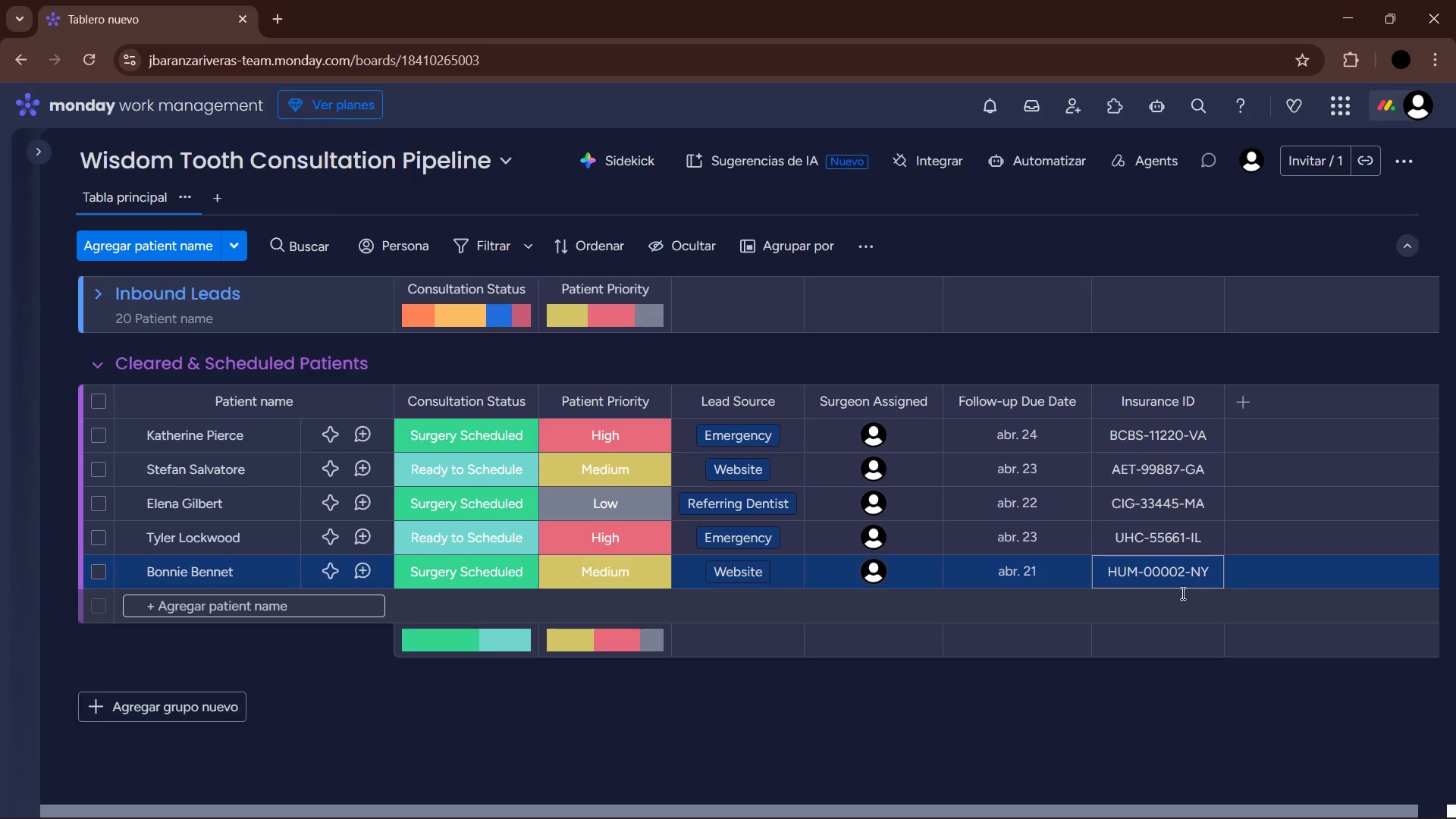 
left_click([250, 606])
 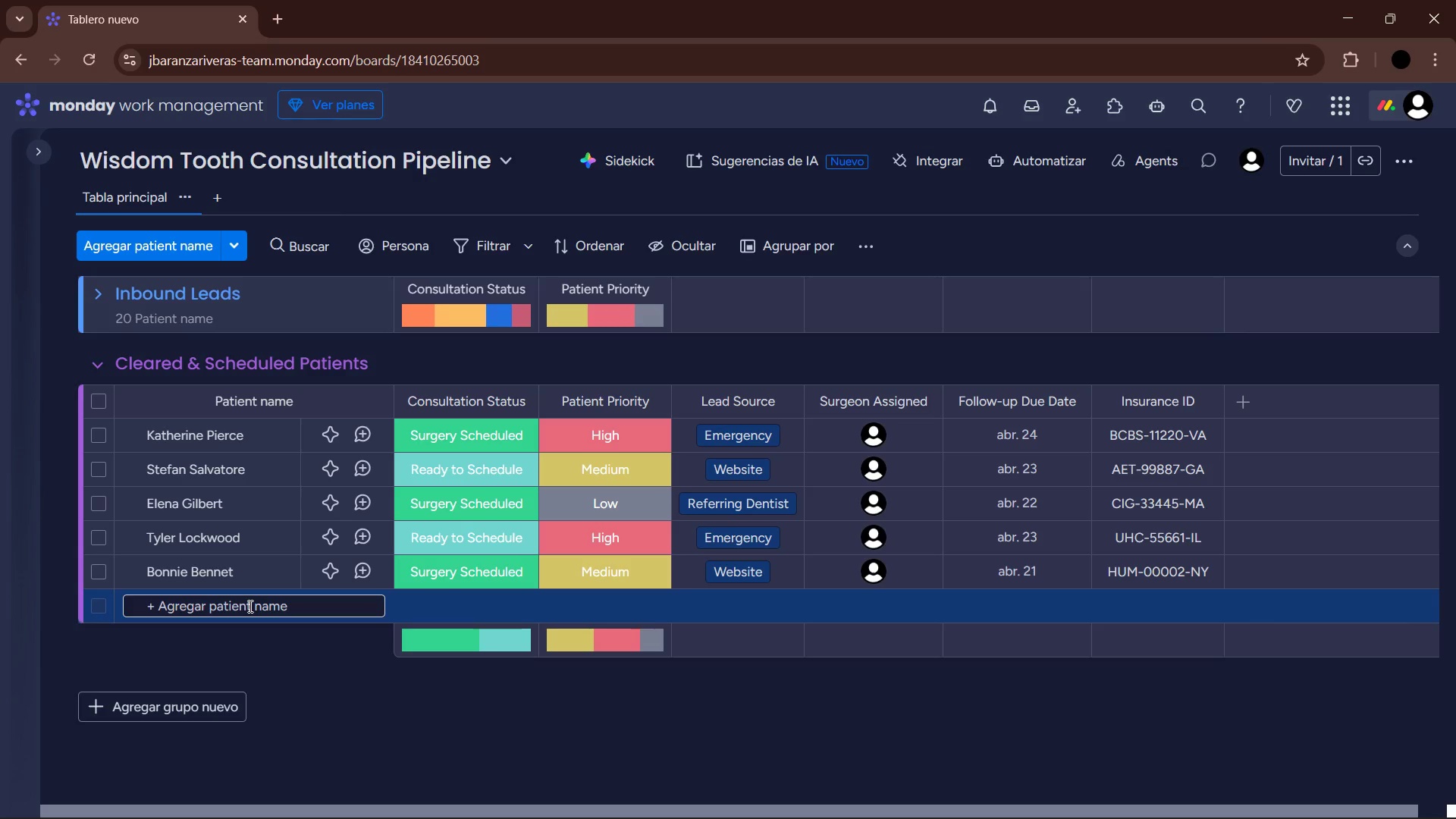 
wait(14.45)
 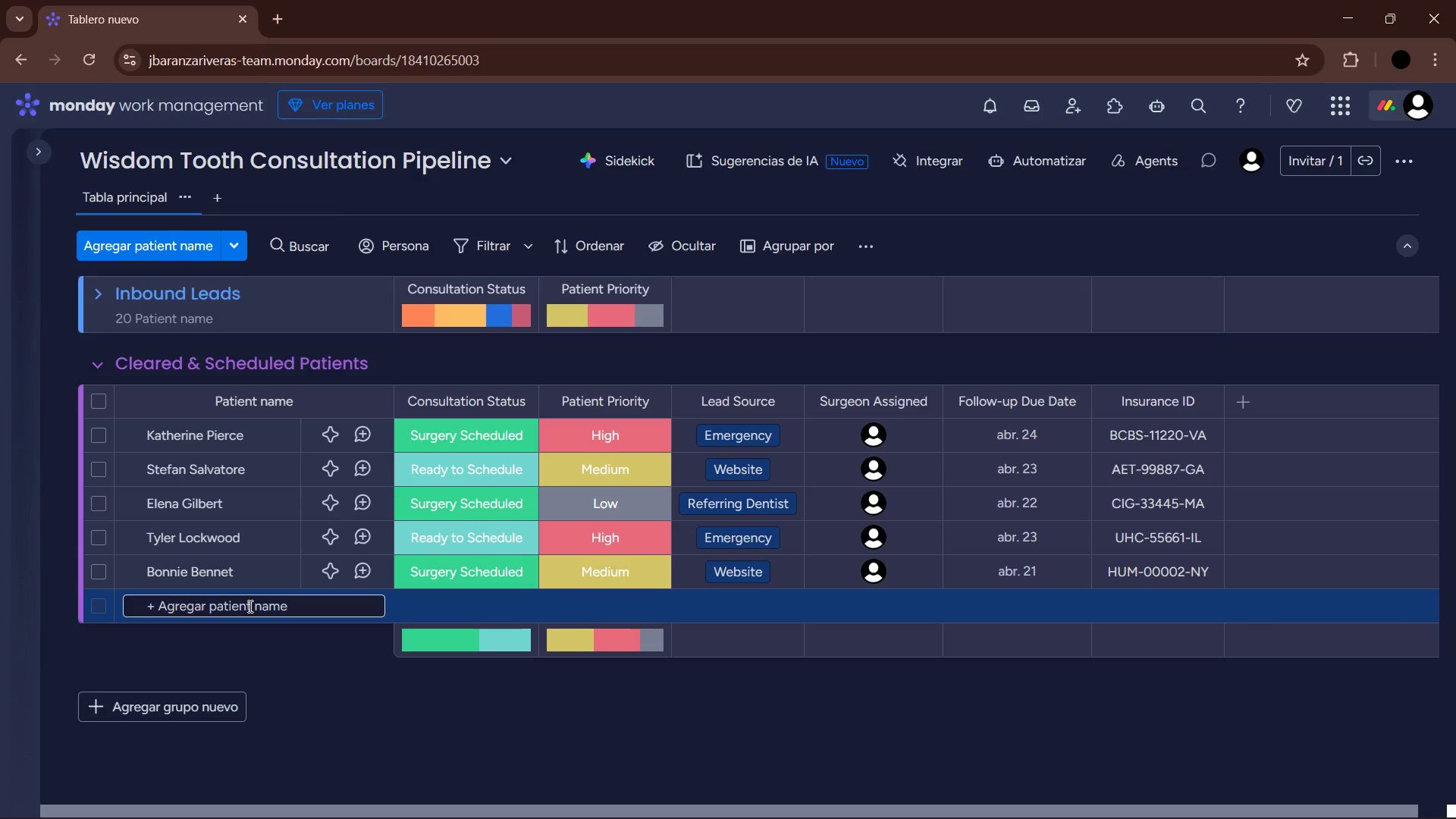 
type(Matt Donovam)
key(Backspace)
type(n )
 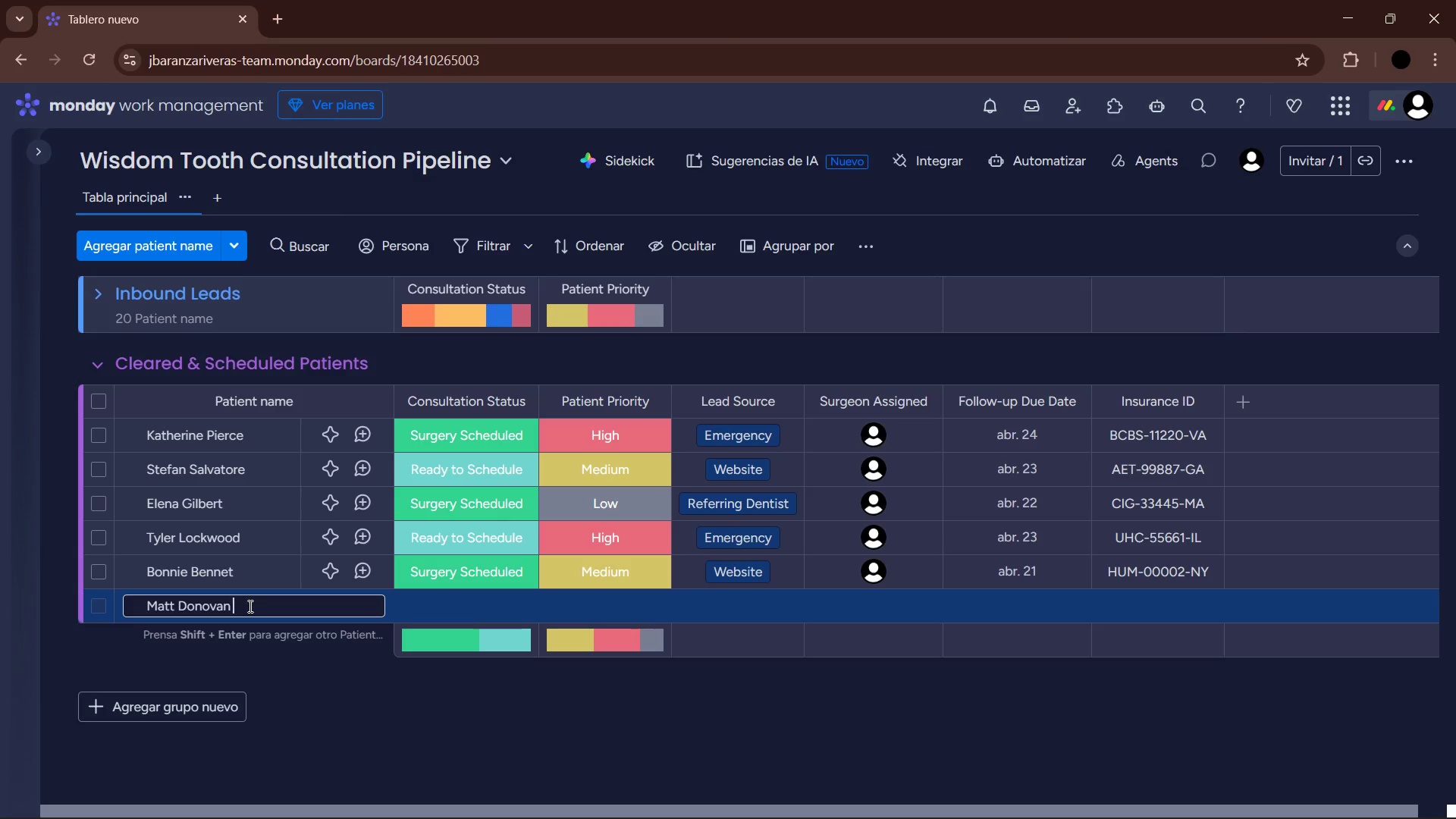 
key(Enter)
 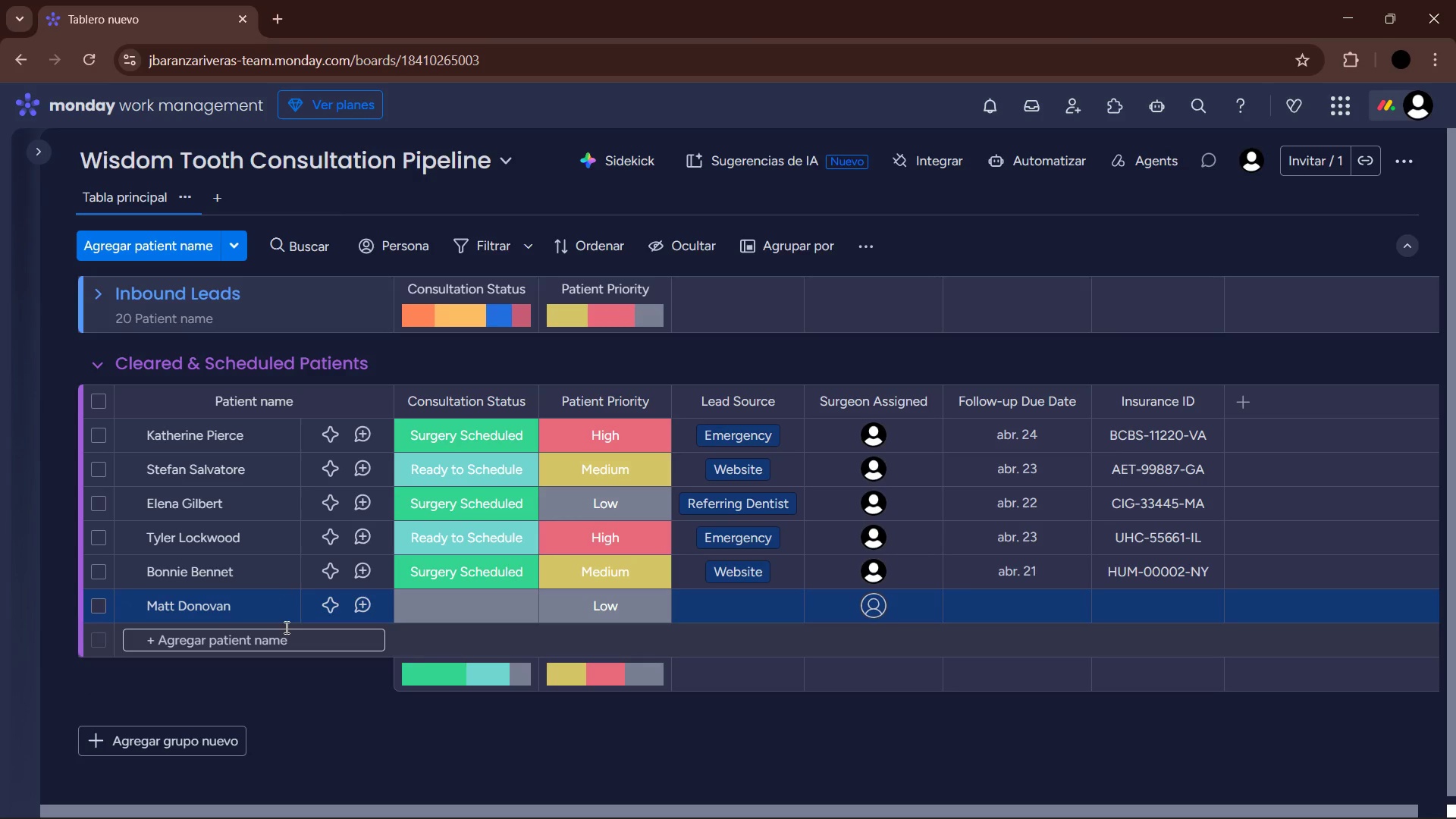 
left_click([428, 603])
 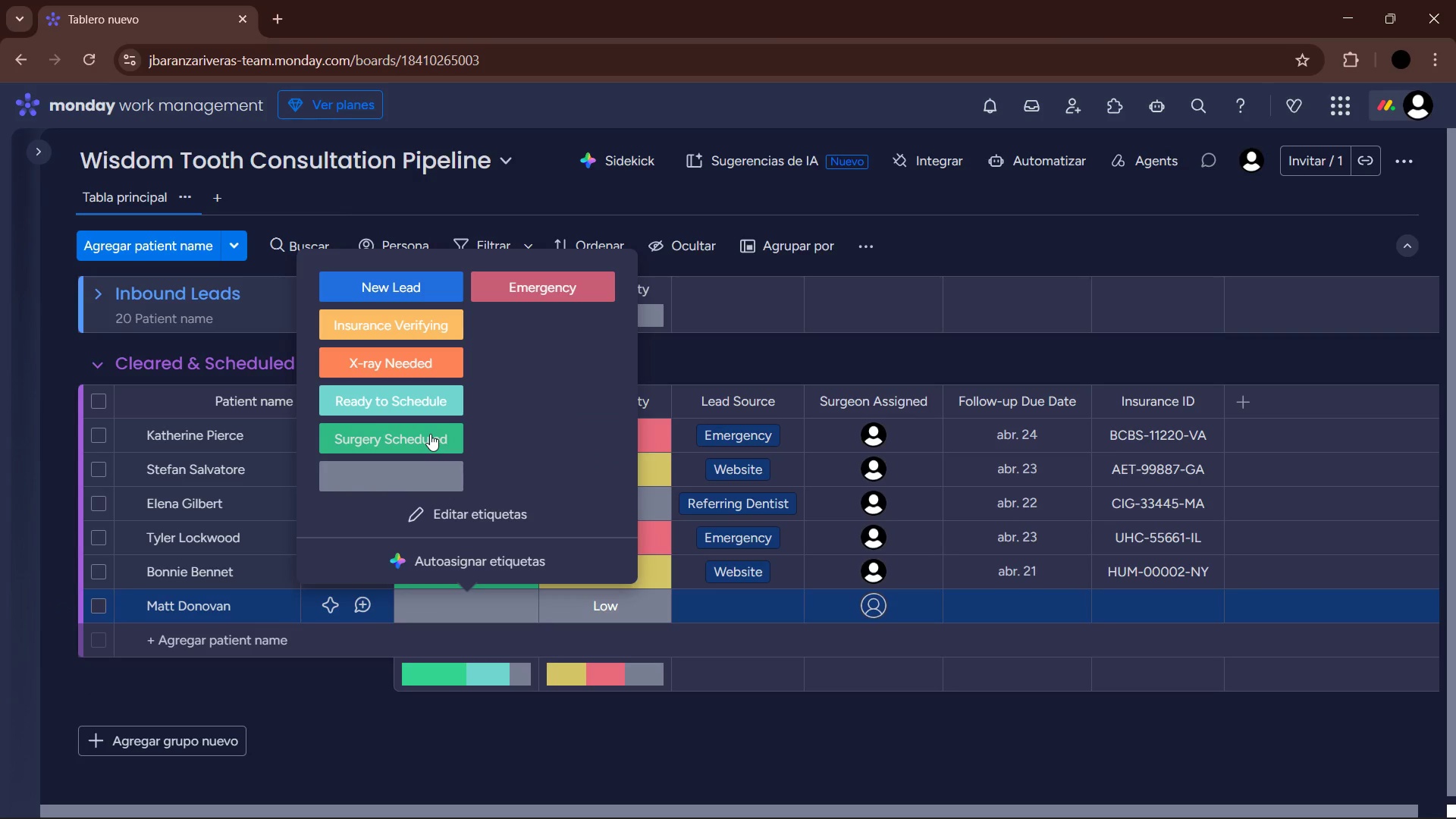 
left_click([437, 404])
 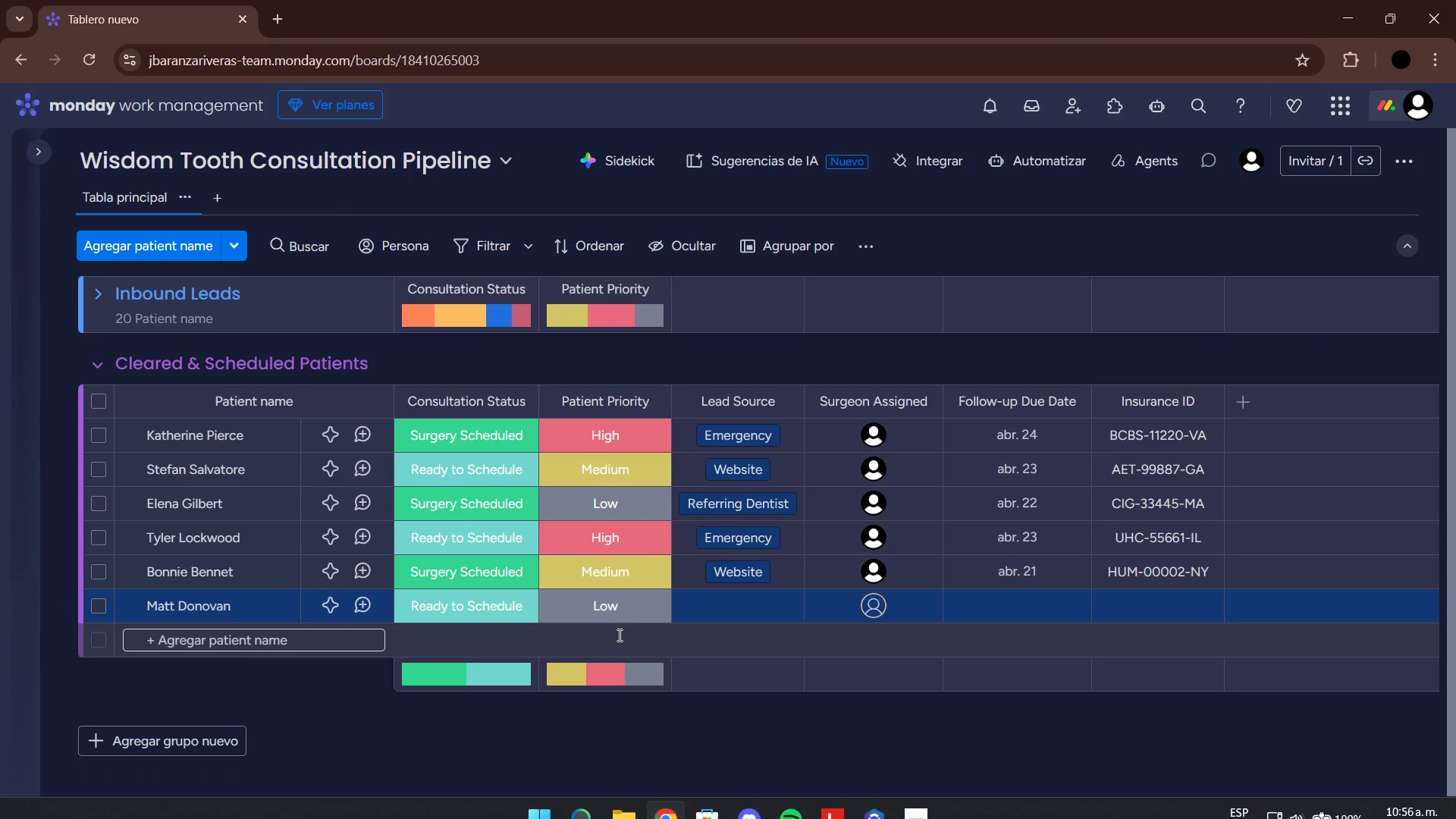 
left_click([616, 605])
 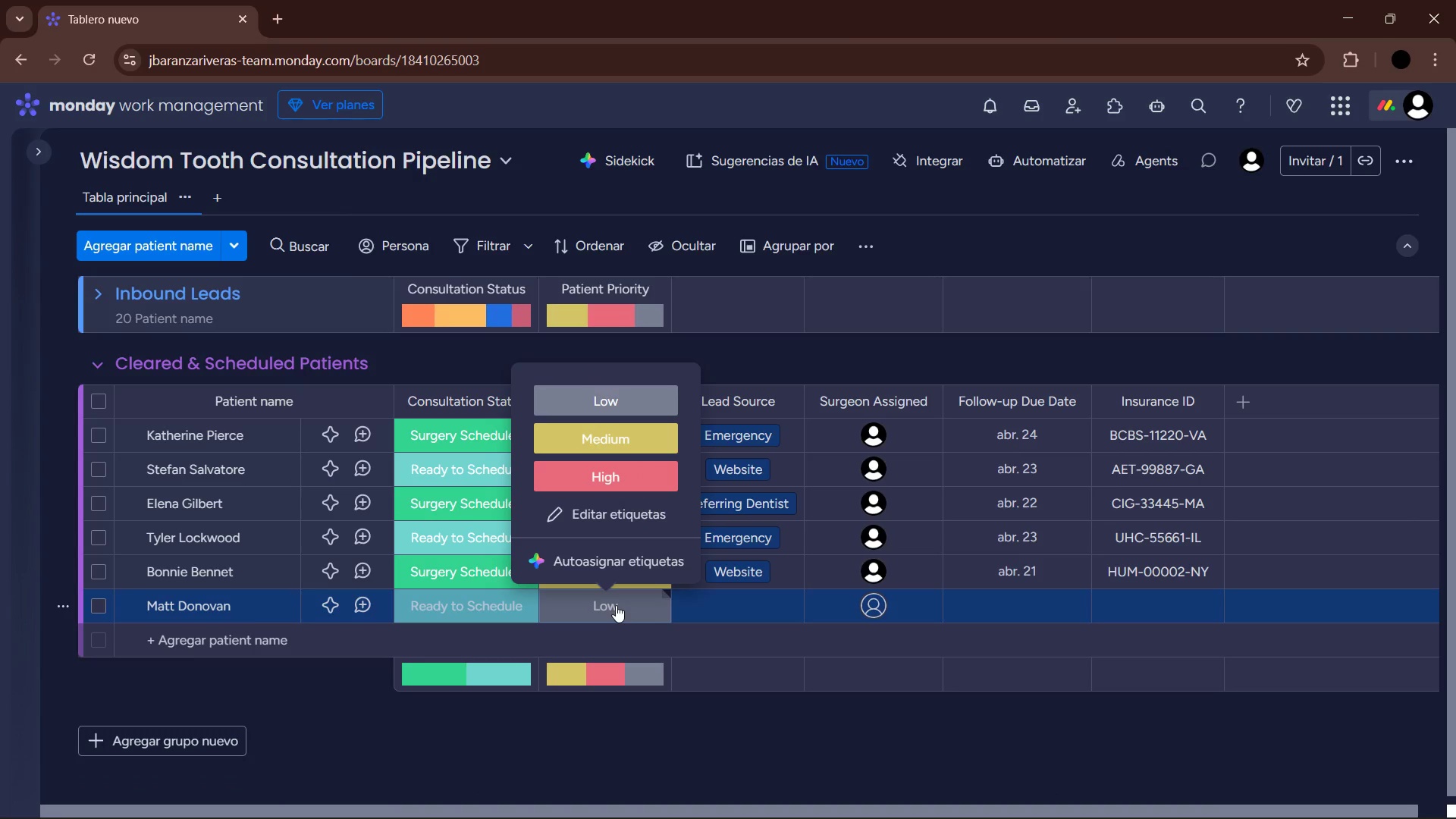 
wait(8.62)
 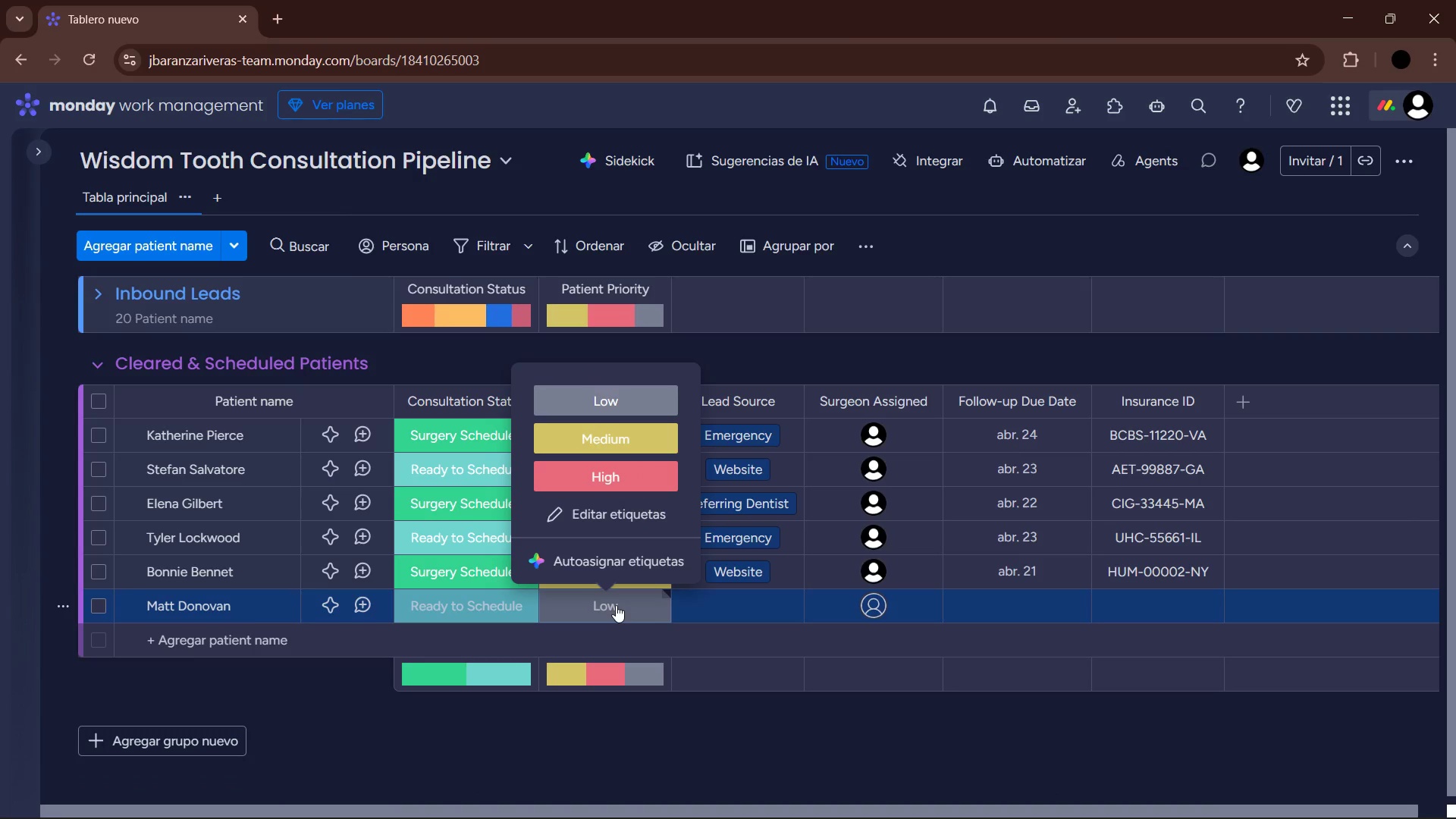 
left_click([639, 394])
 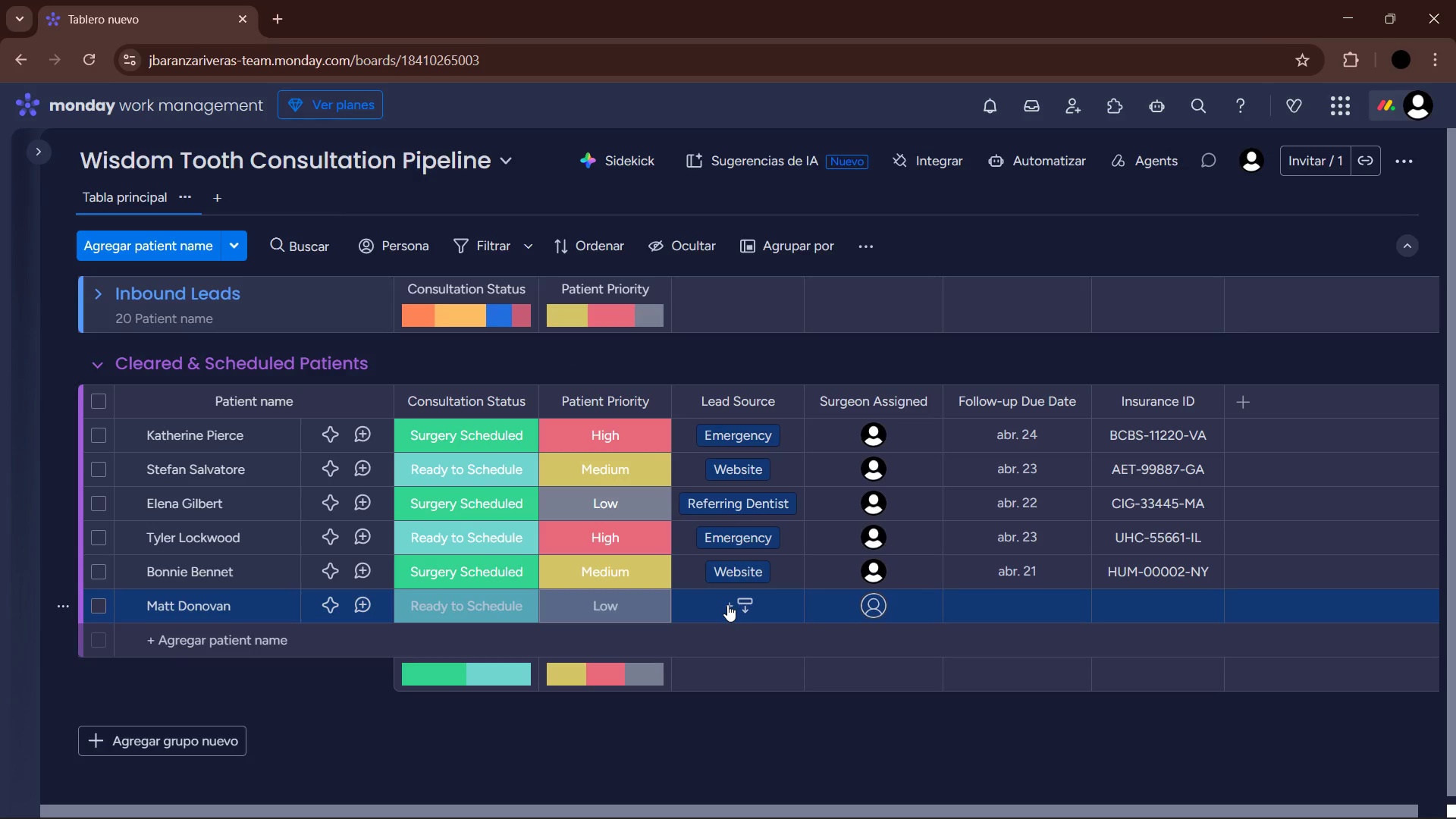 
left_click([727, 604])
 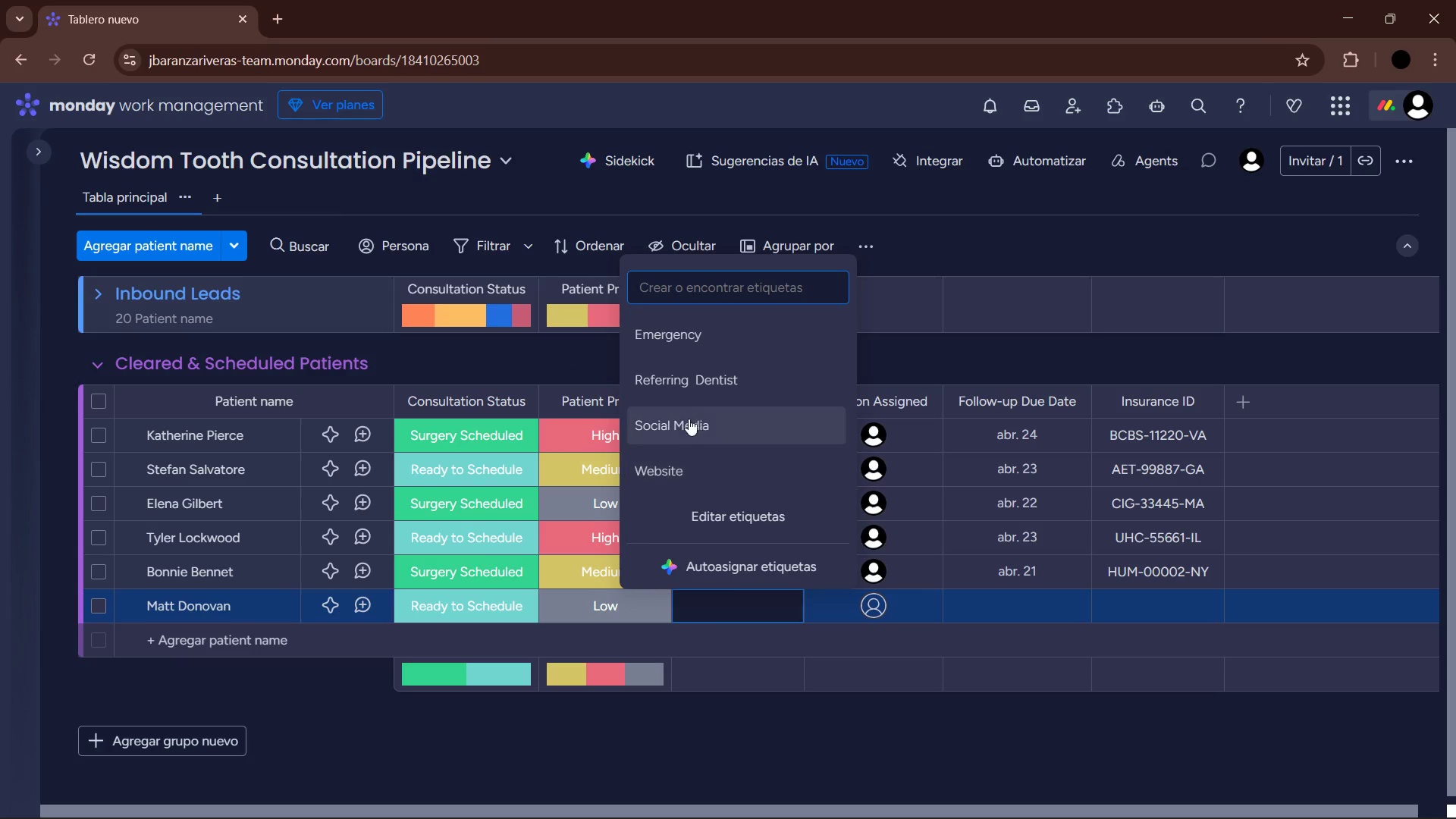 
left_click([695, 384])
 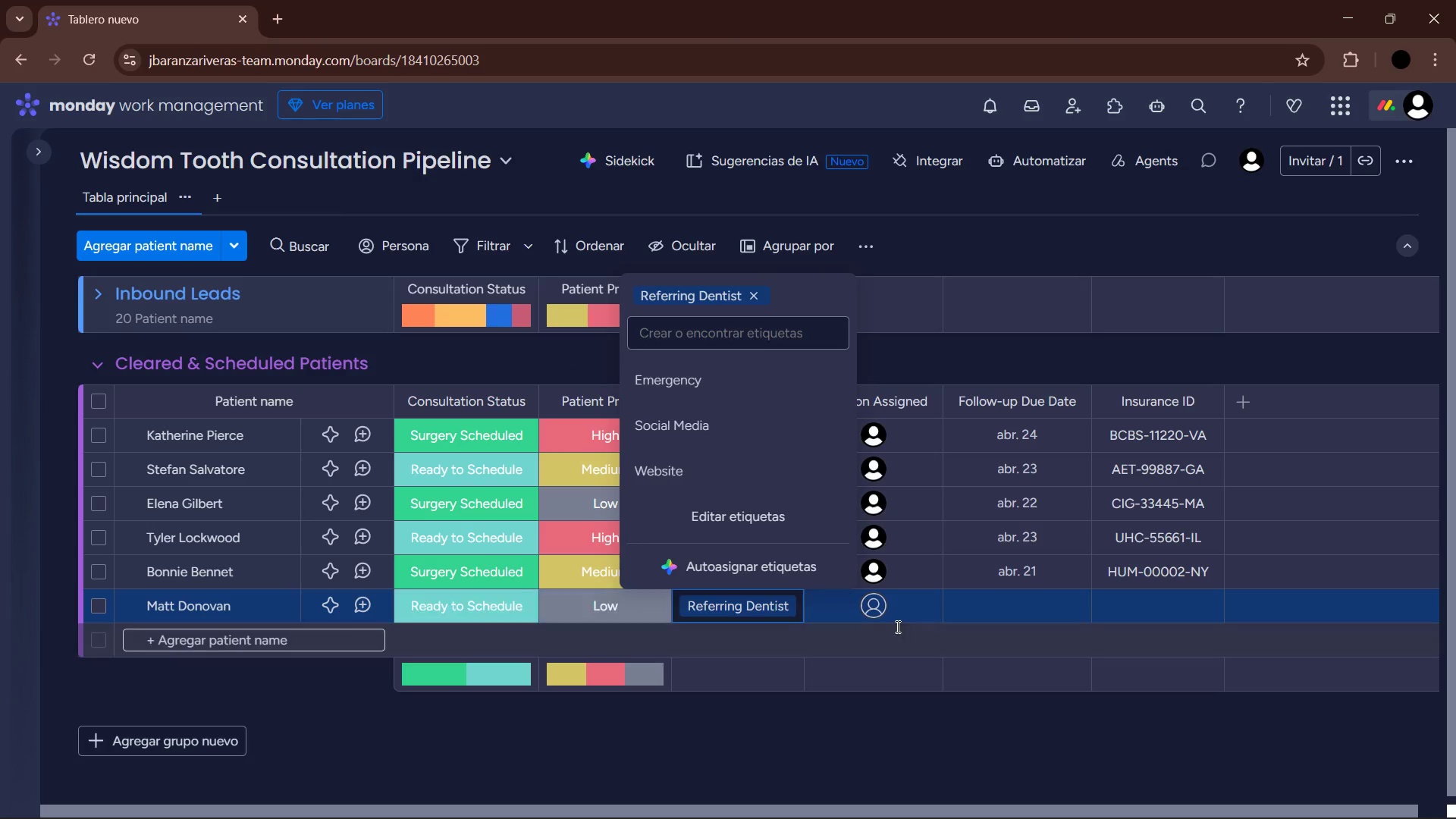 
left_click([876, 606])
 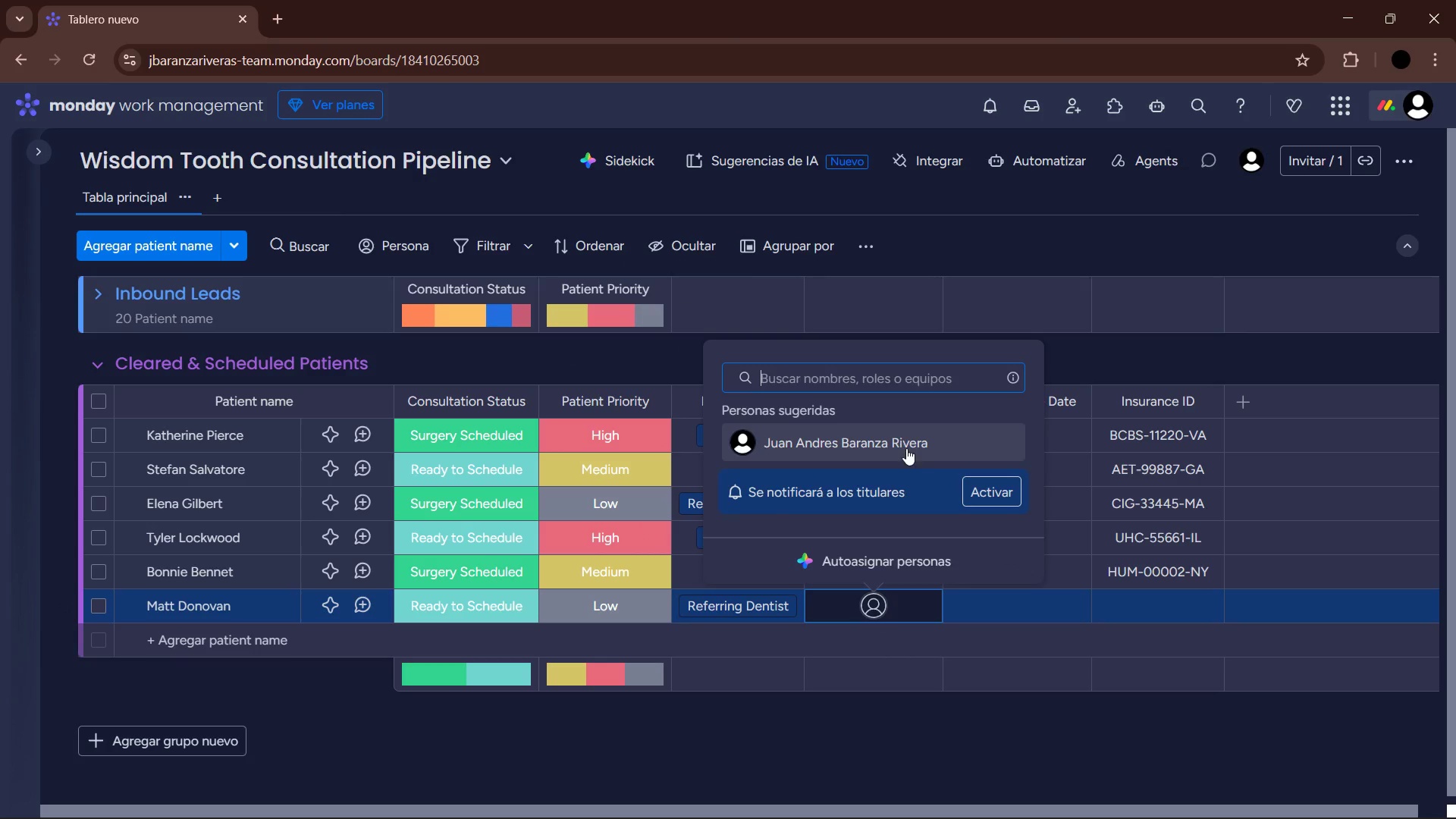 
left_click([901, 434])
 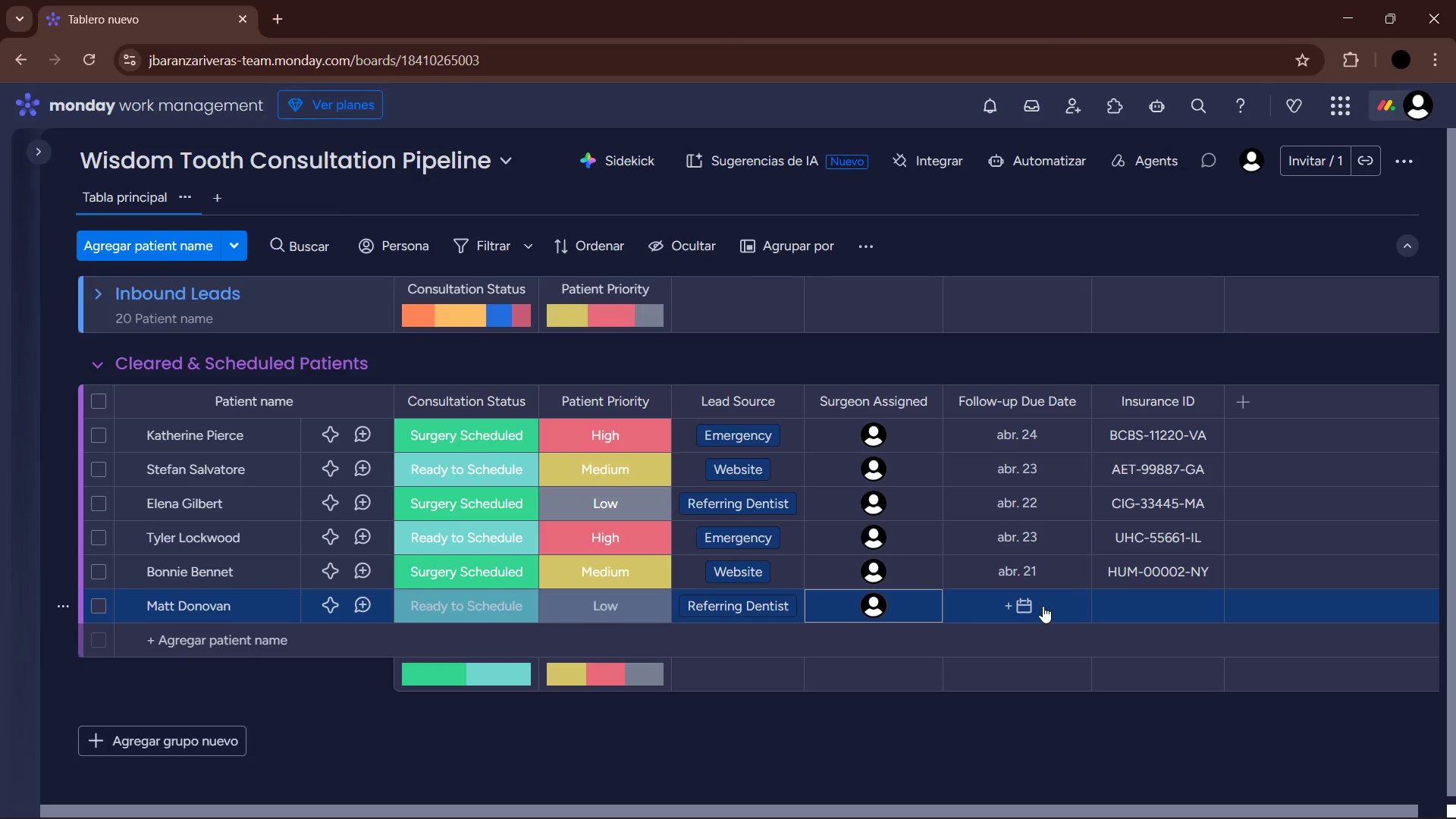 
left_click([1043, 606])
 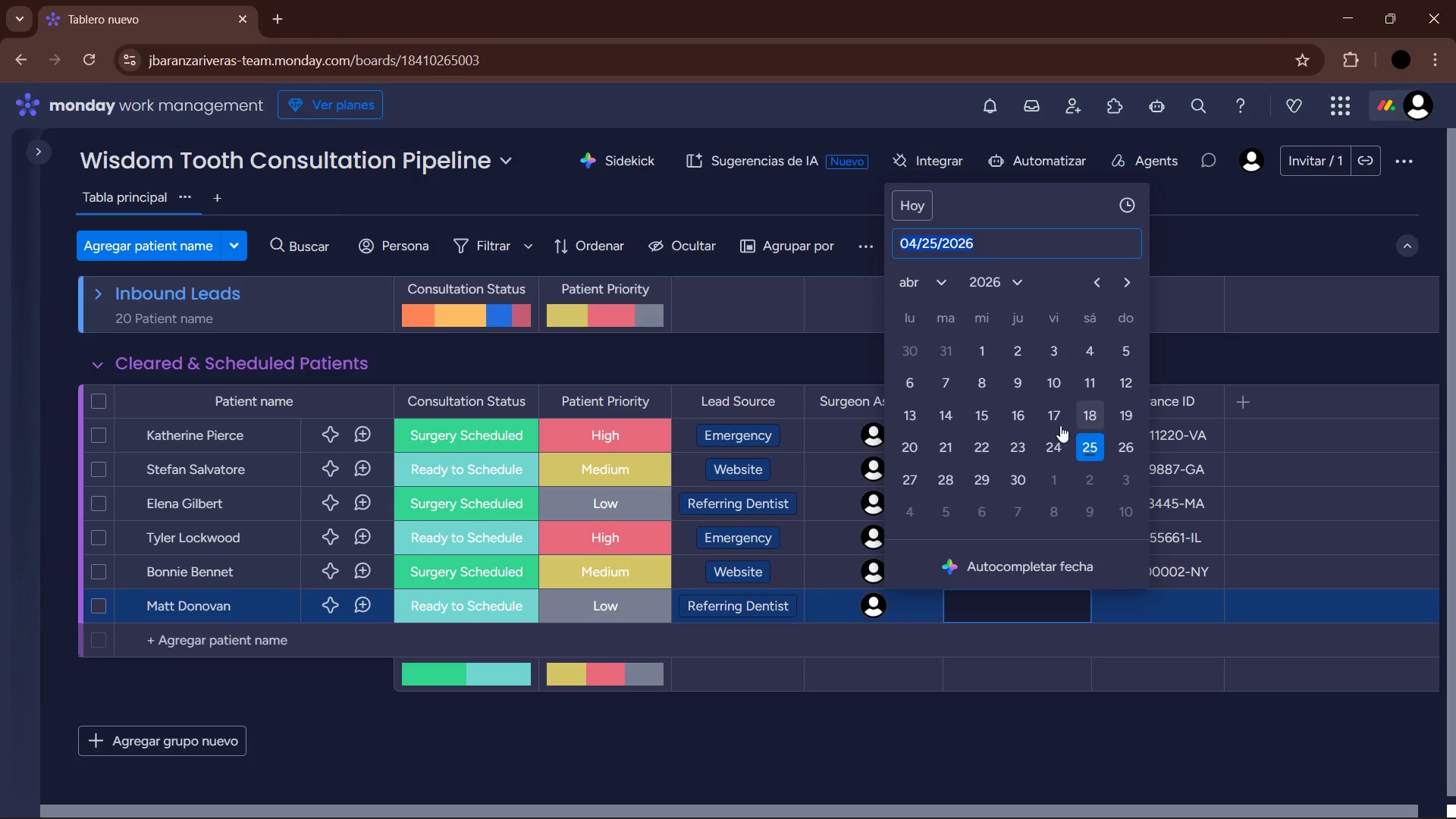 
left_click([1051, 446])
 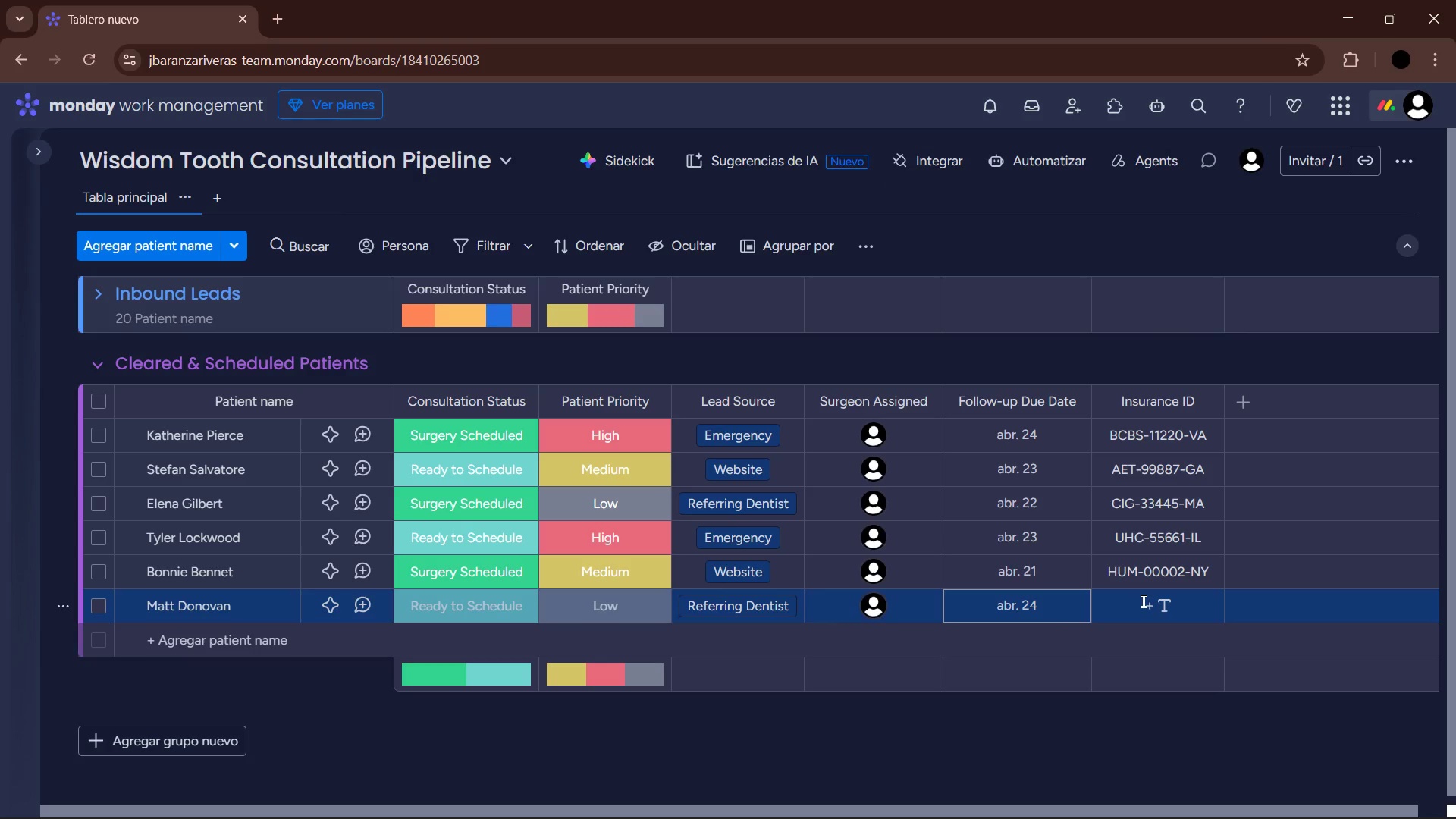 
left_click([1142, 601])
 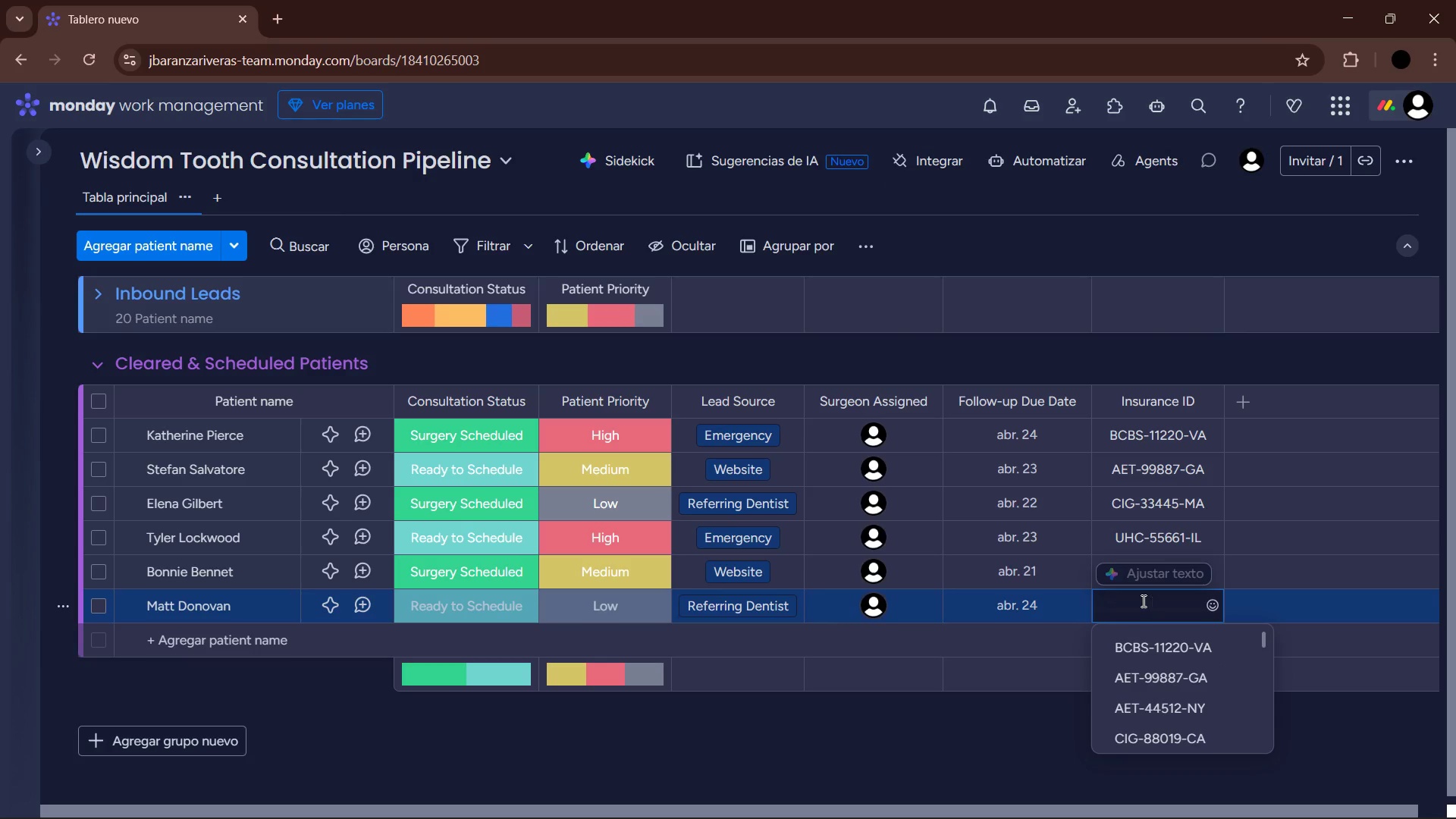 
type(MET-11223-TX)
 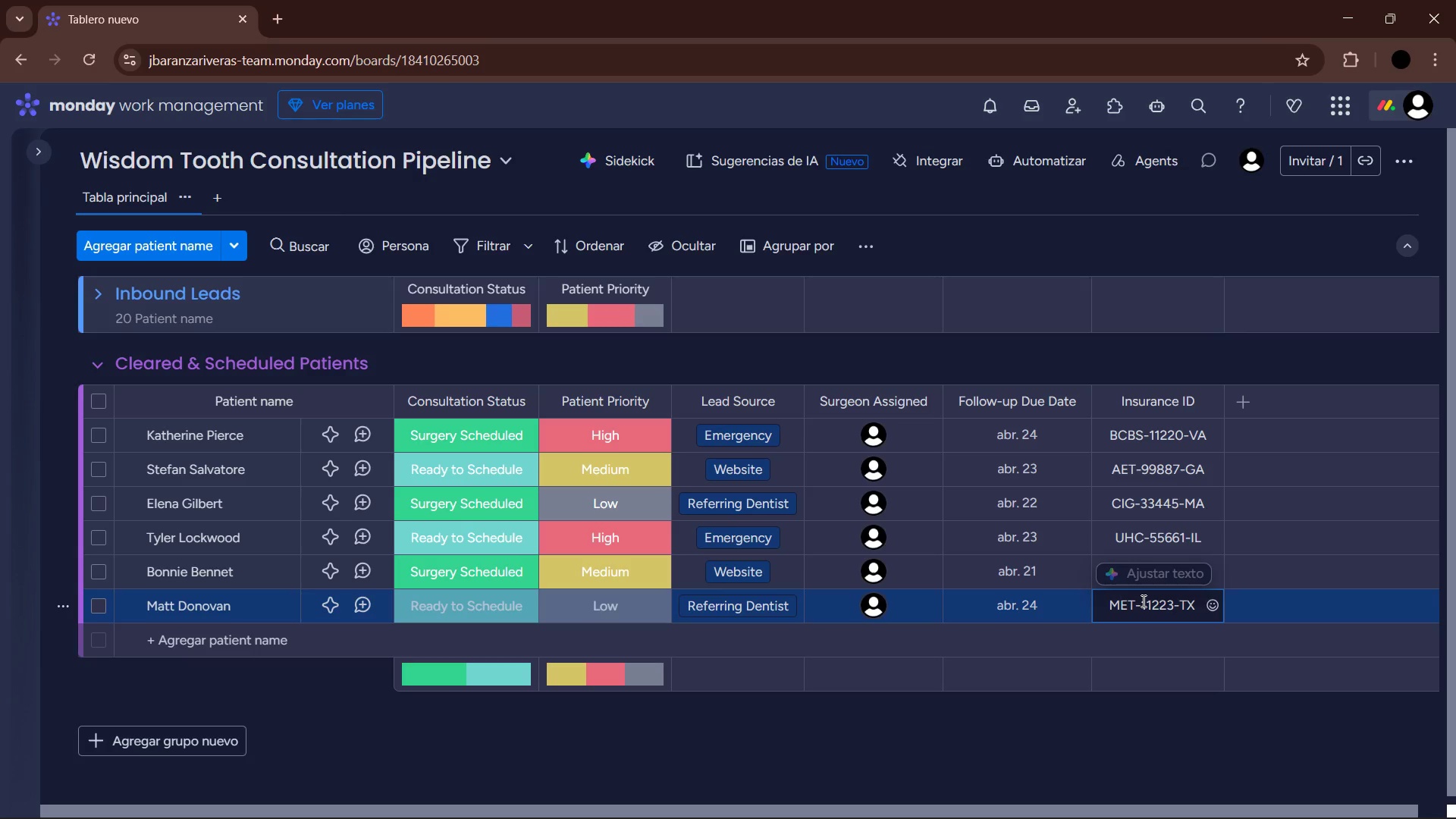 
key(Enter)
 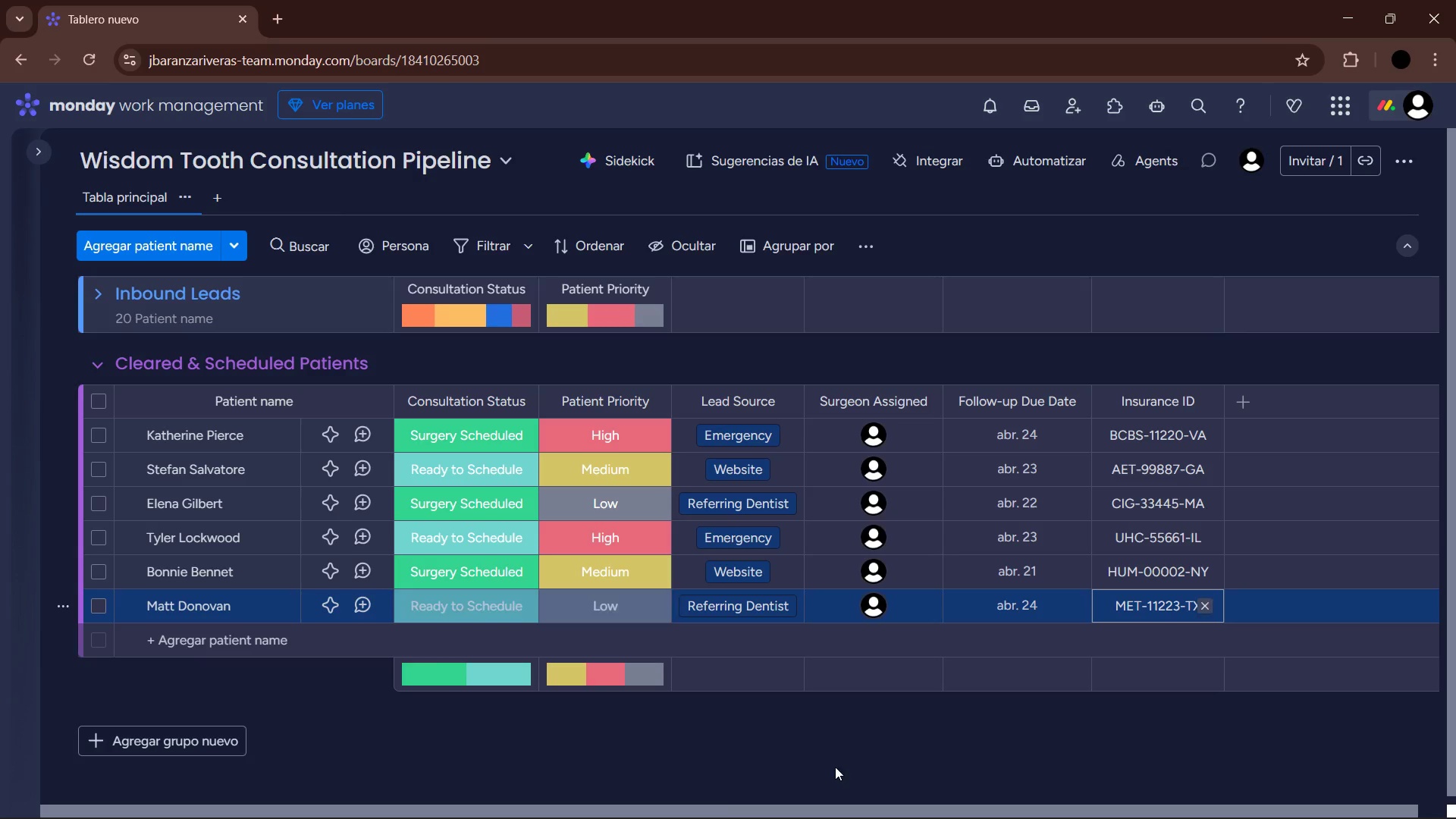 
left_click([228, 639])
 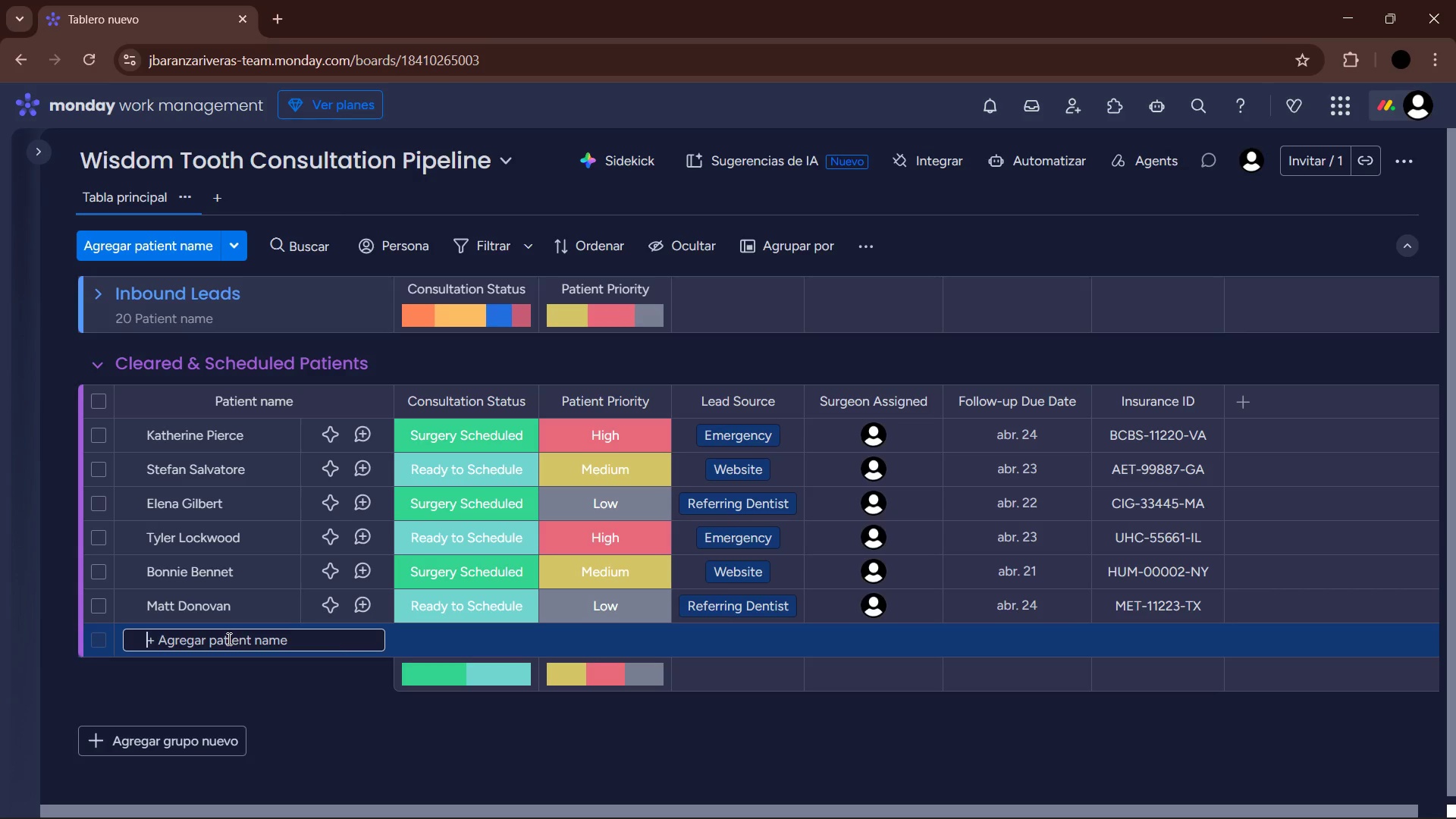 
wait(6.38)
 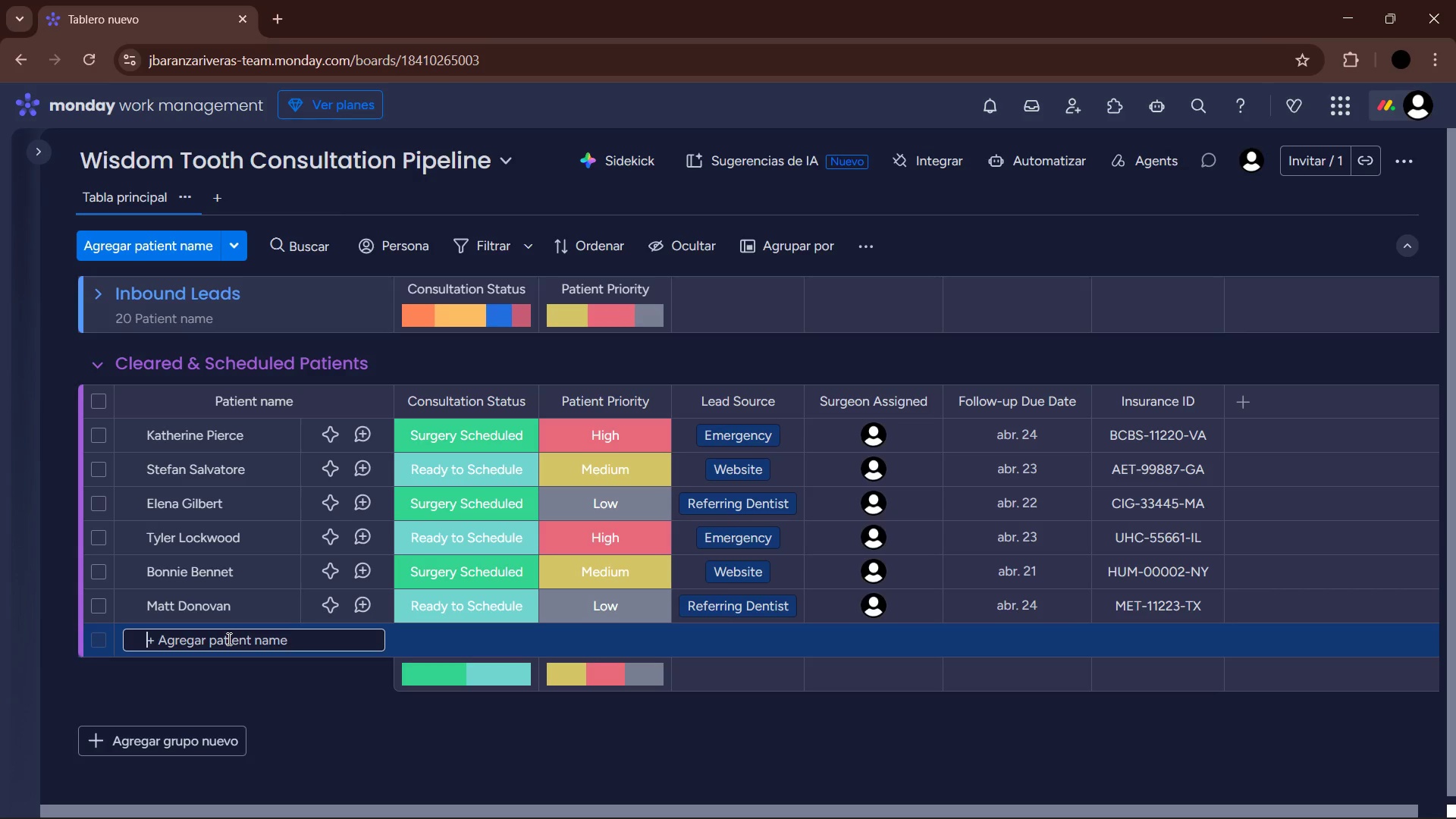 
type(a)
key(Backspace)
type(aLA)
key(Backspace)
key(Backspace)
key(Backspace)
type(Alaric Saltzman)
 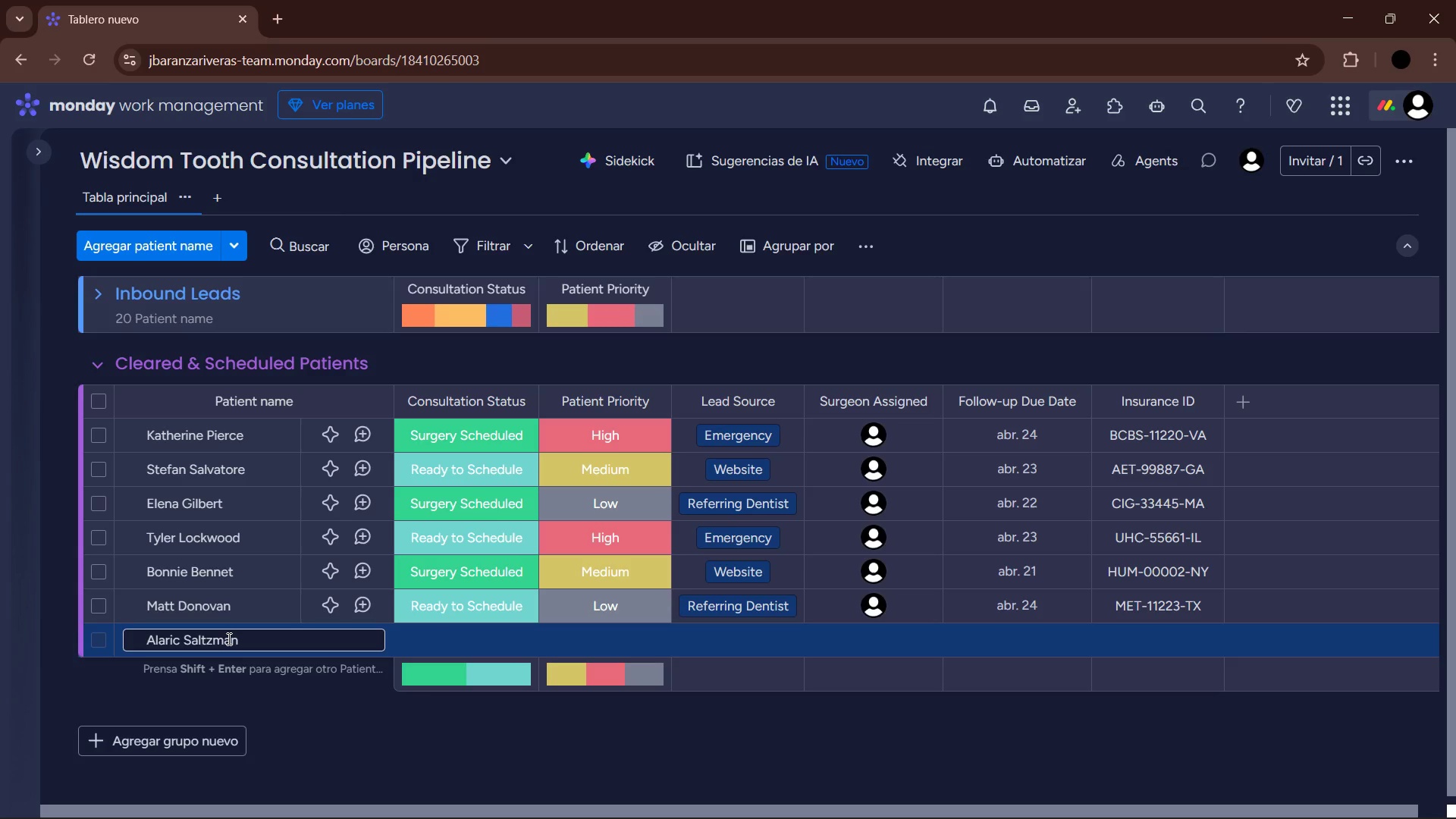 
key(Enter)
 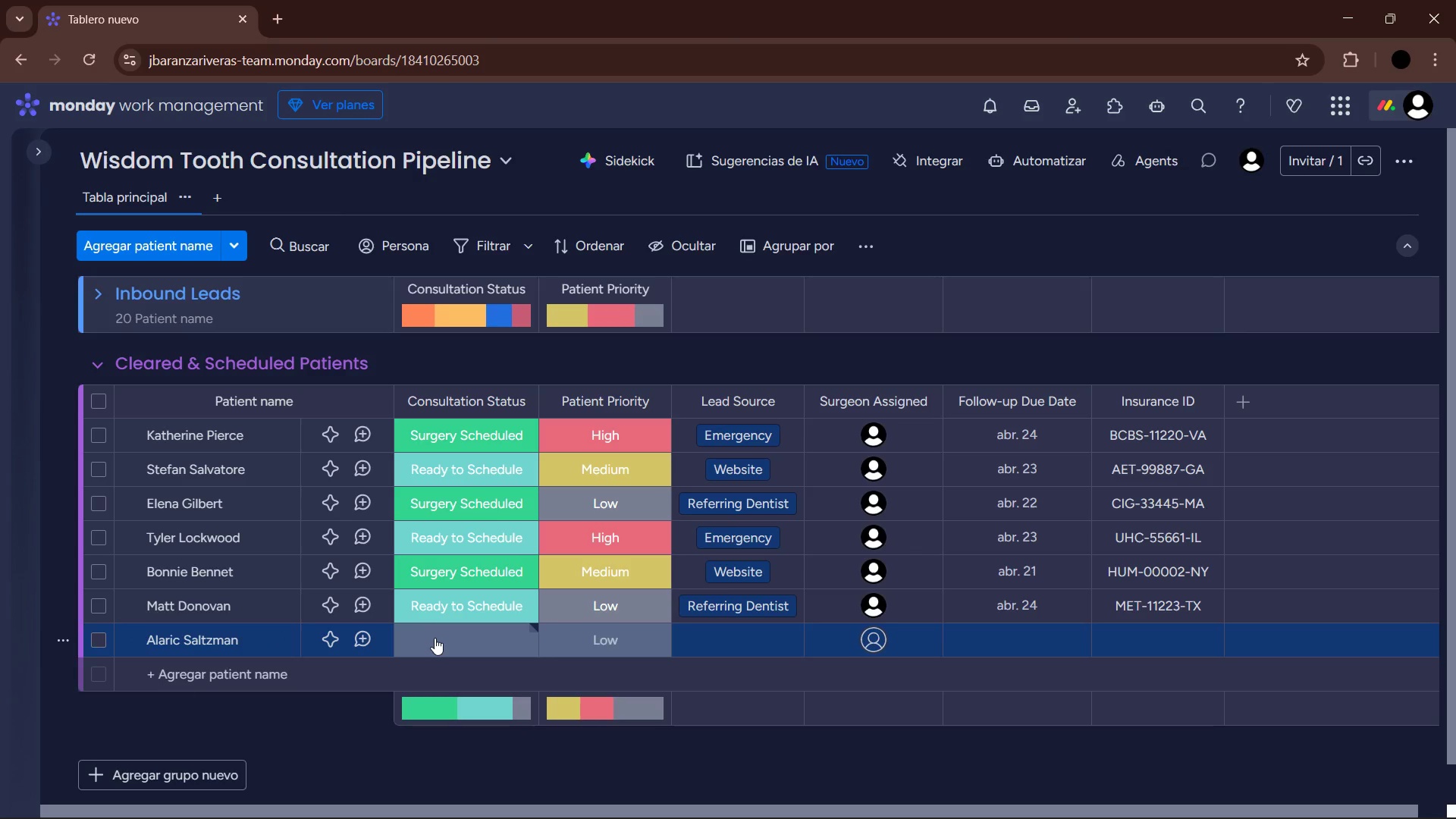 
wait(5.53)
 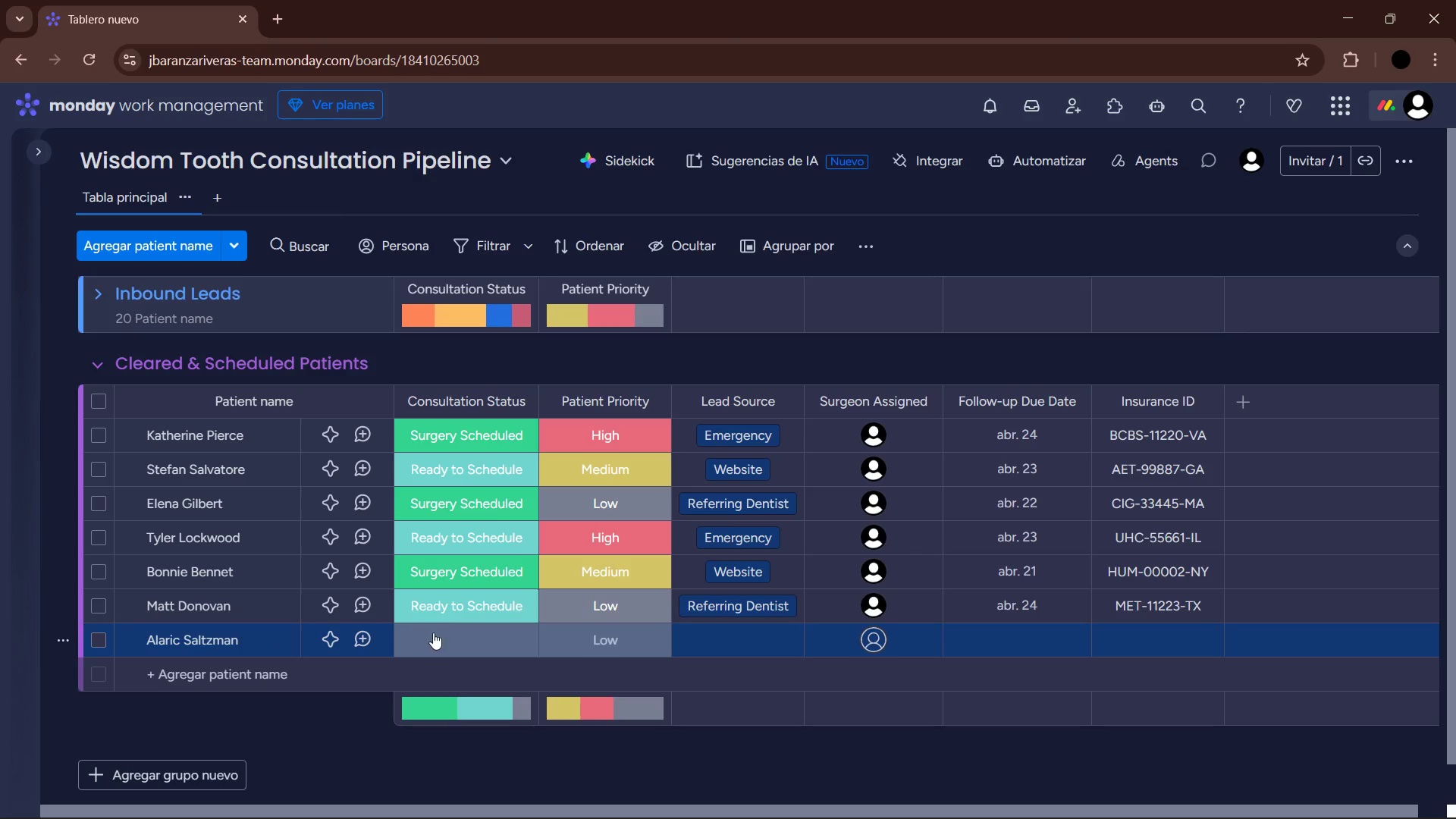 
left_click([435, 638])
 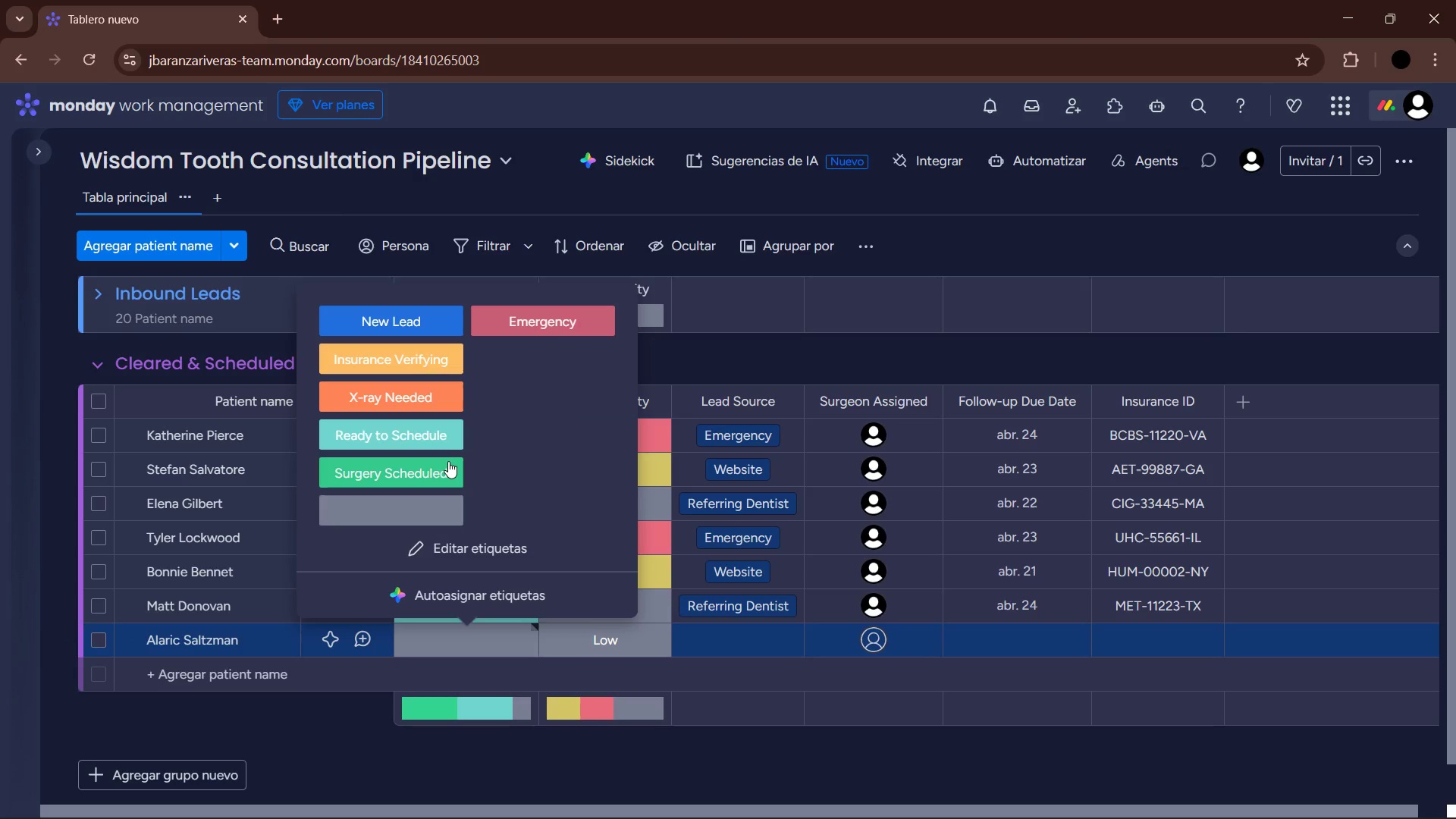 
left_click([432, 441])
 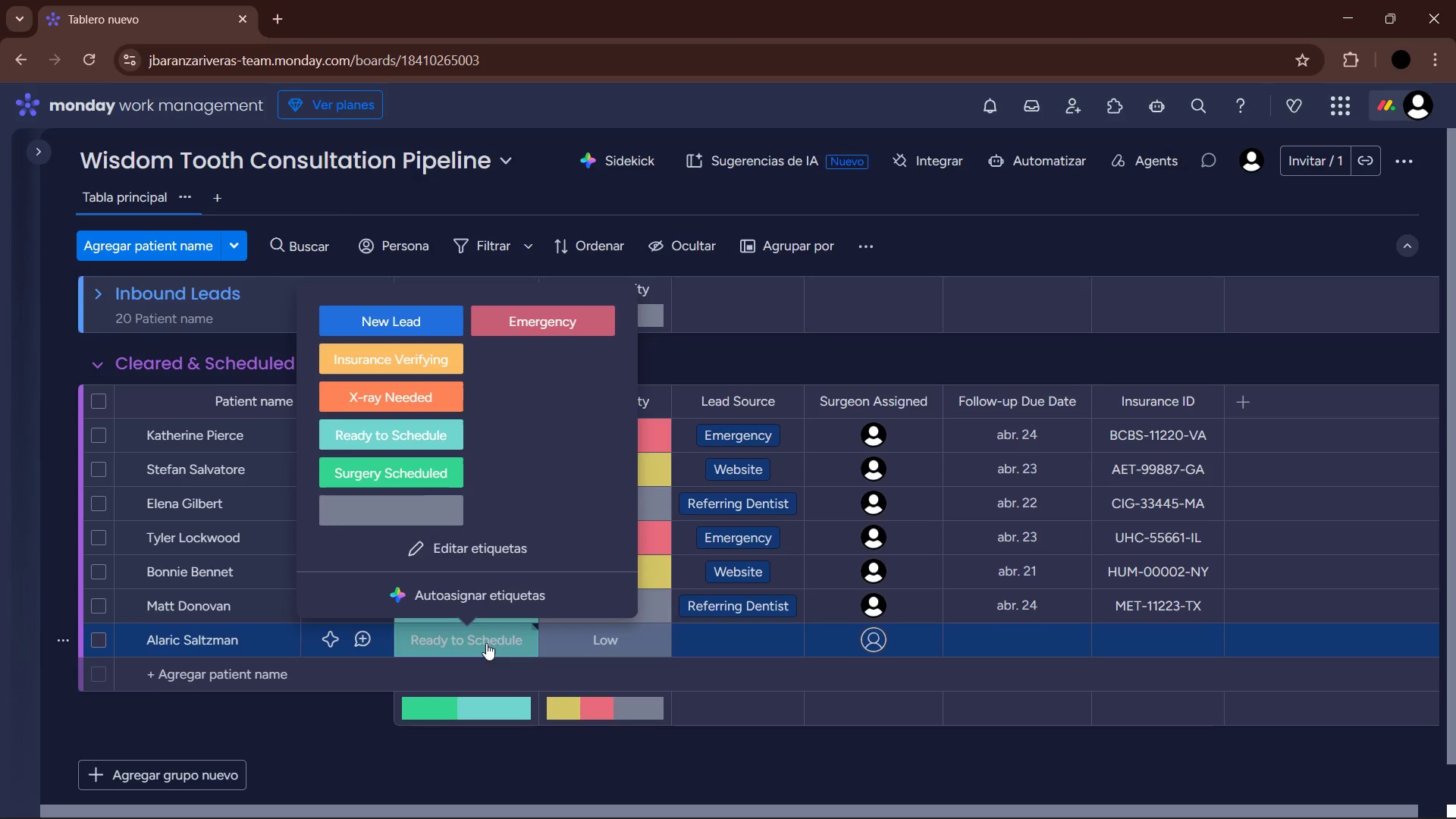 
left_click([417, 461])
 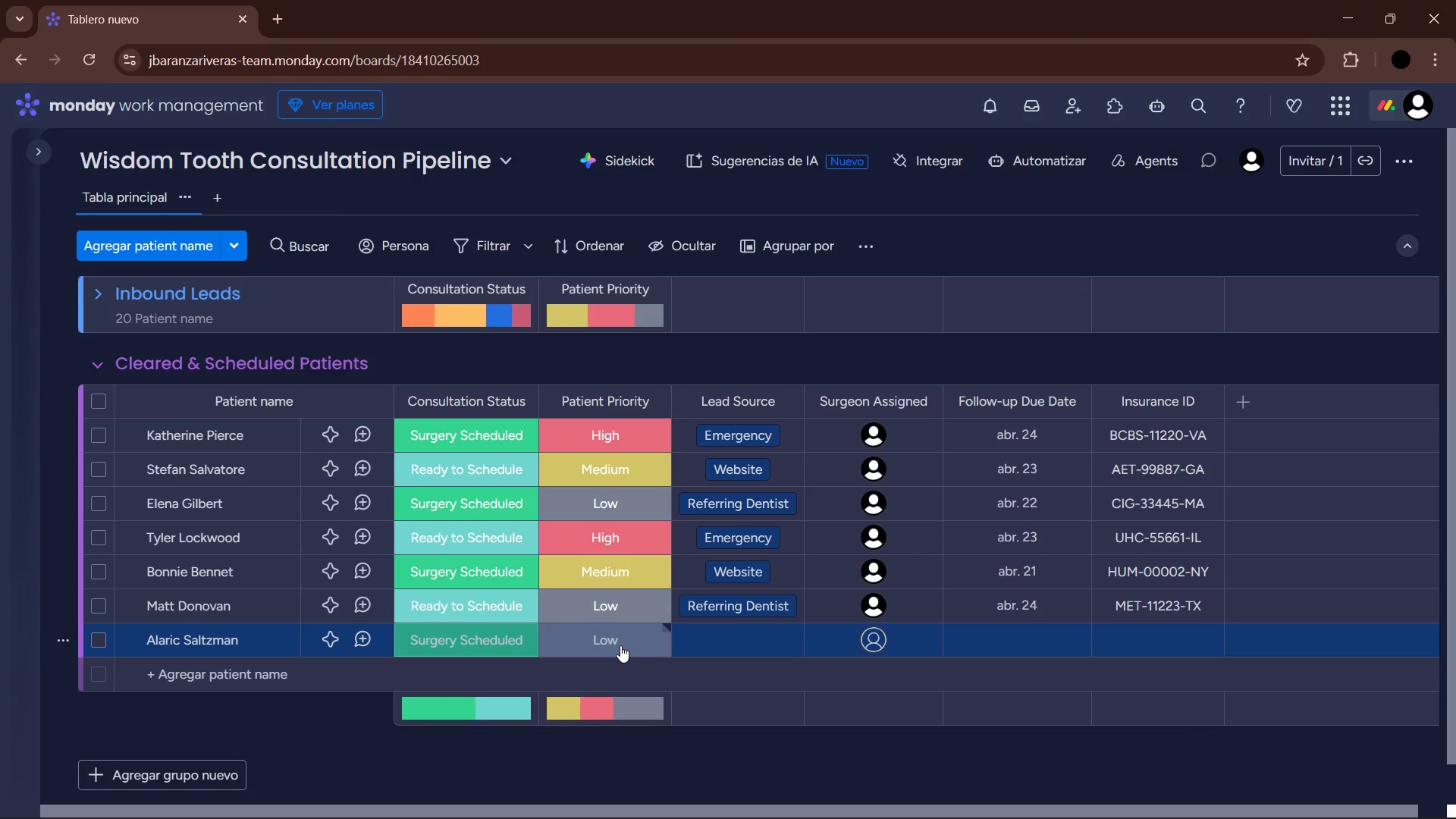 
wait(5.33)
 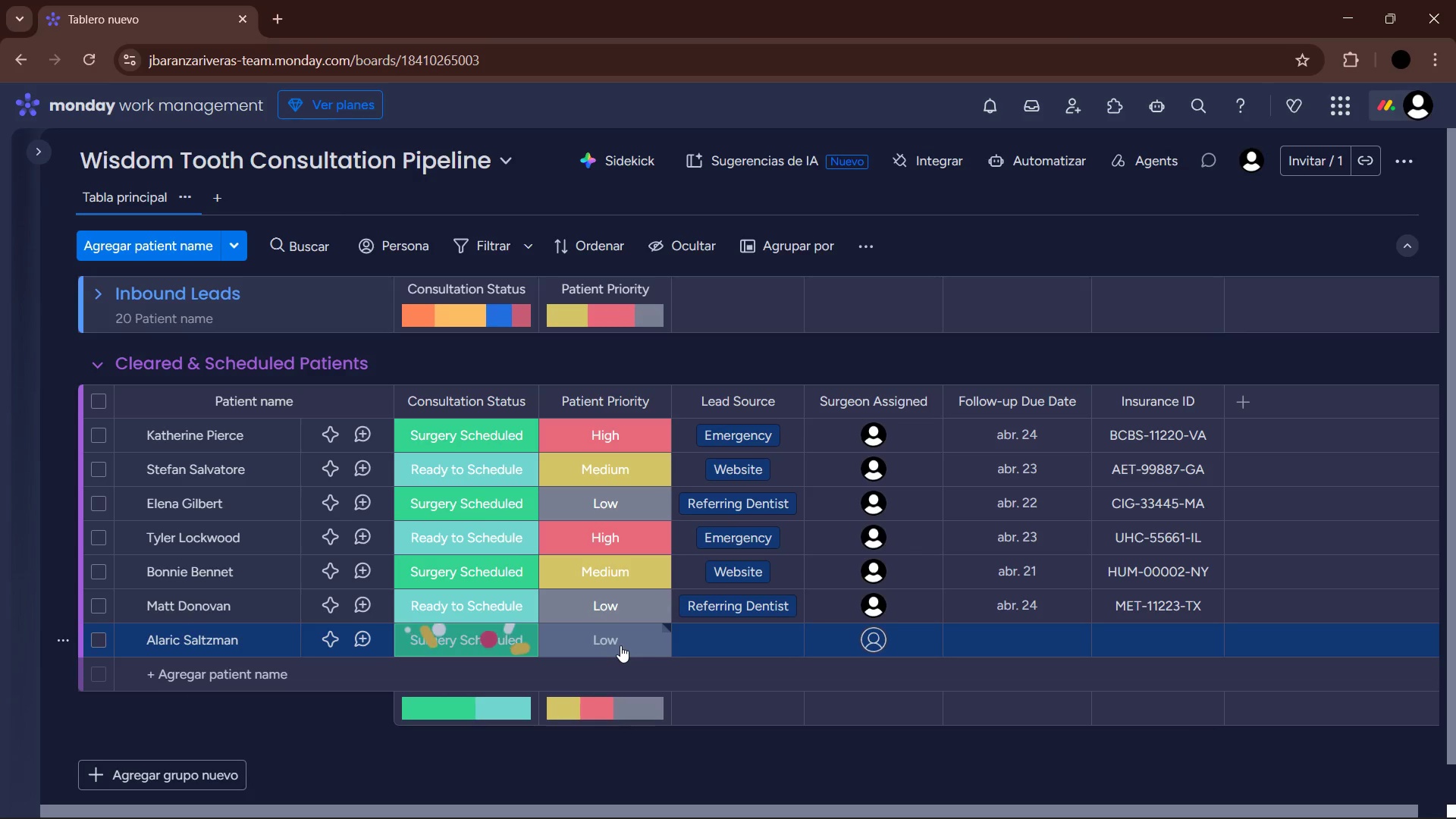 
left_click([620, 645])
 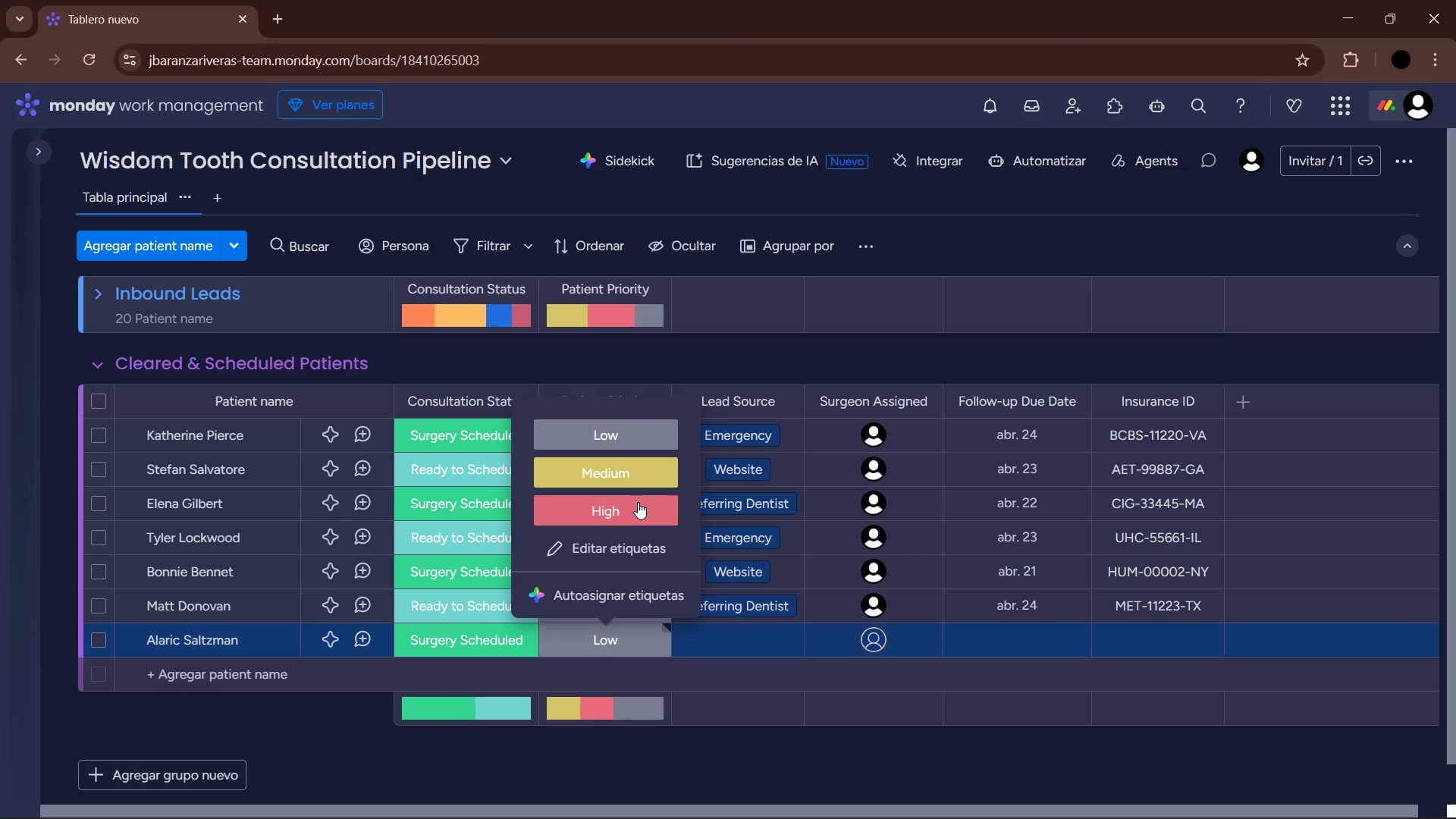 
left_click([645, 514])
 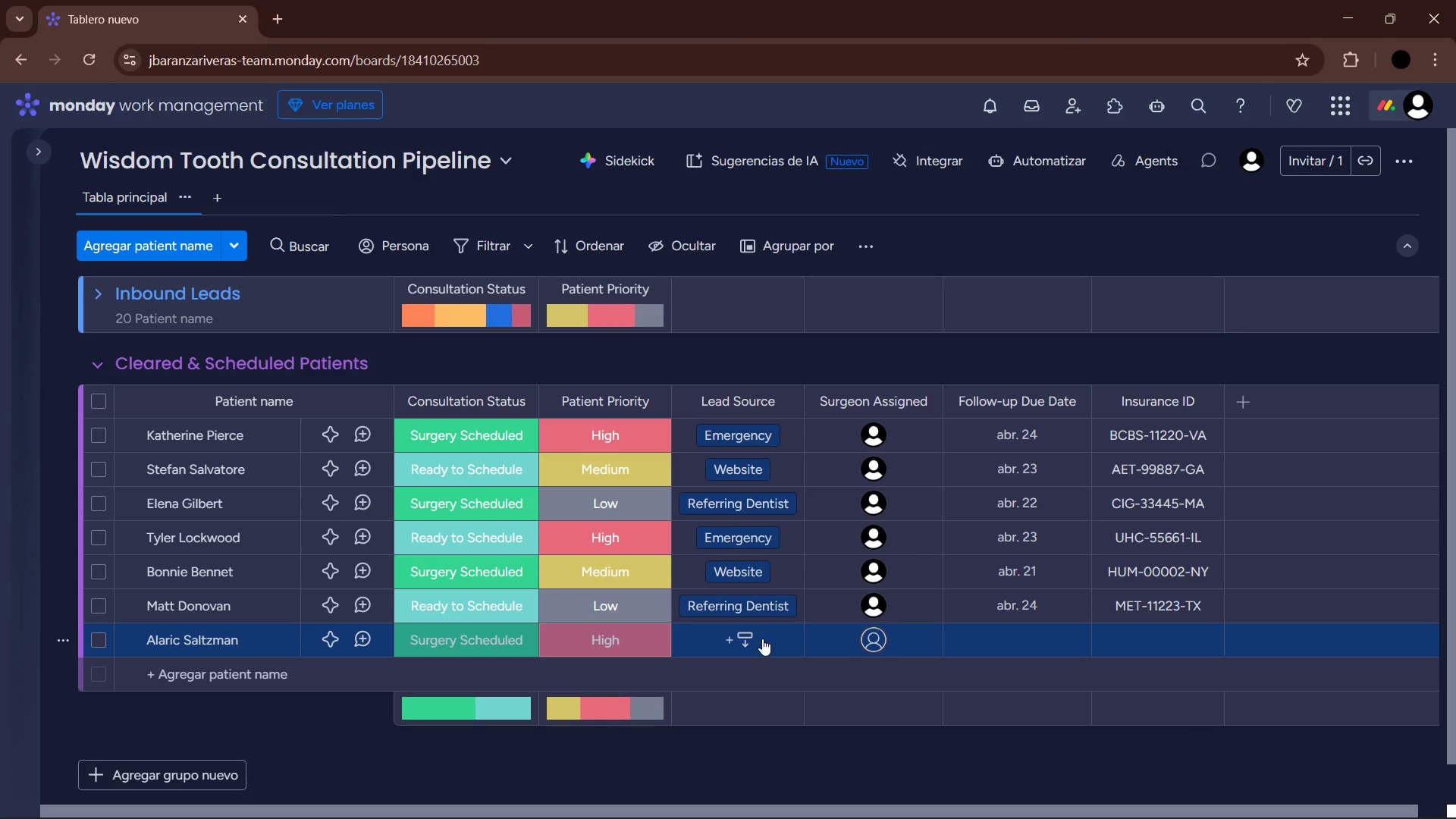 
left_click([762, 639])
 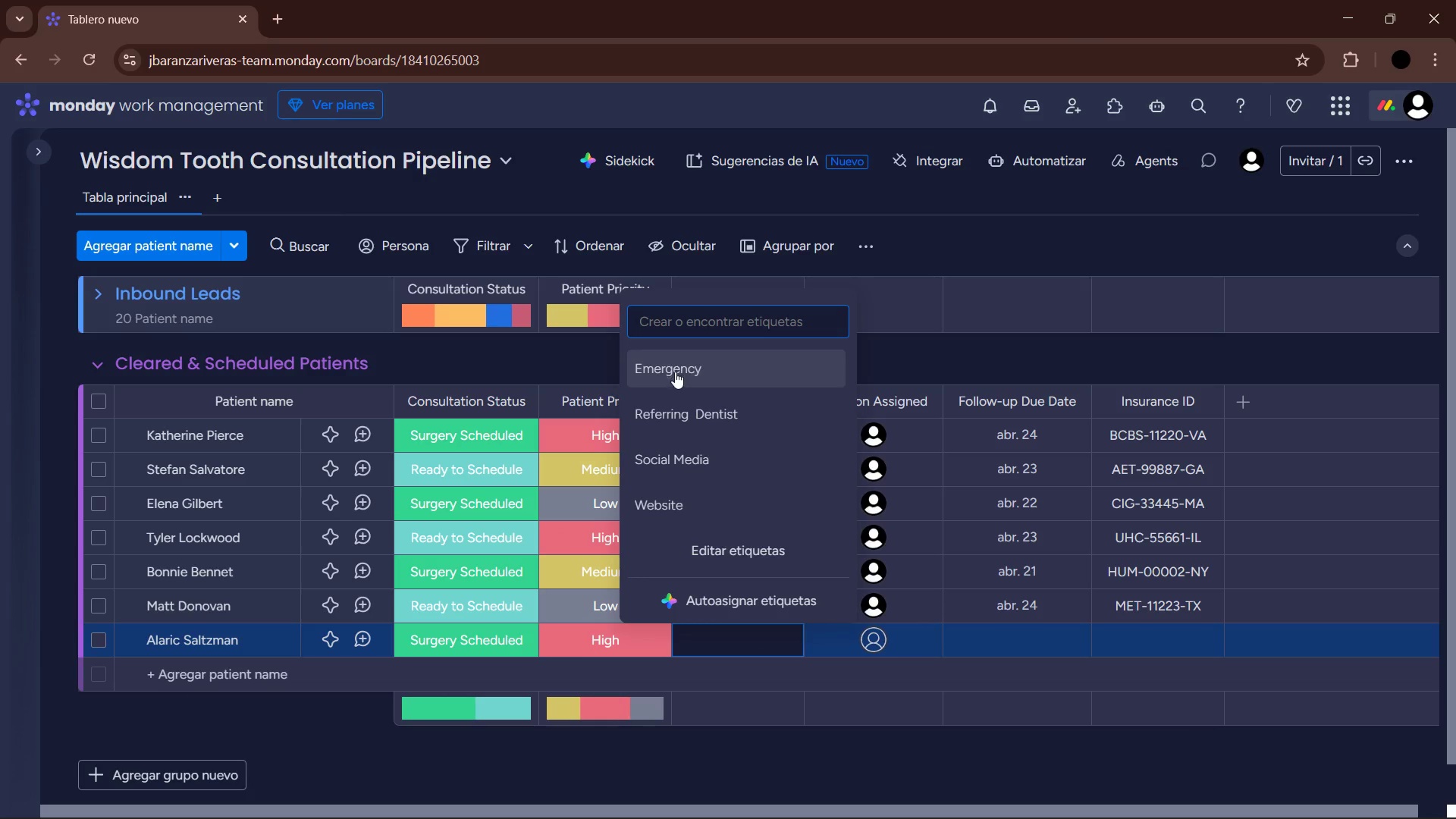 
left_click([689, 498])
 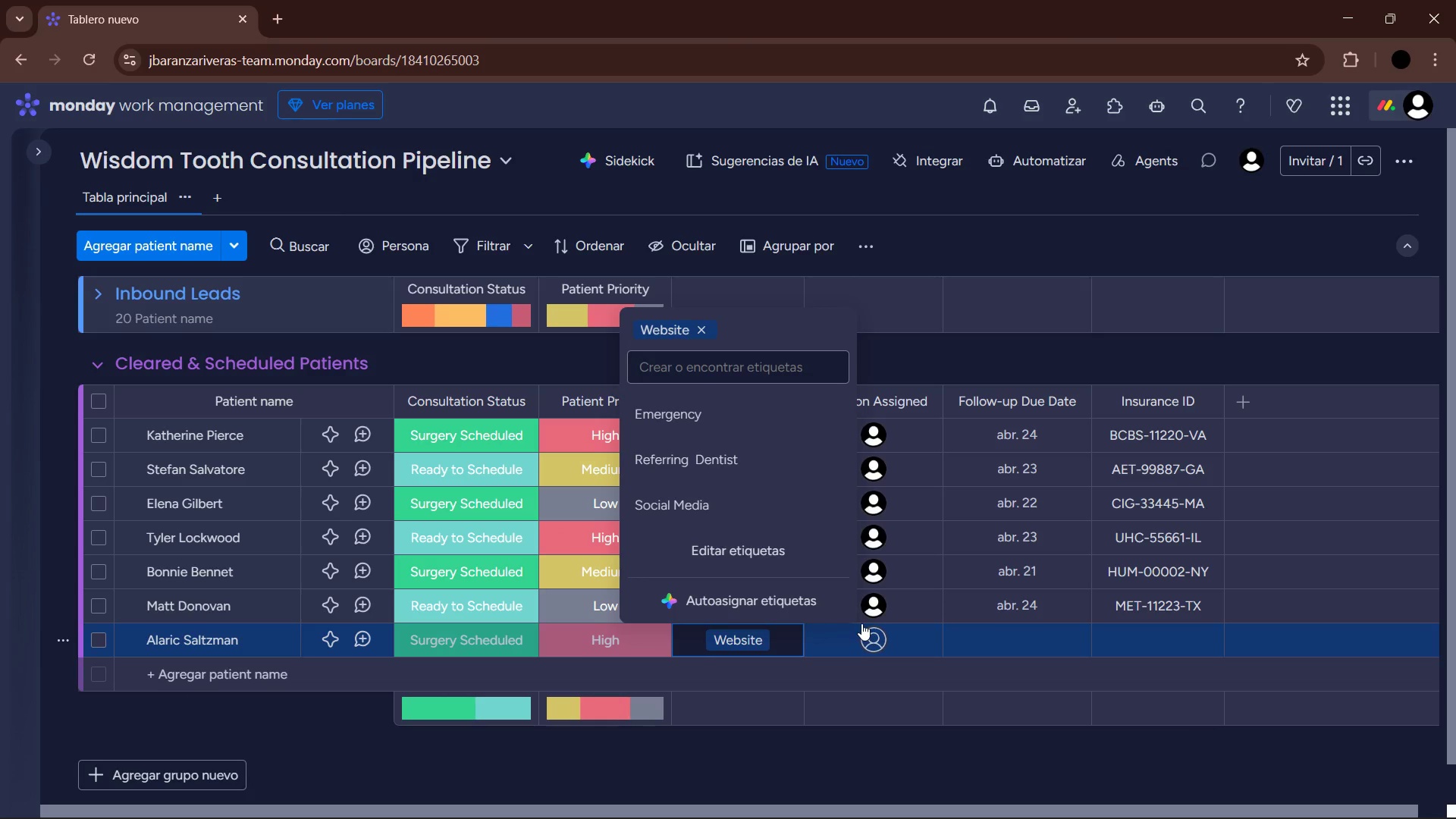 
left_click([875, 642])
 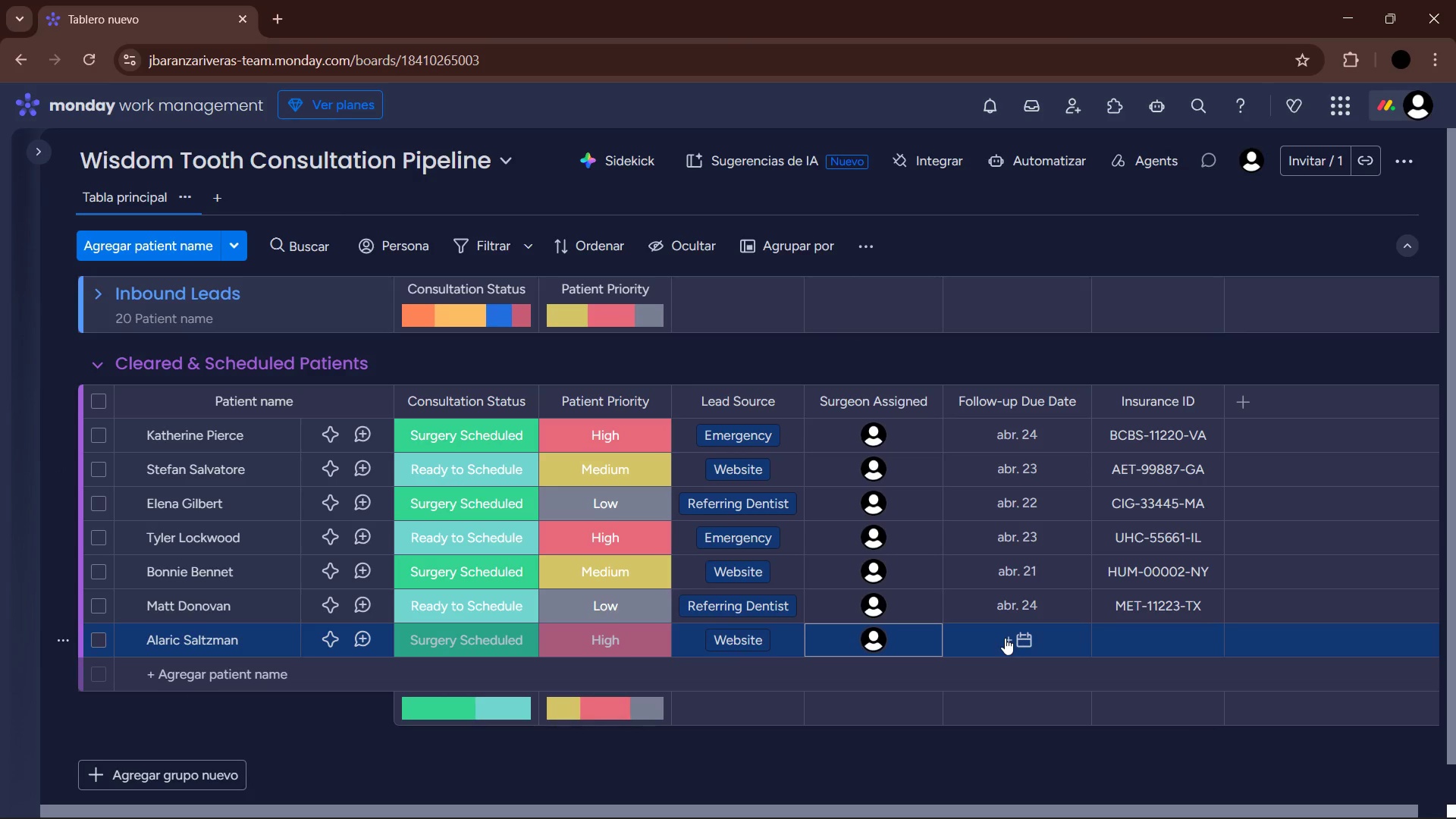 
left_click([1005, 638])
 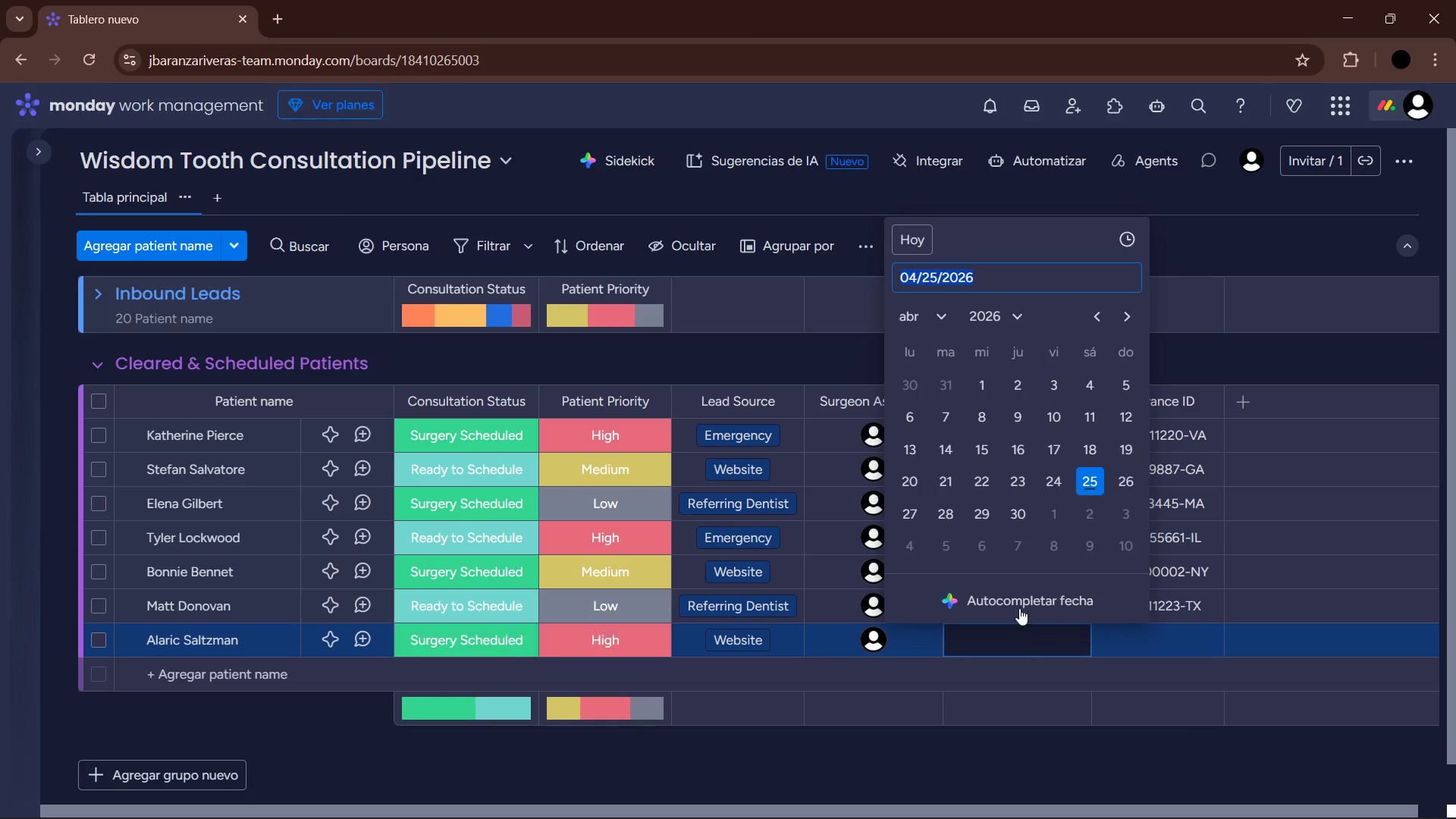 
left_click([911, 481])
 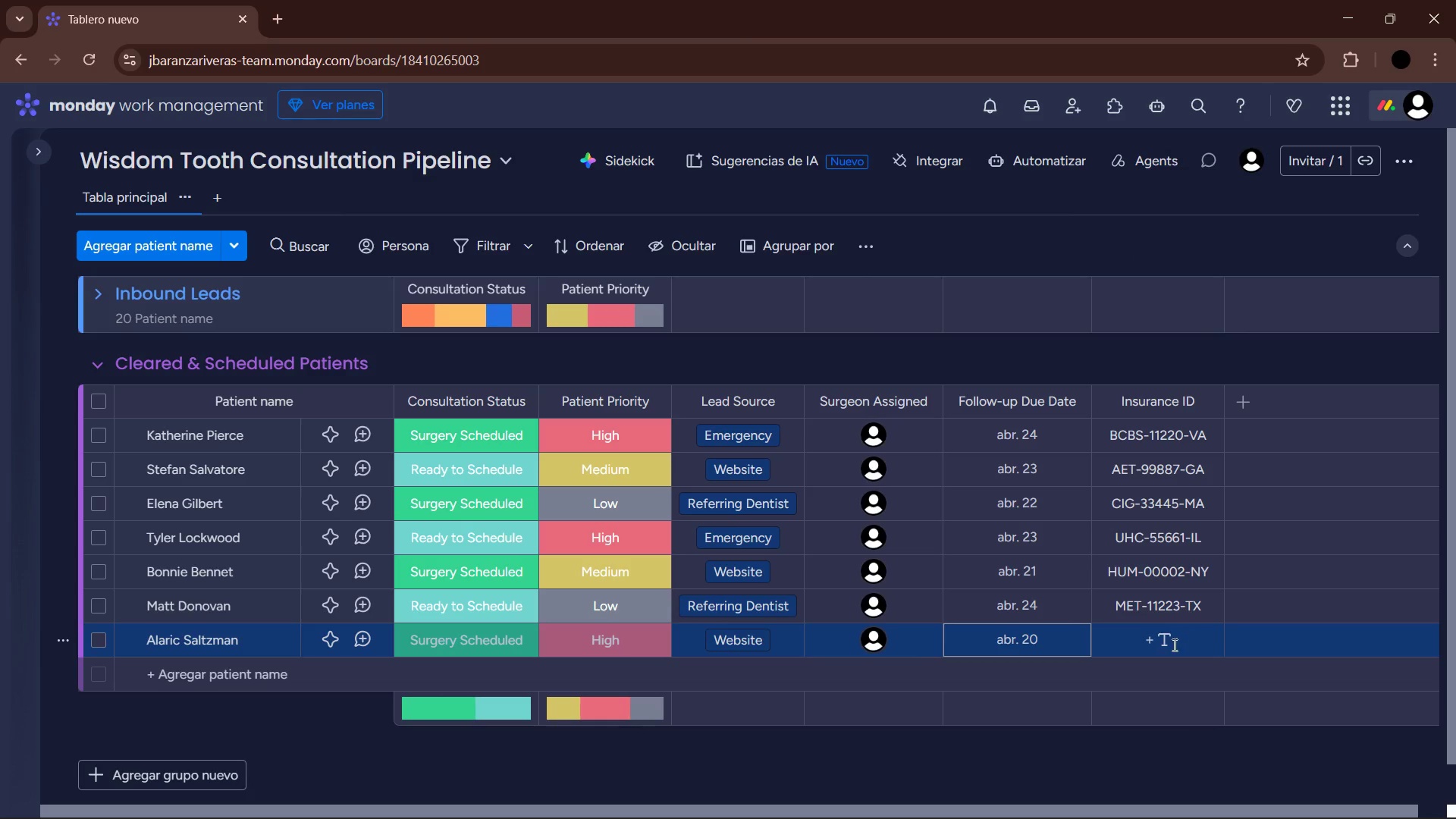 
left_click([1172, 645])
 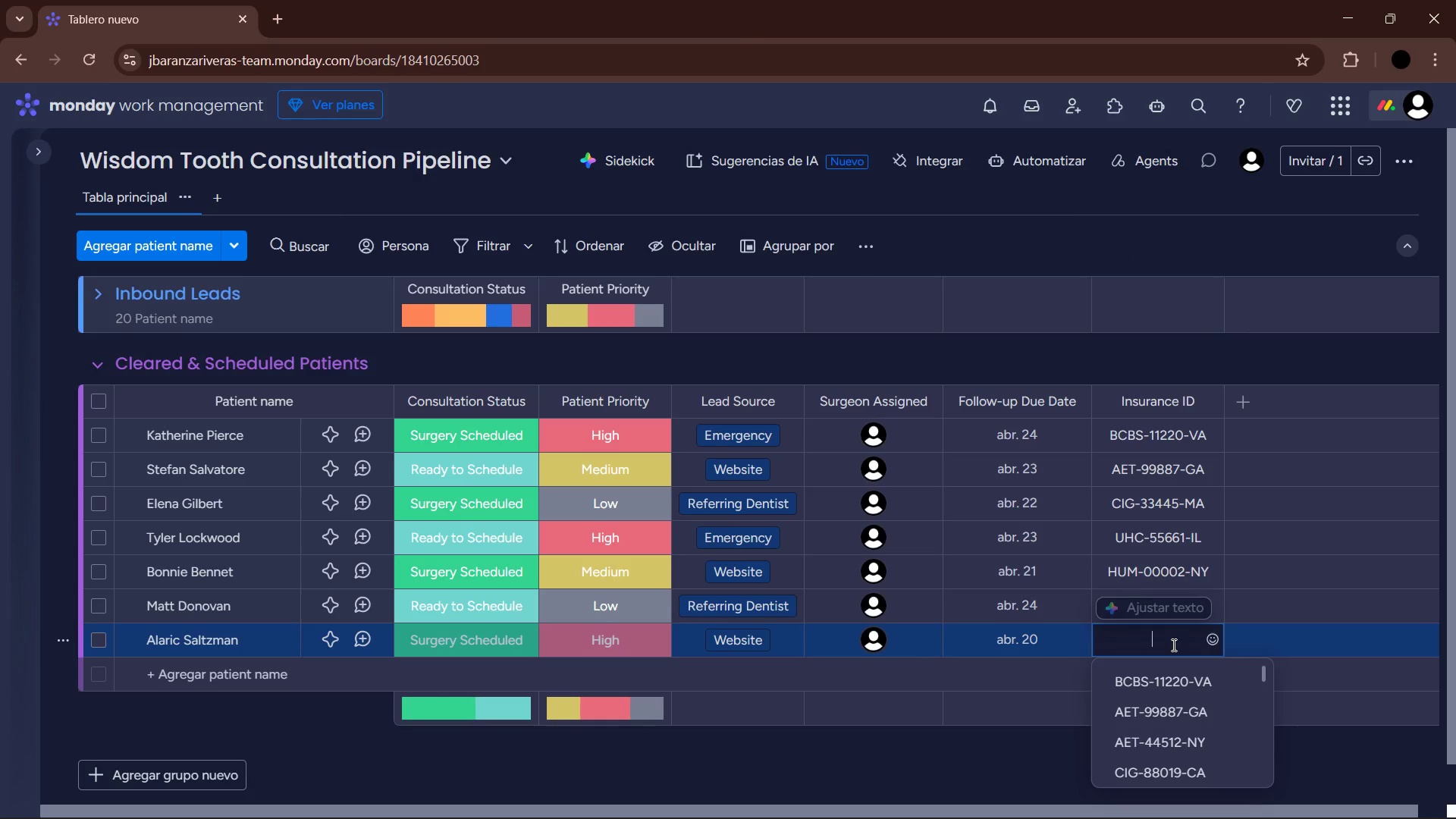 
type(BCBS-77665-CA)
 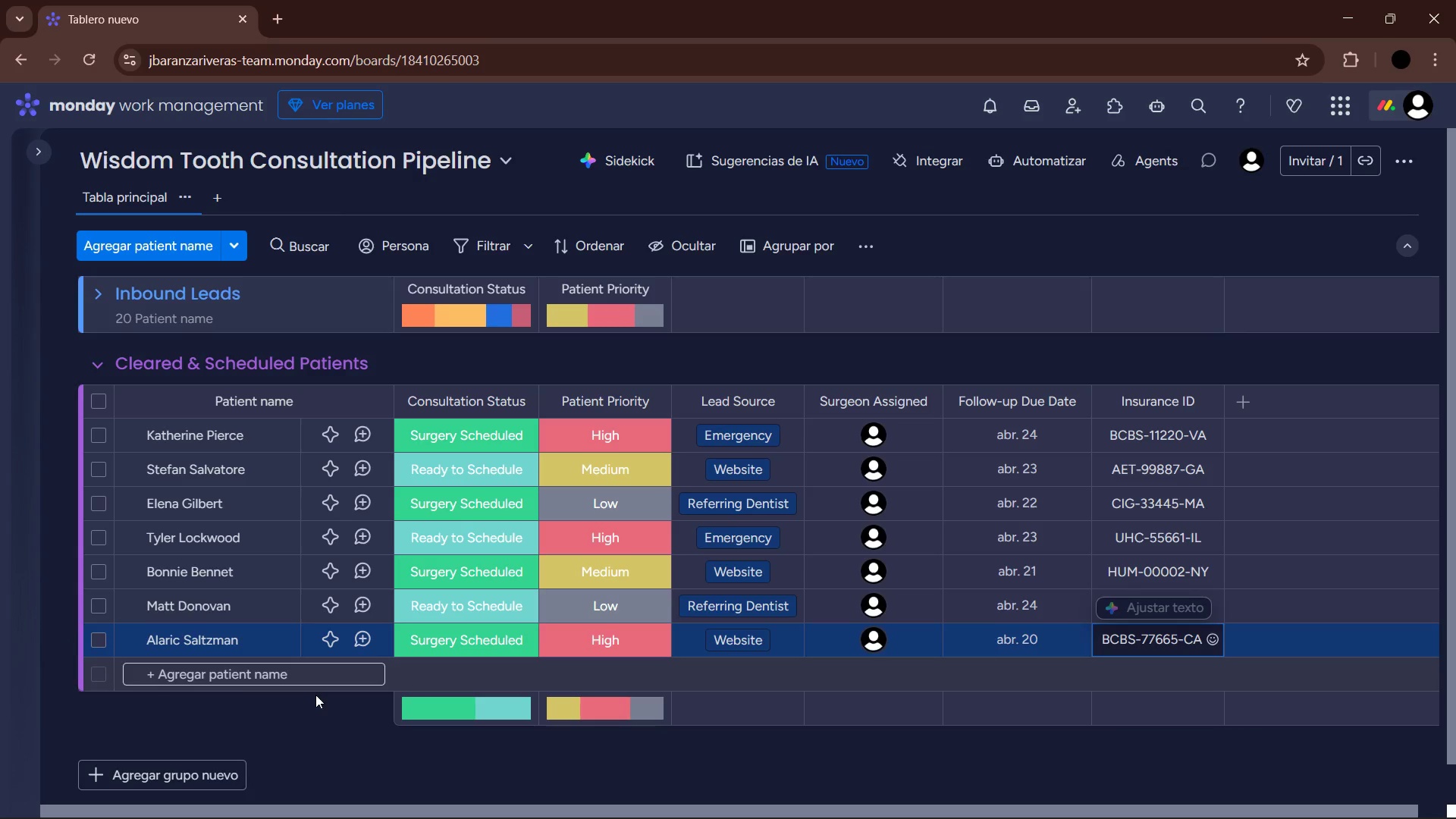 
left_click([332, 679])
 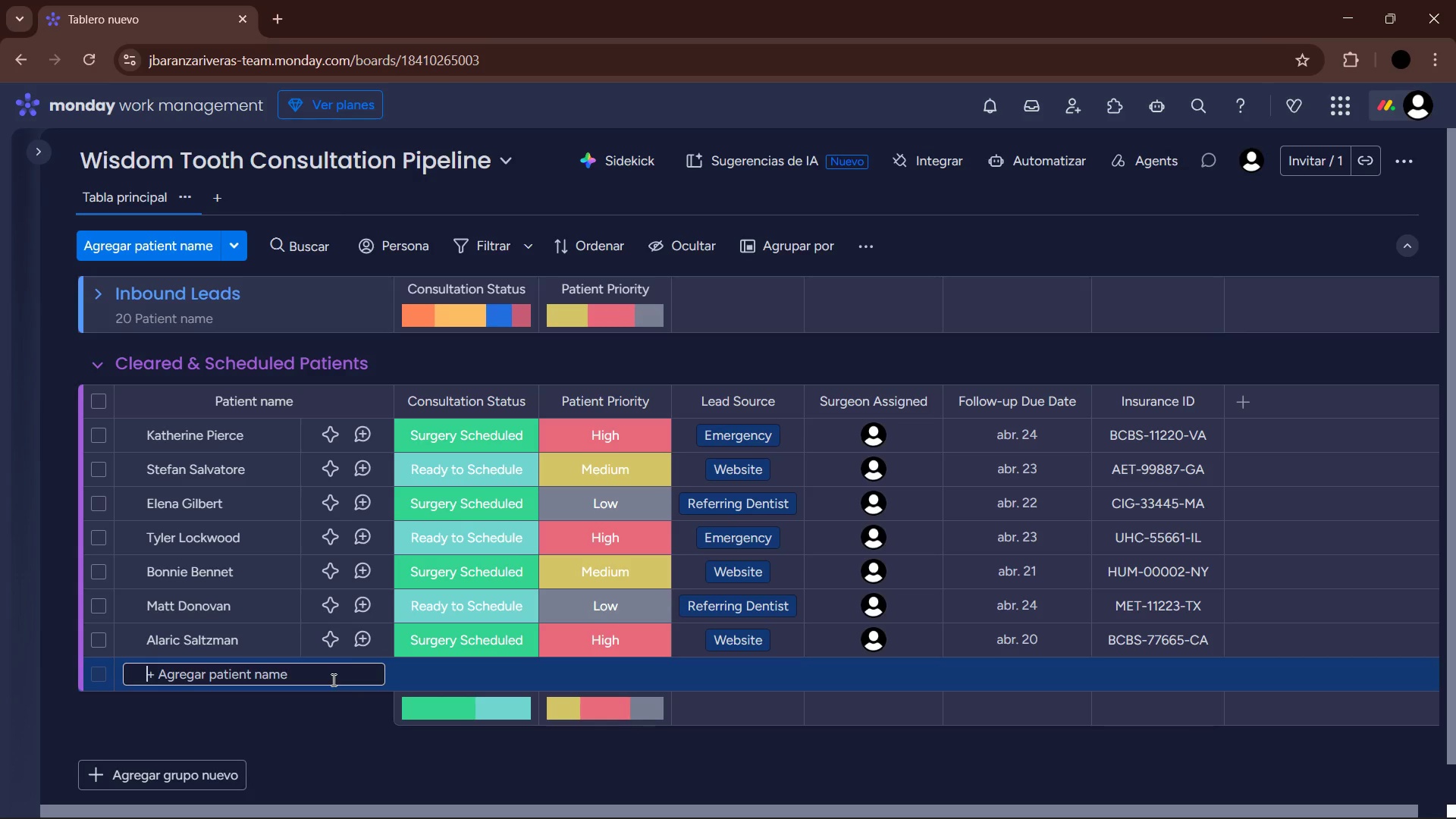 
type(Caroline Forbed)
 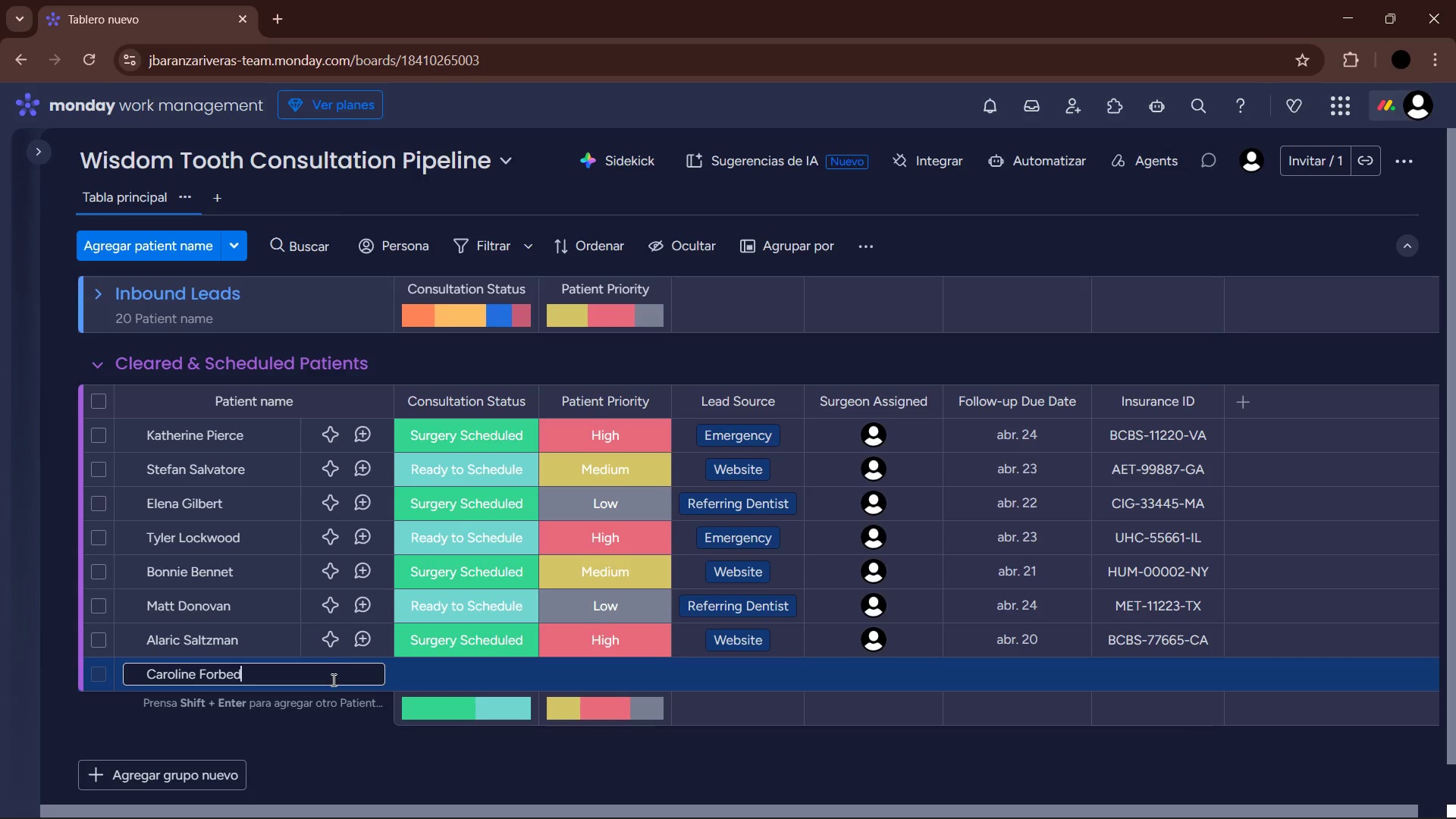 
key(Enter)
 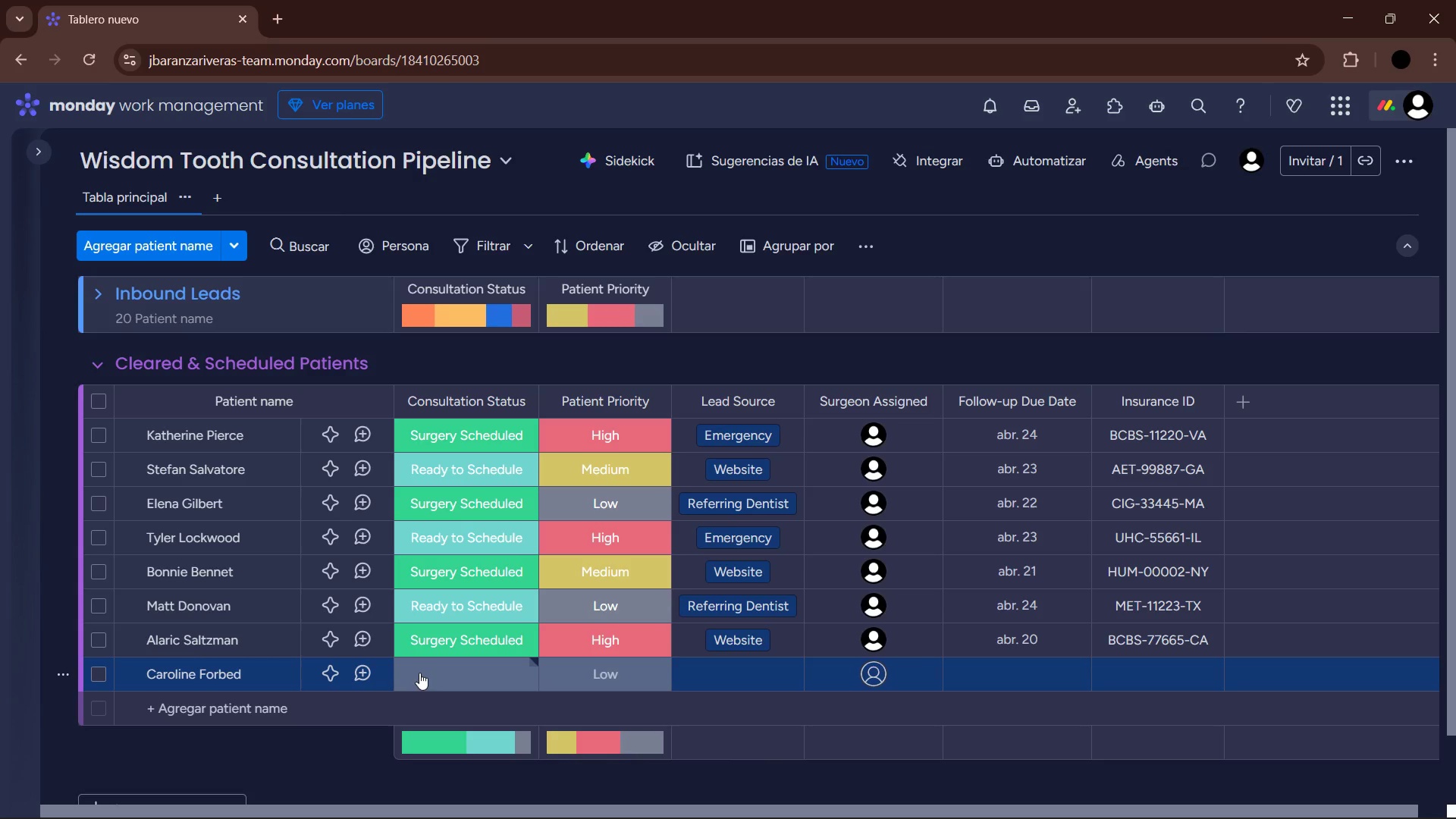 
left_click([419, 673])
 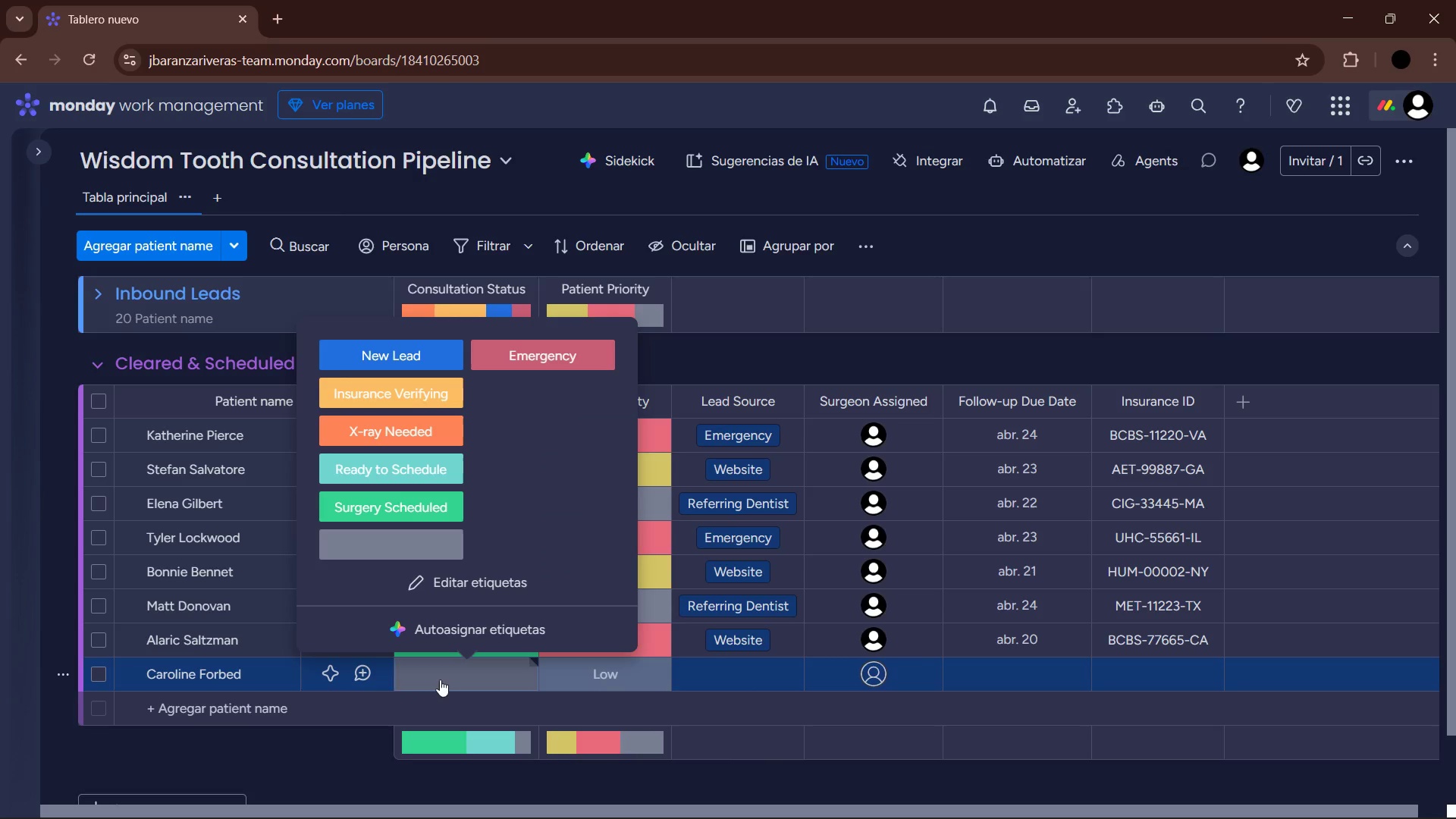 
left_click([385, 471])
 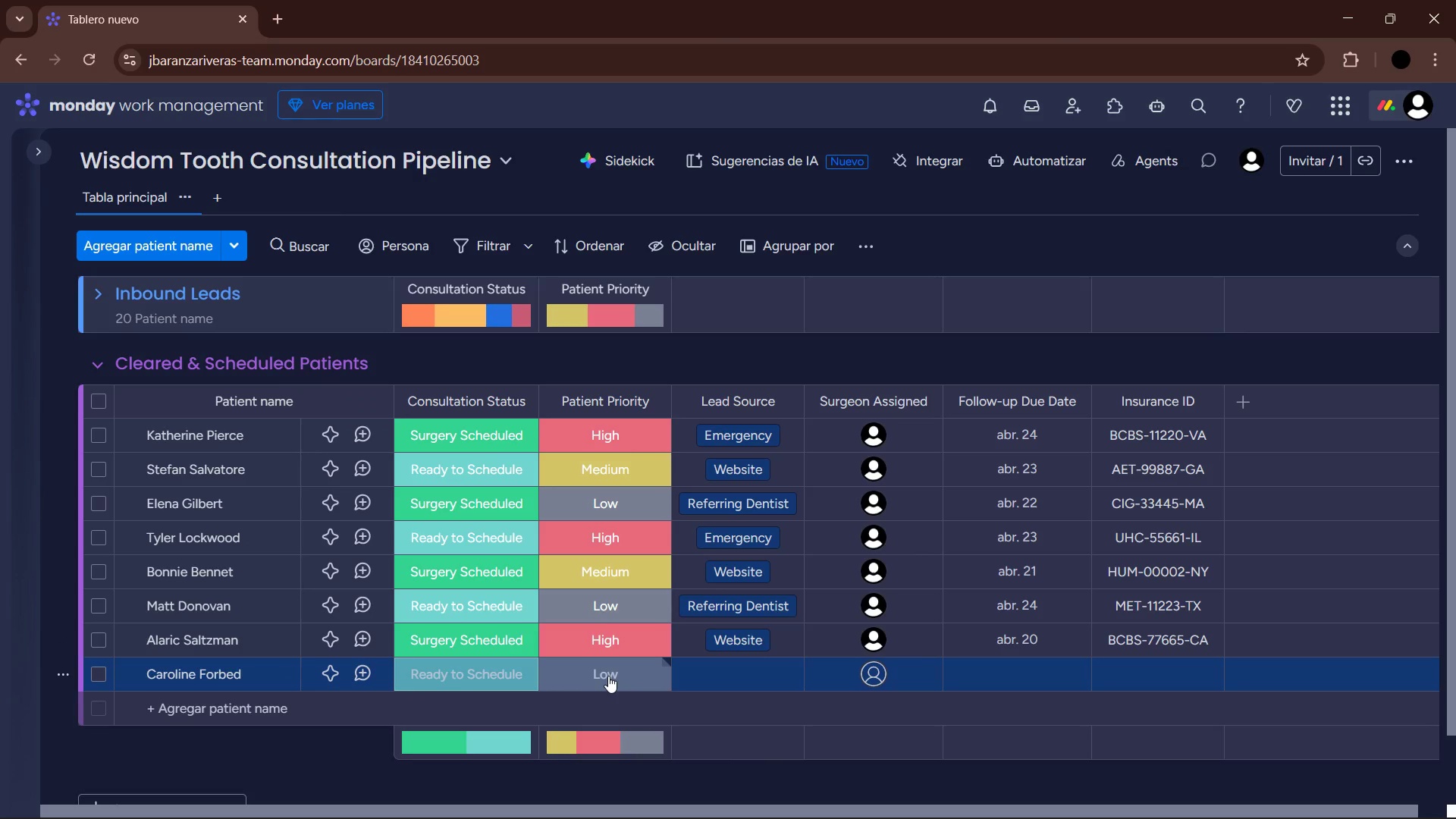 
left_click([608, 676])
 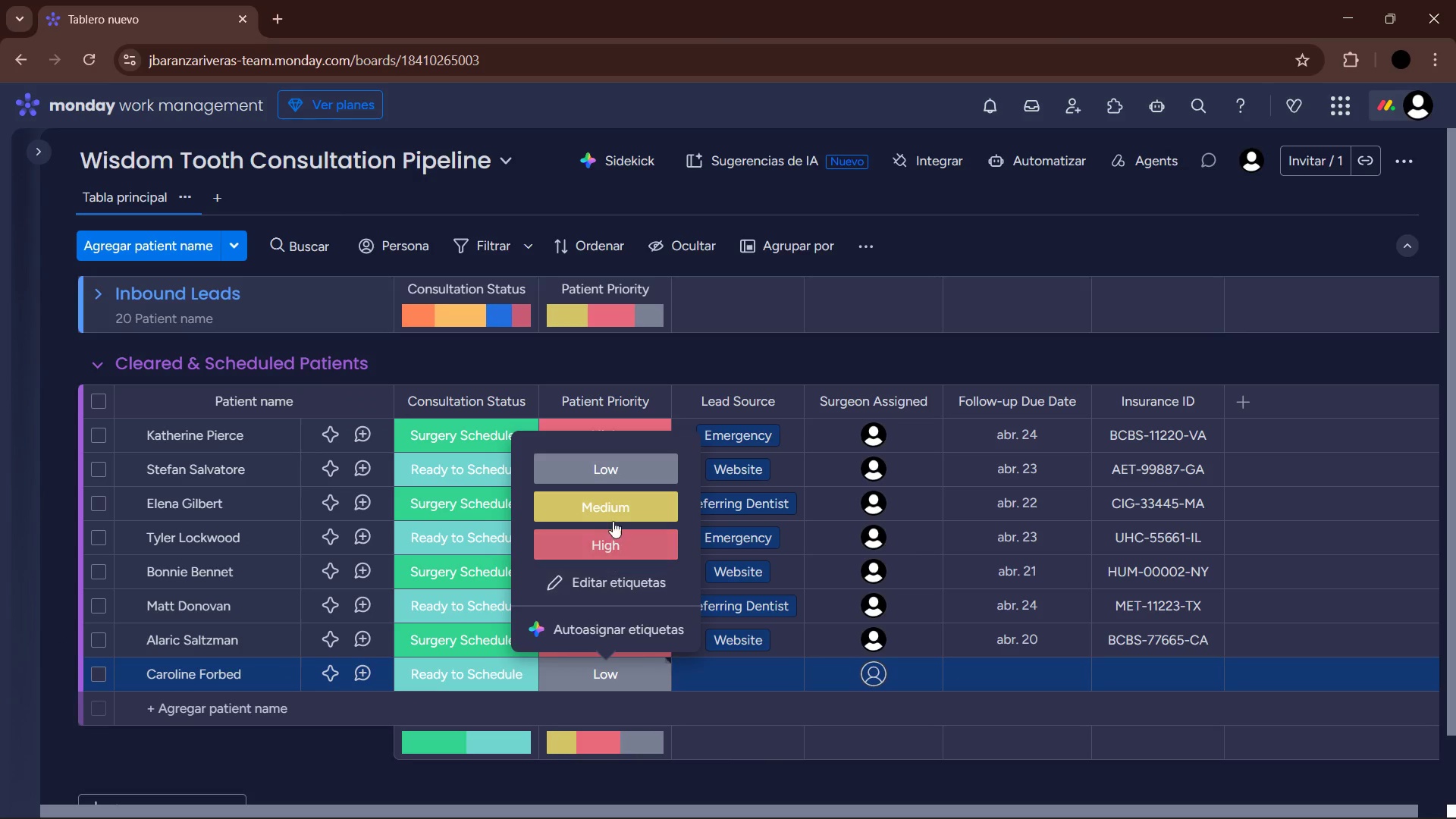 
left_click([618, 506])
 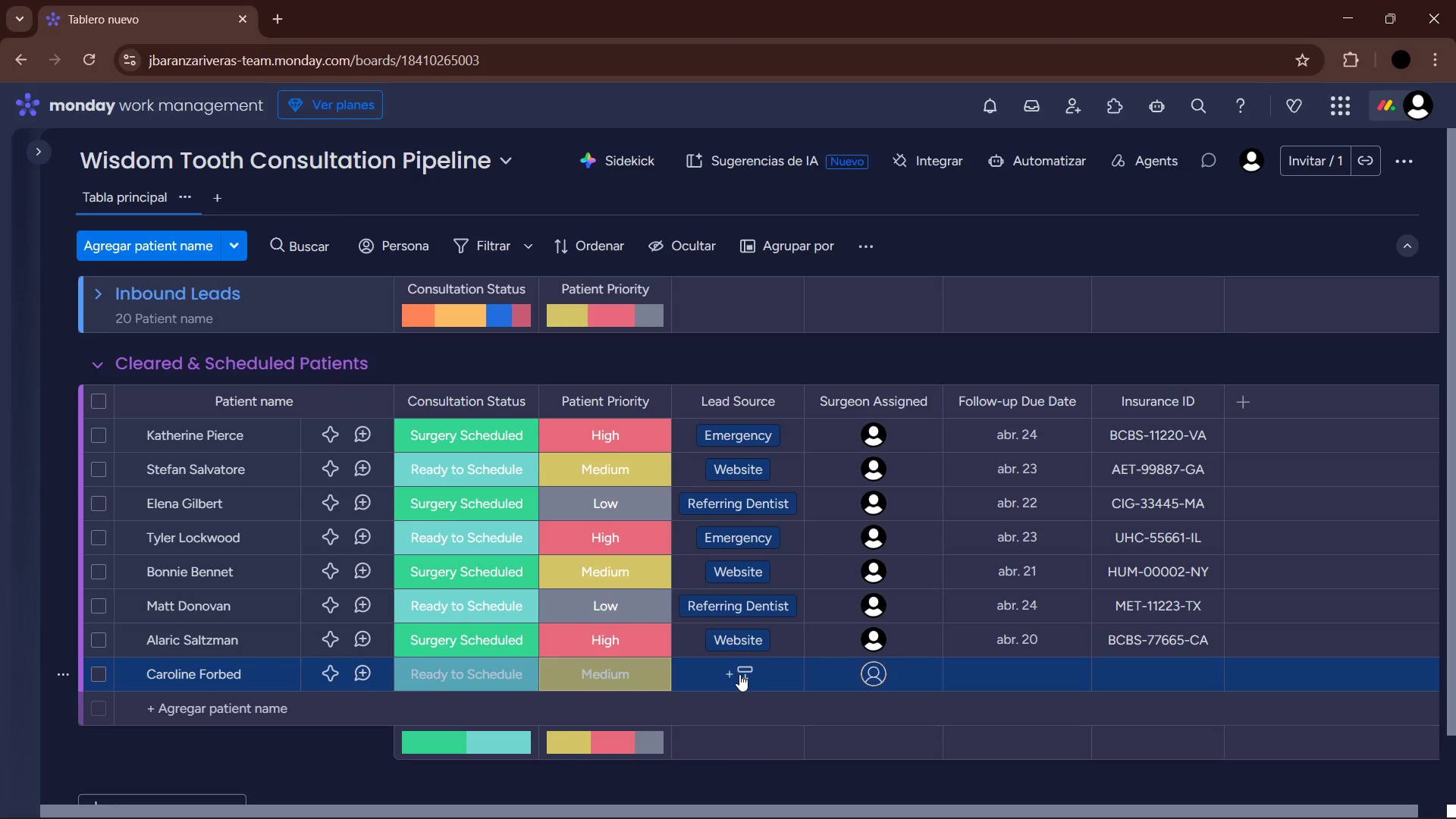 
left_click([739, 674])
 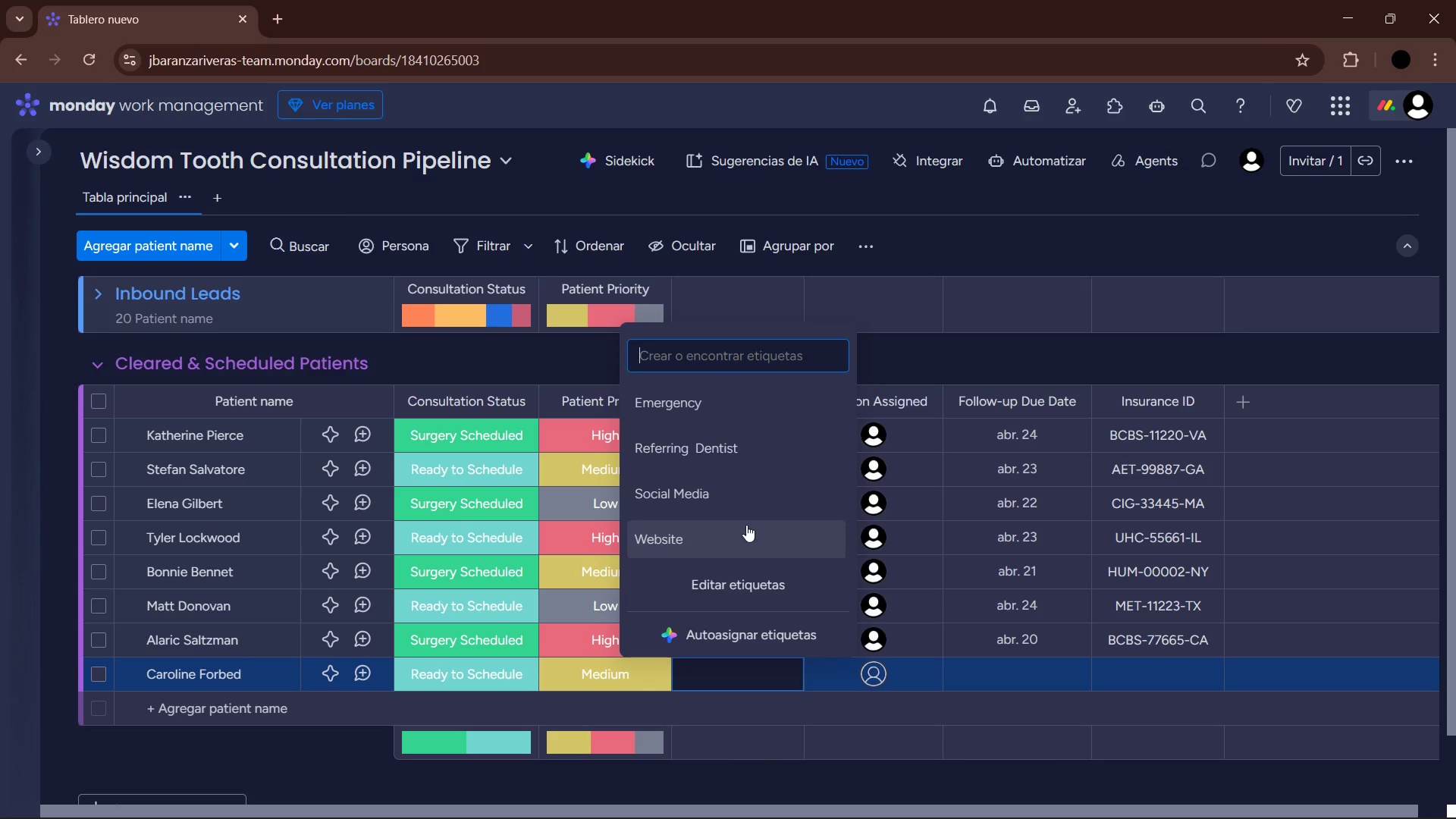 
left_click([741, 441])
 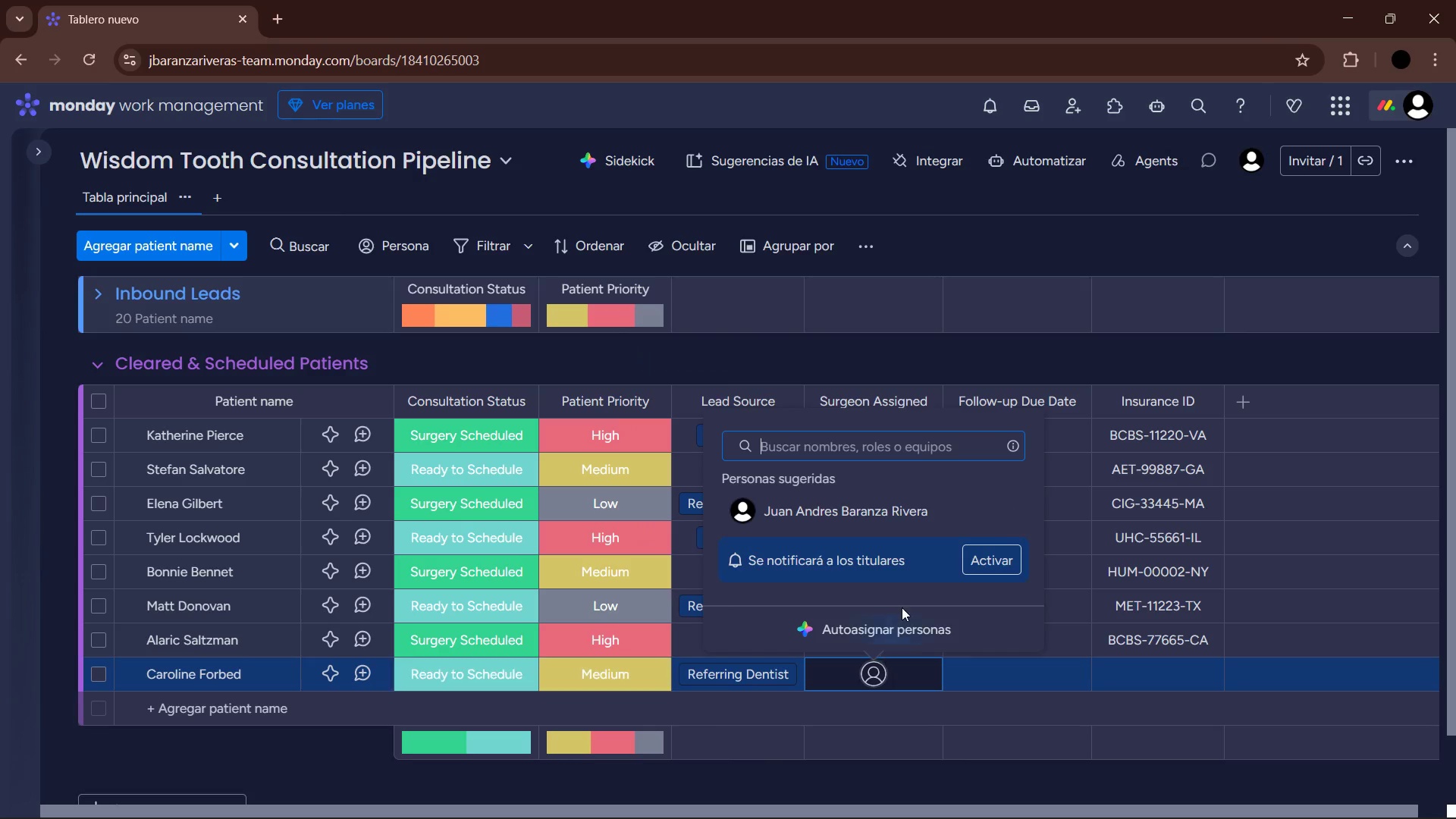 
left_click([910, 509])
 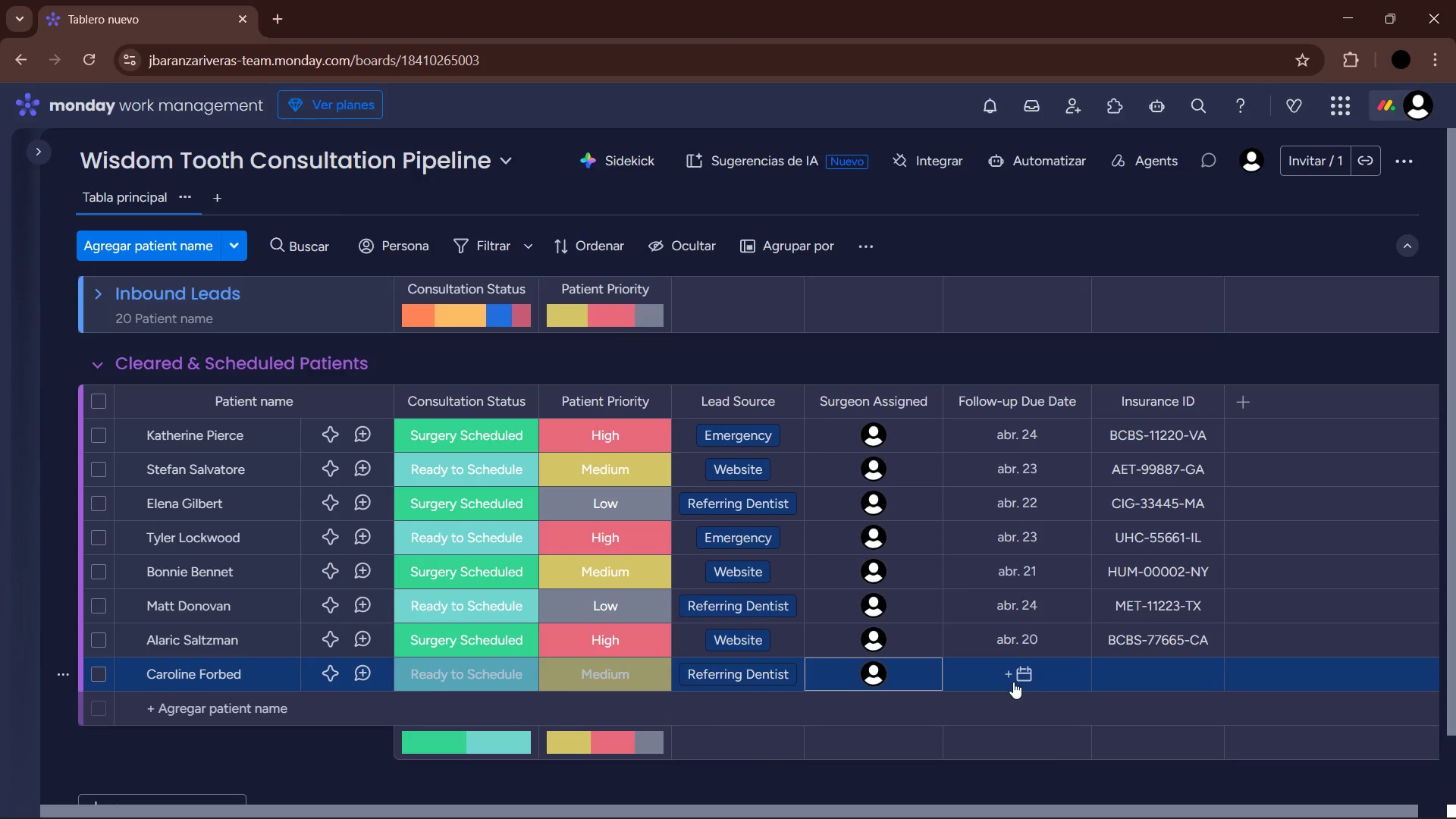 
left_click([1013, 682])
 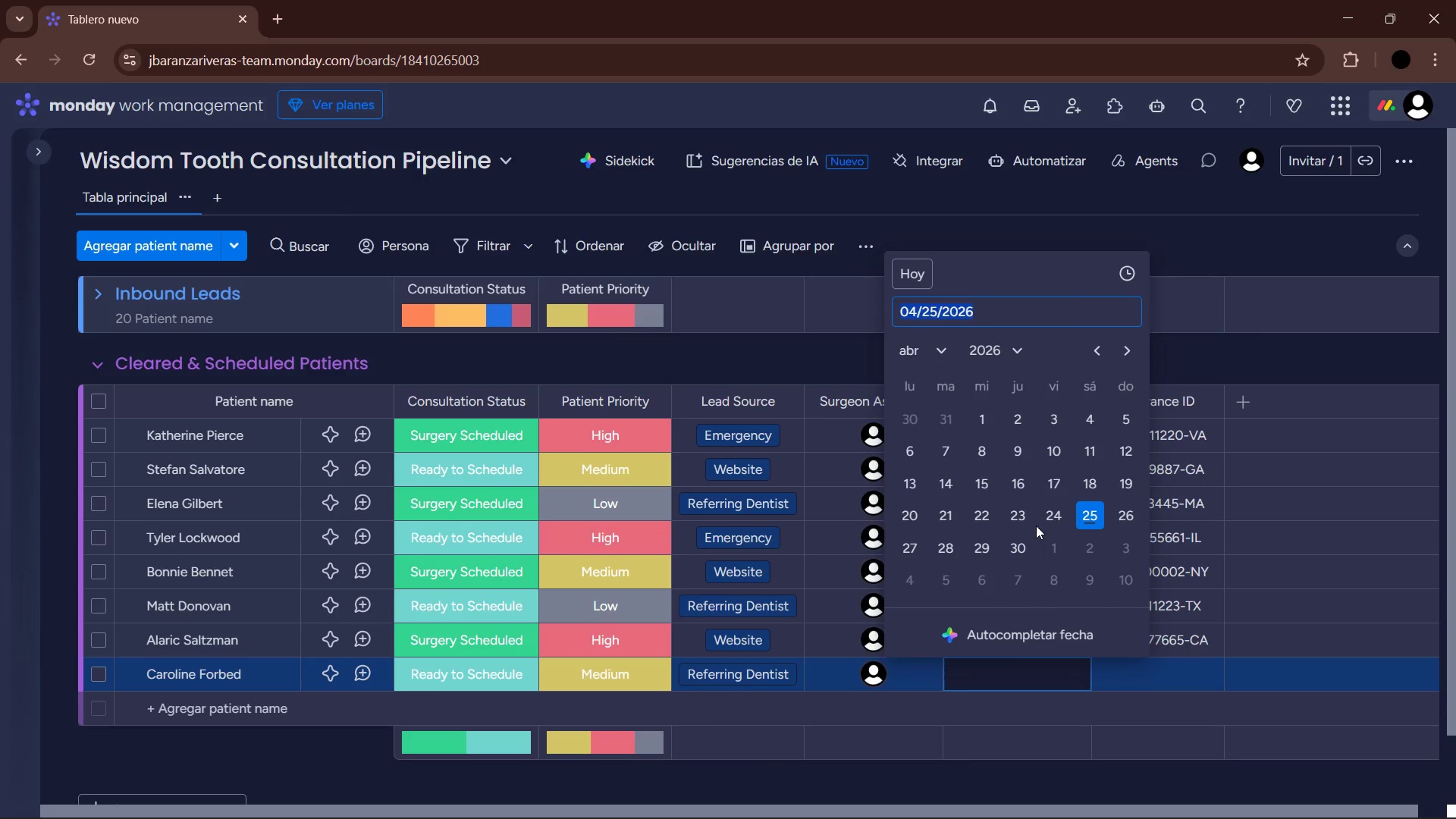 
left_click([1022, 522])
 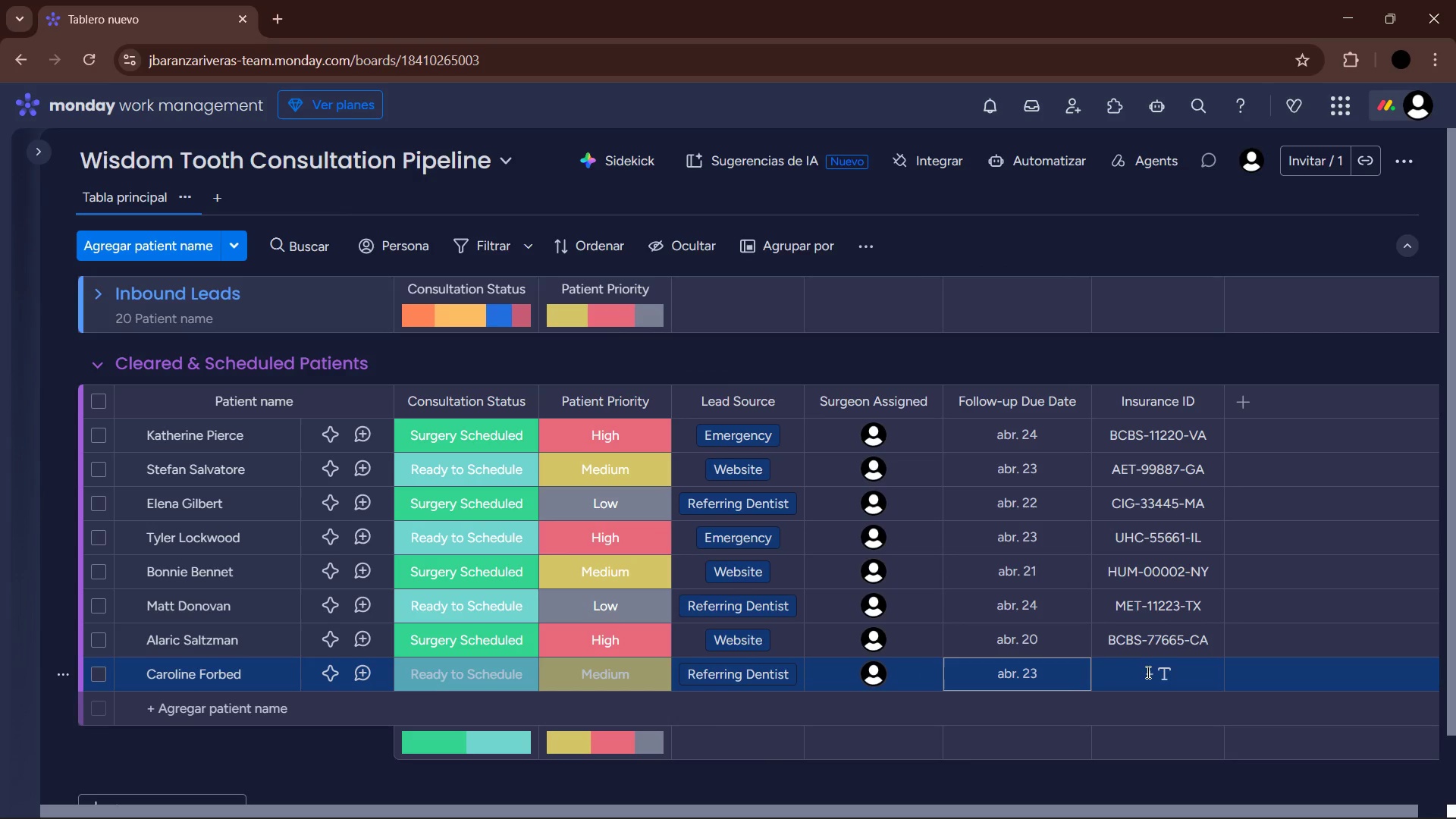 
left_click([1147, 672])
 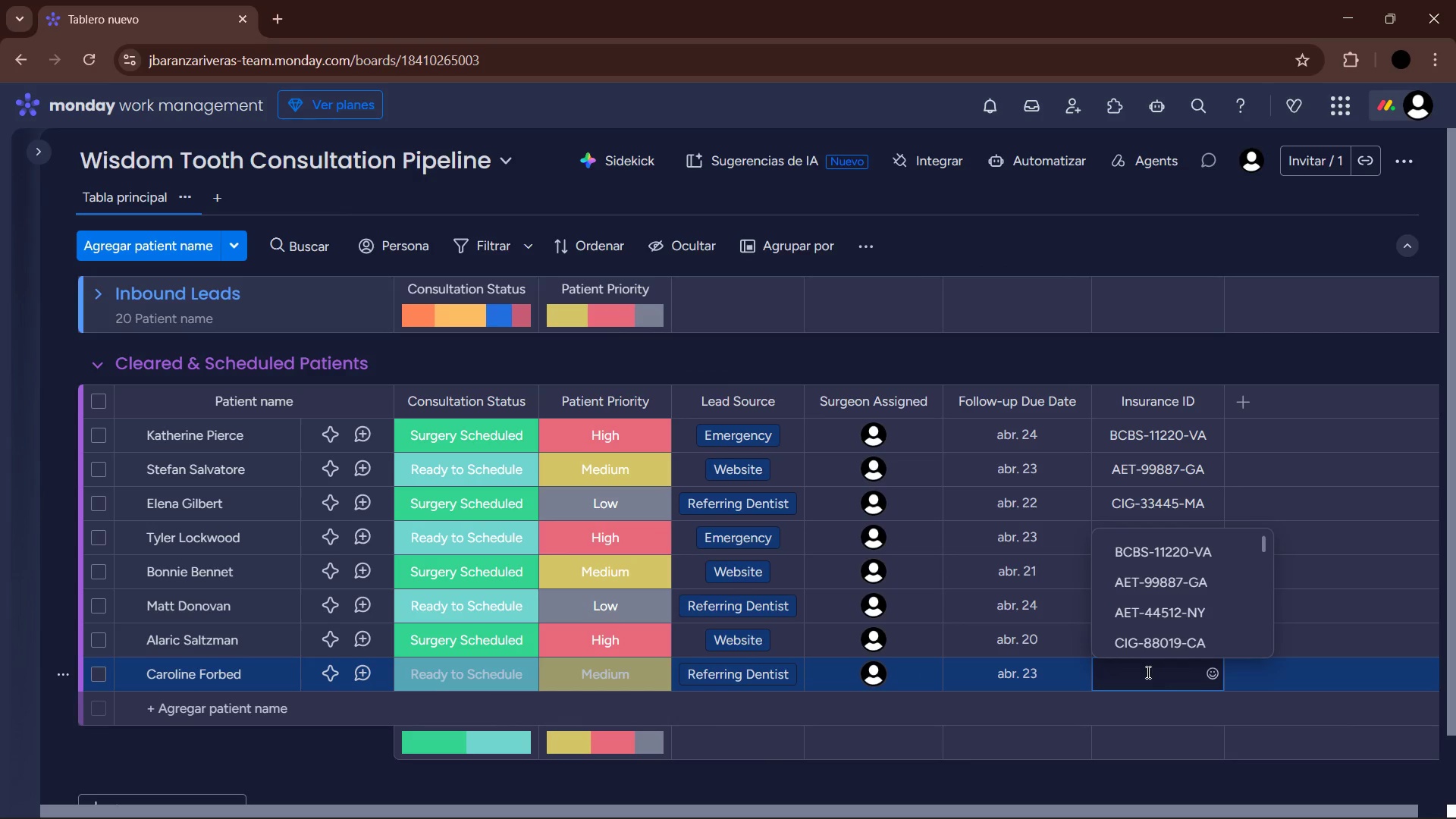 
type(AET-44332-FL)
 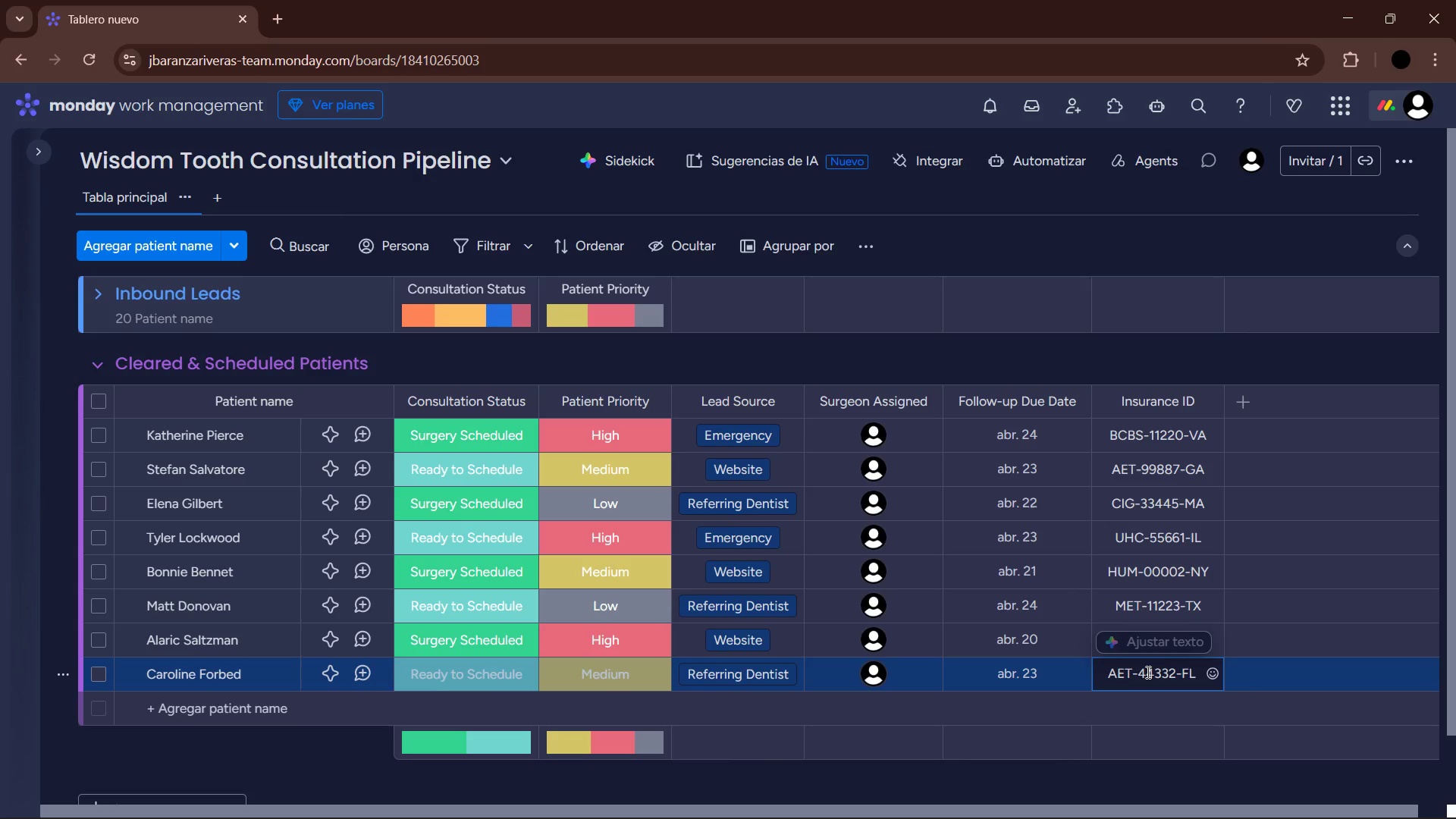 
key(Enter)
 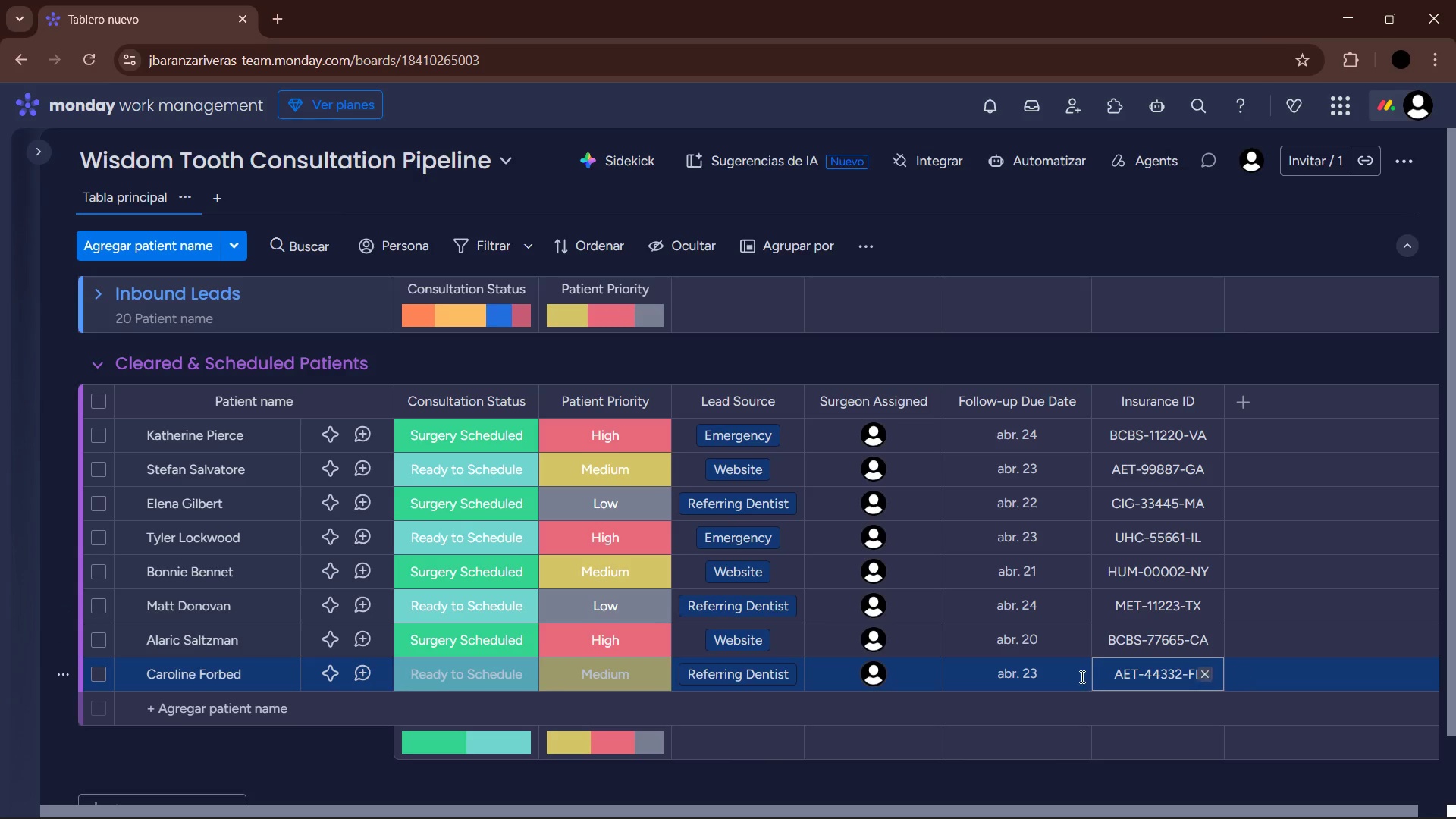 
left_click([243, 713])
 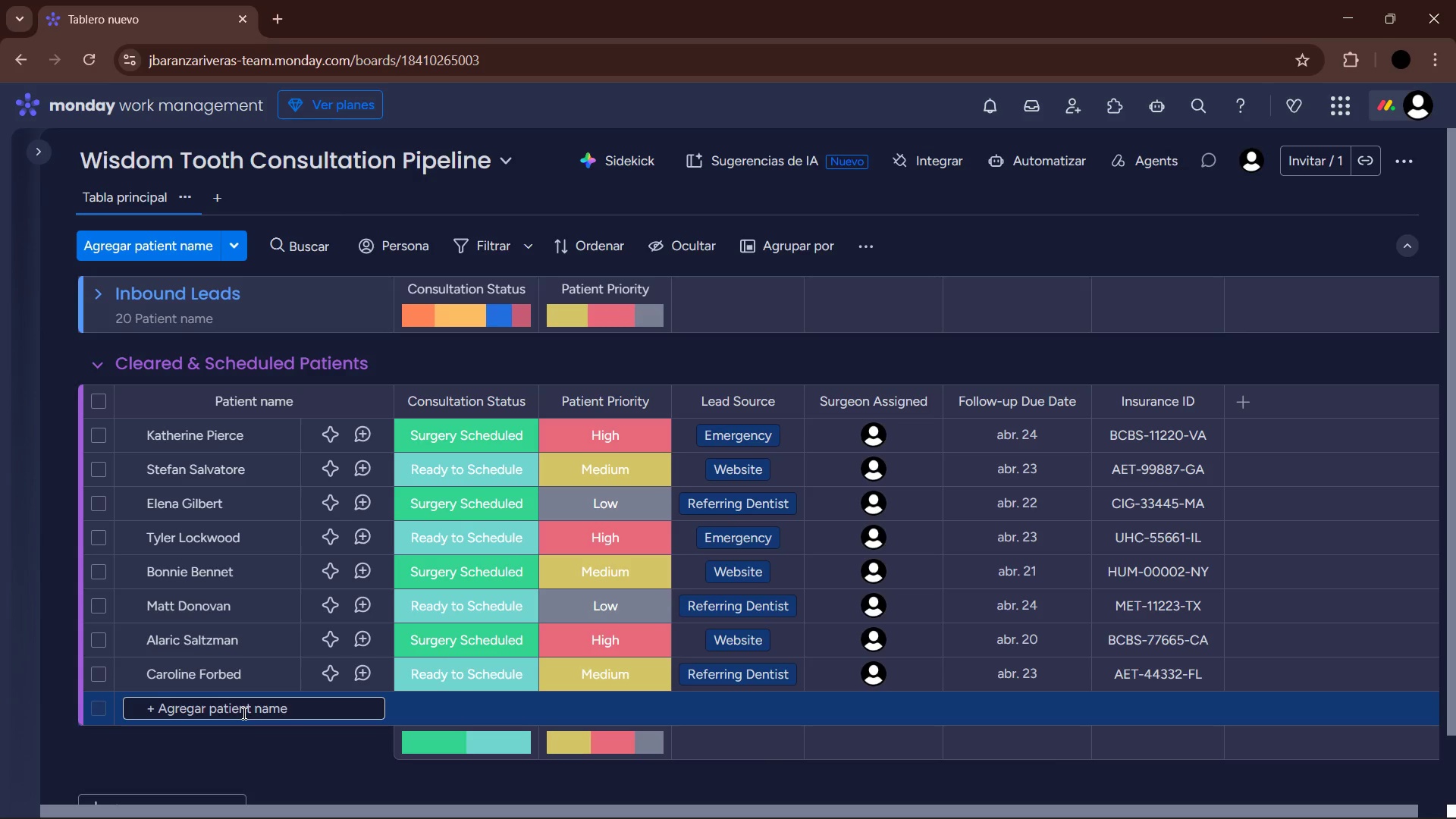 
wait(14.59)
 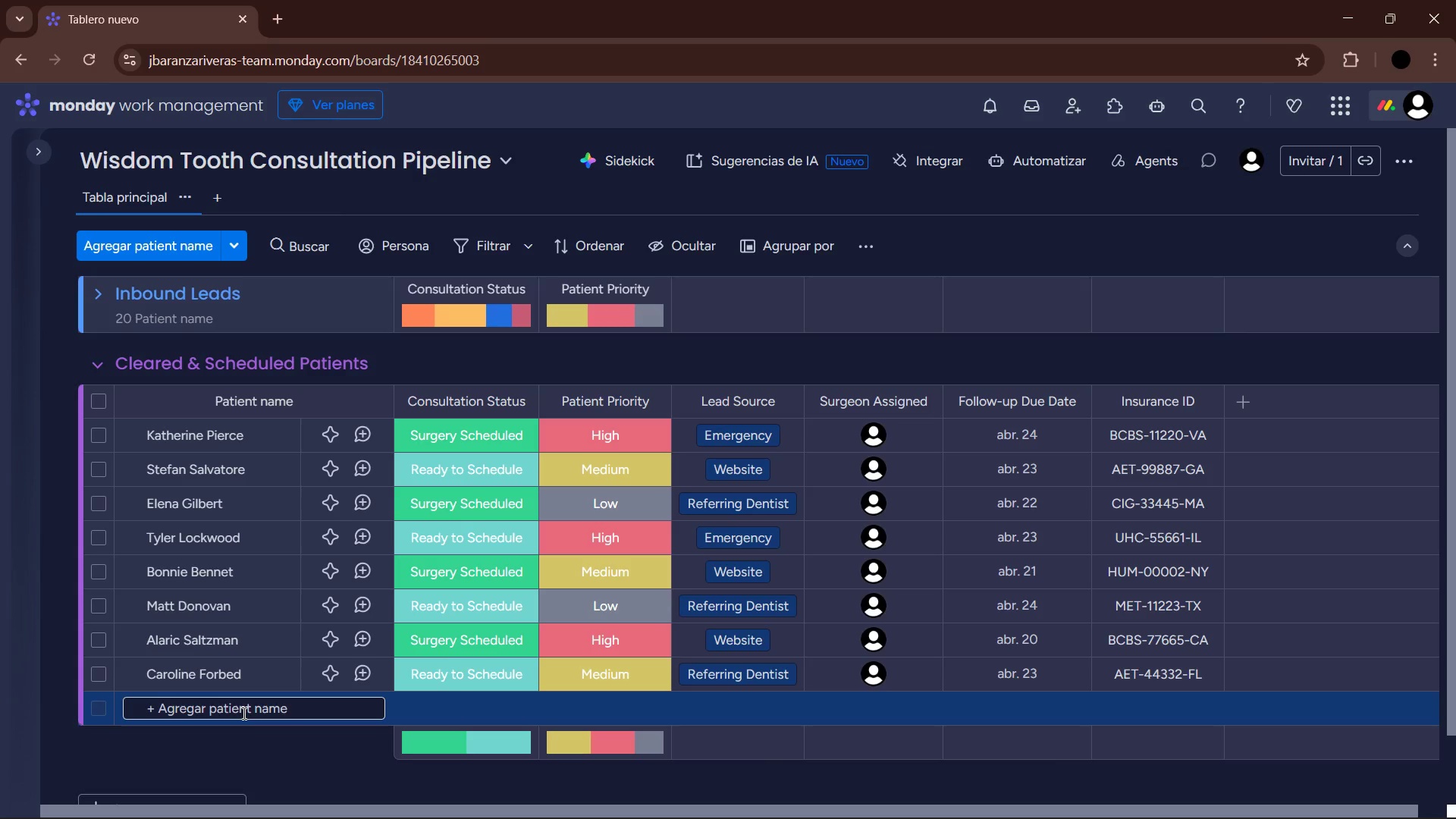 
left_click([243, 713])
 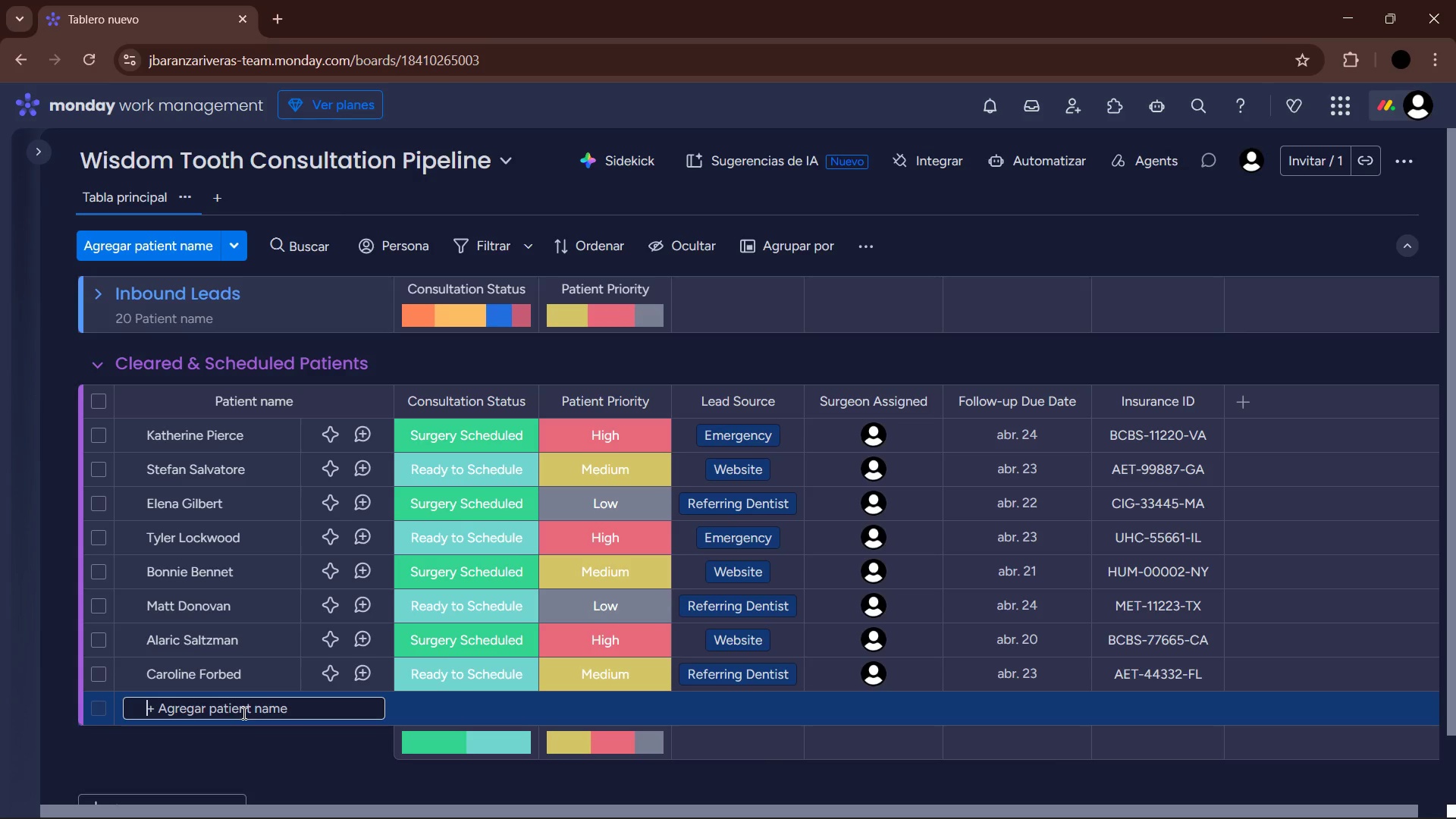 
wait(5.27)
 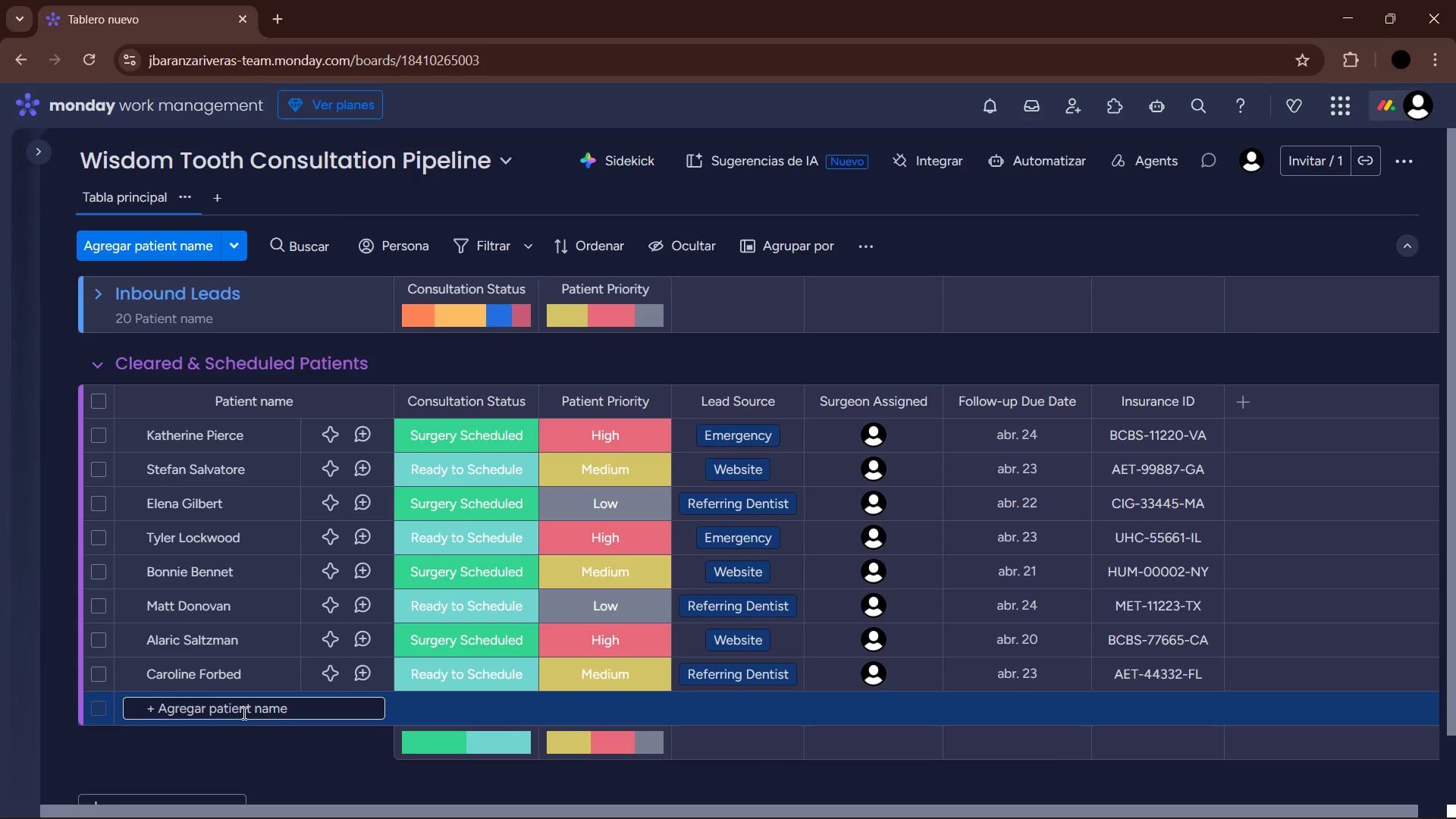 
type(e)
key(Backspace)
type(Enzo St.john )
 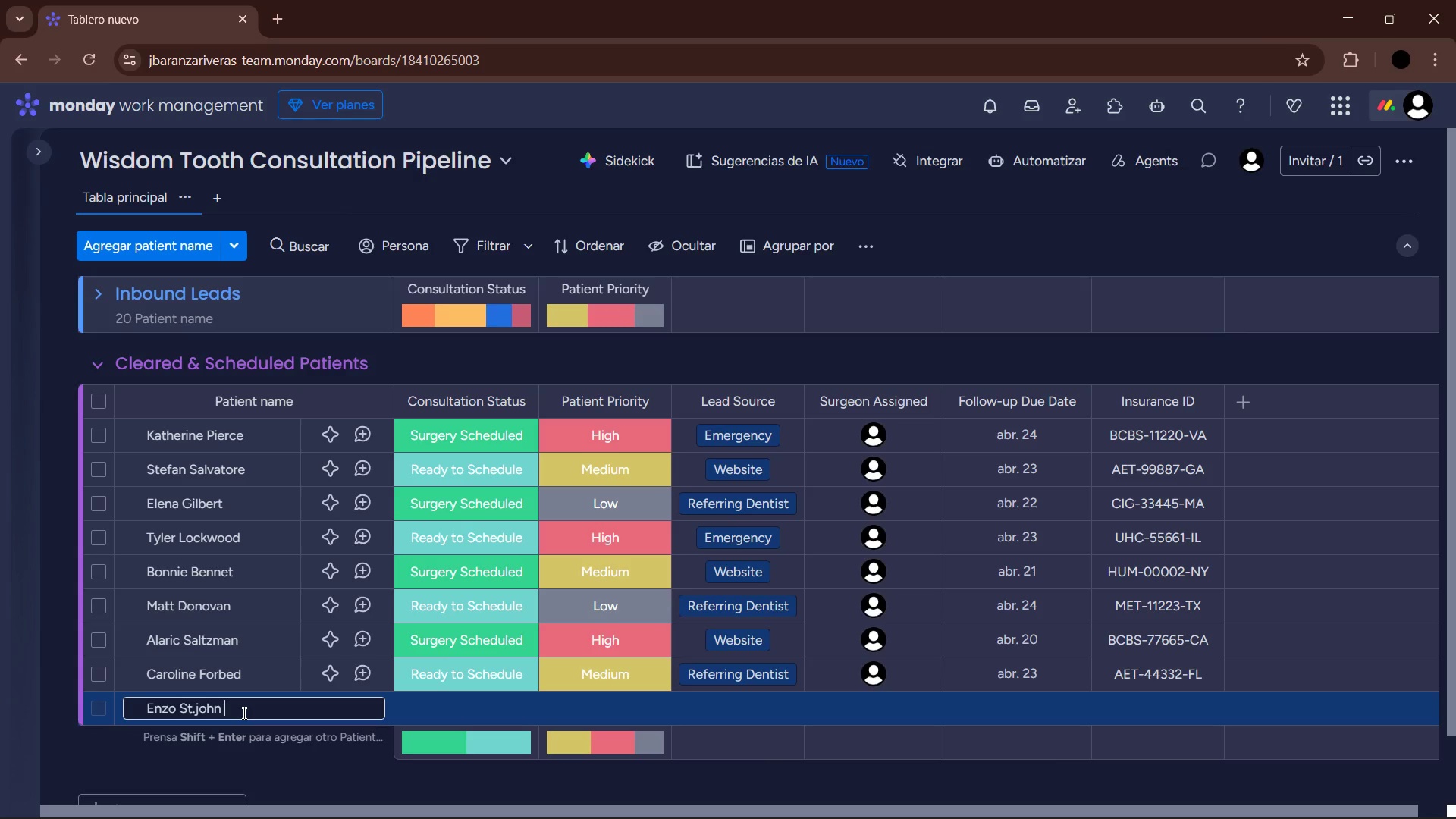 
key(ArrowLeft)
 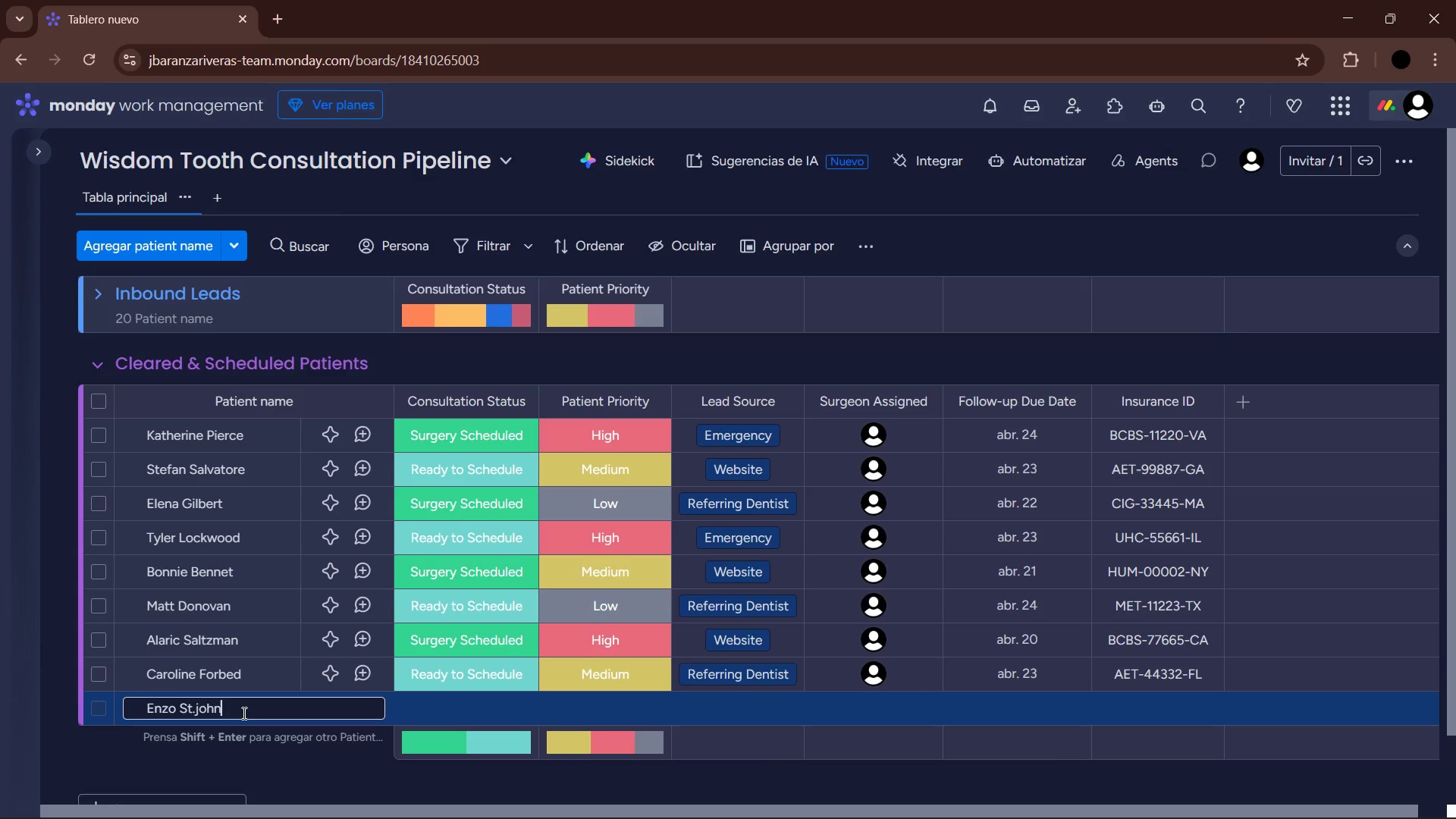 
key(ArrowLeft)
 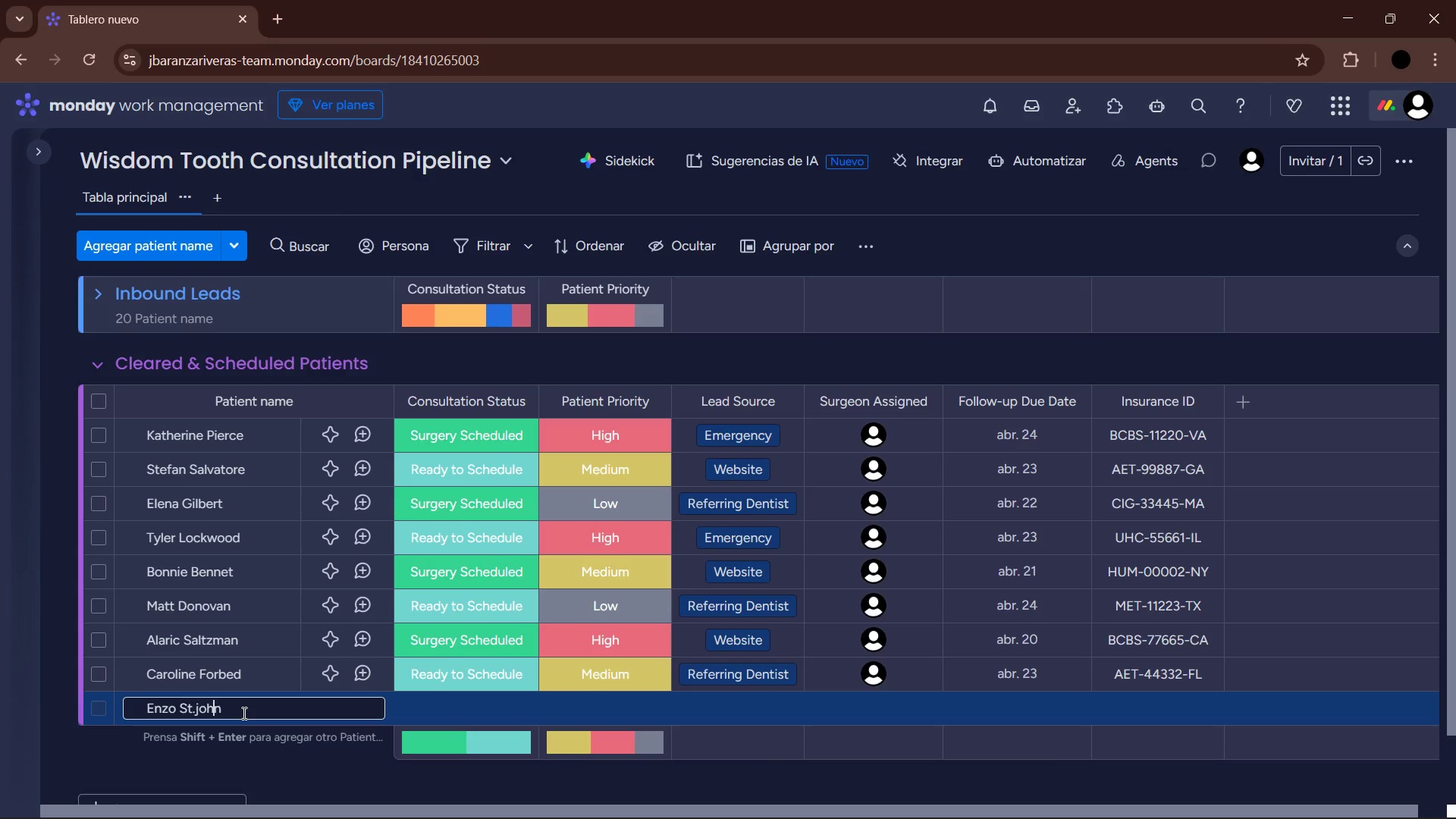 
key(ArrowLeft)
 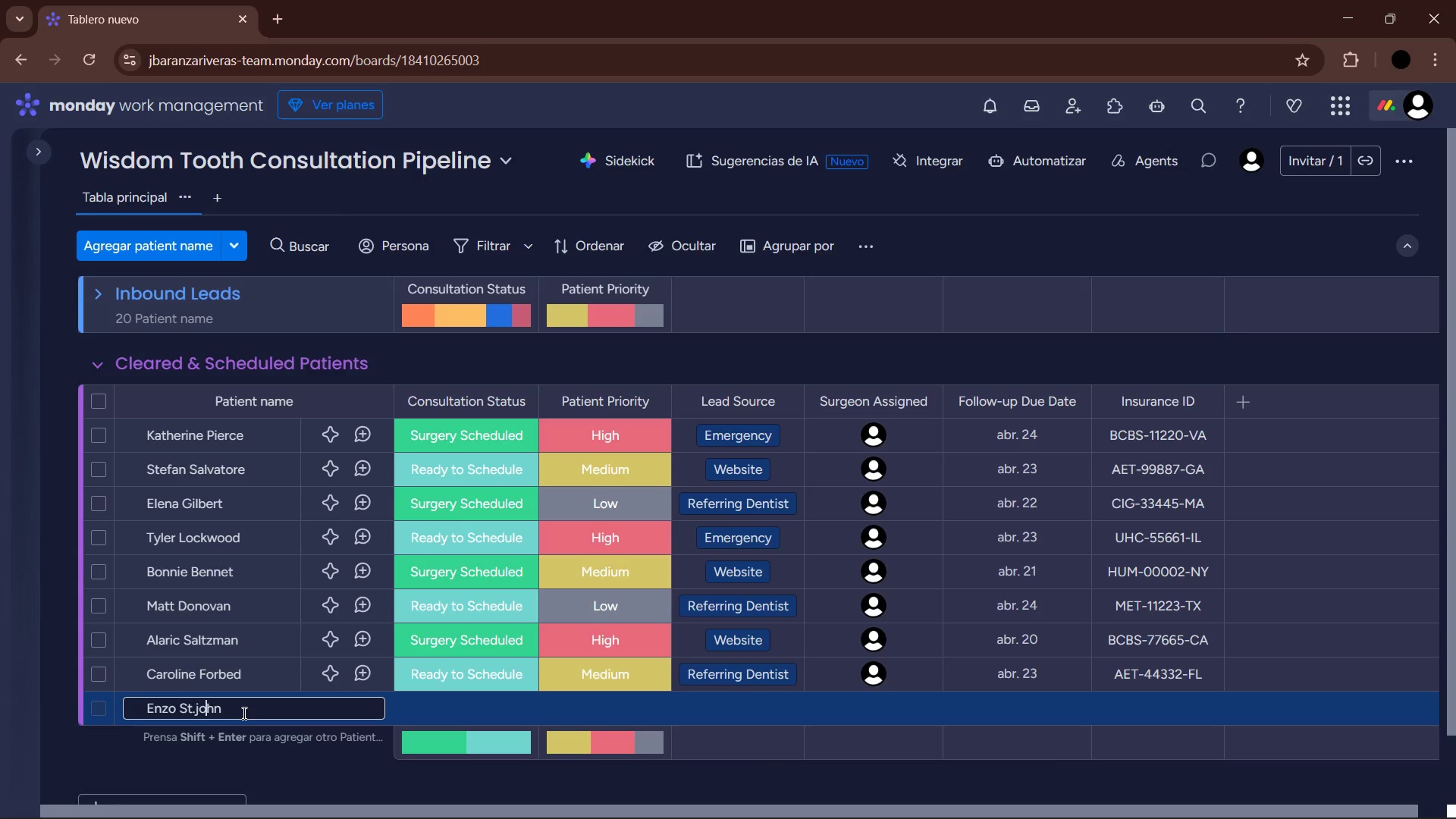 
key(ArrowLeft)
 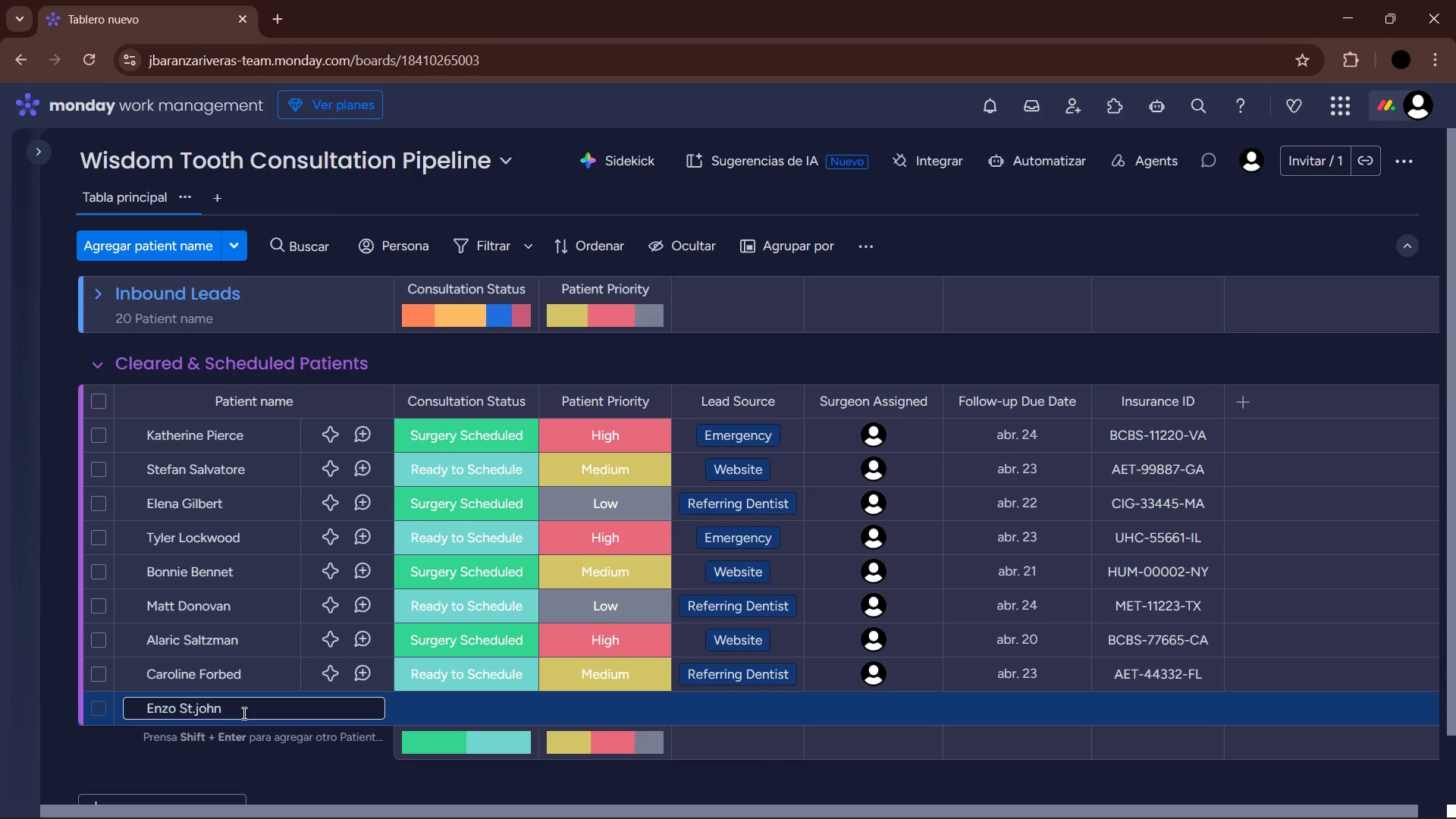 
key(Backspace)
 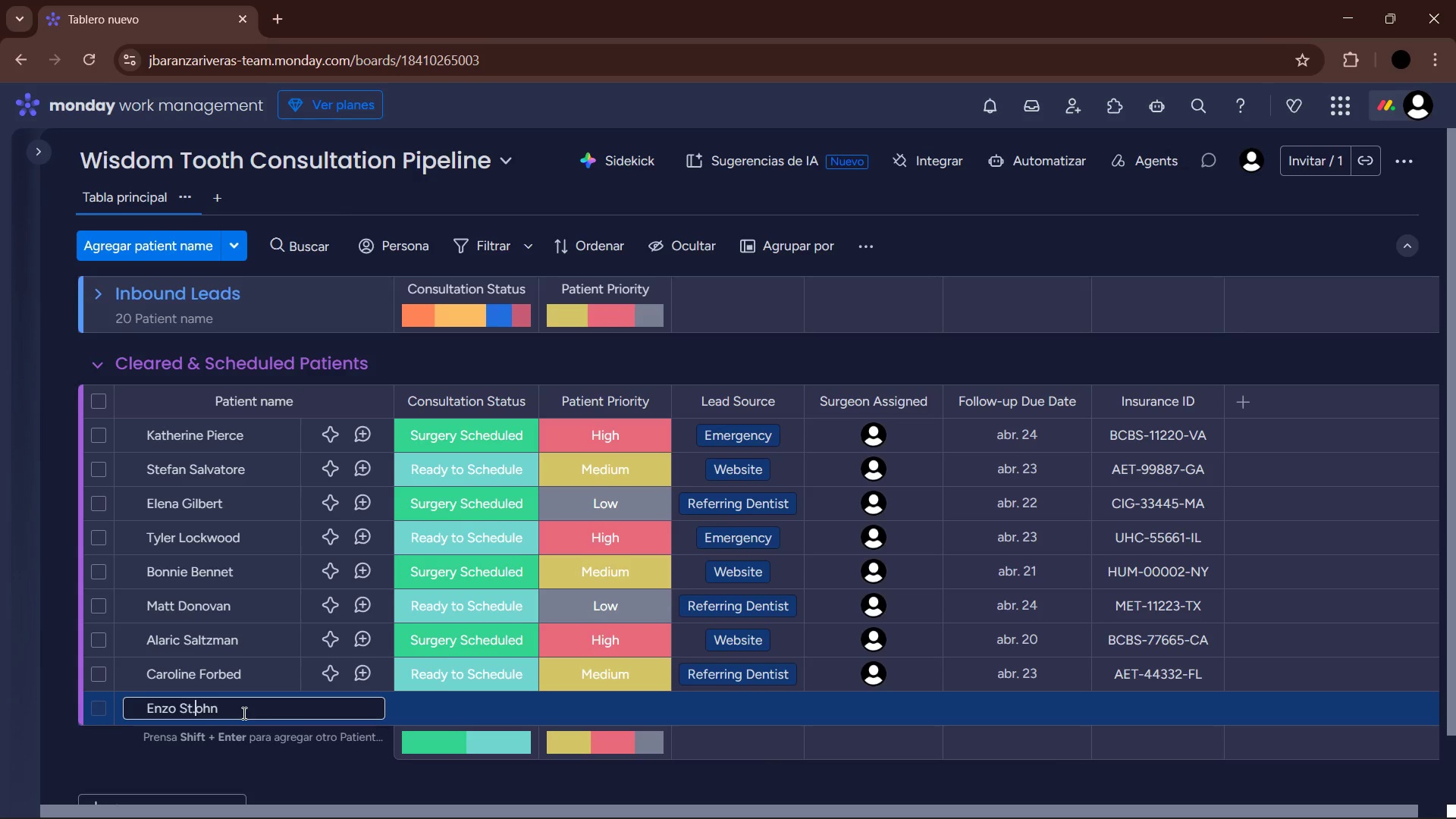 
key(Space)
 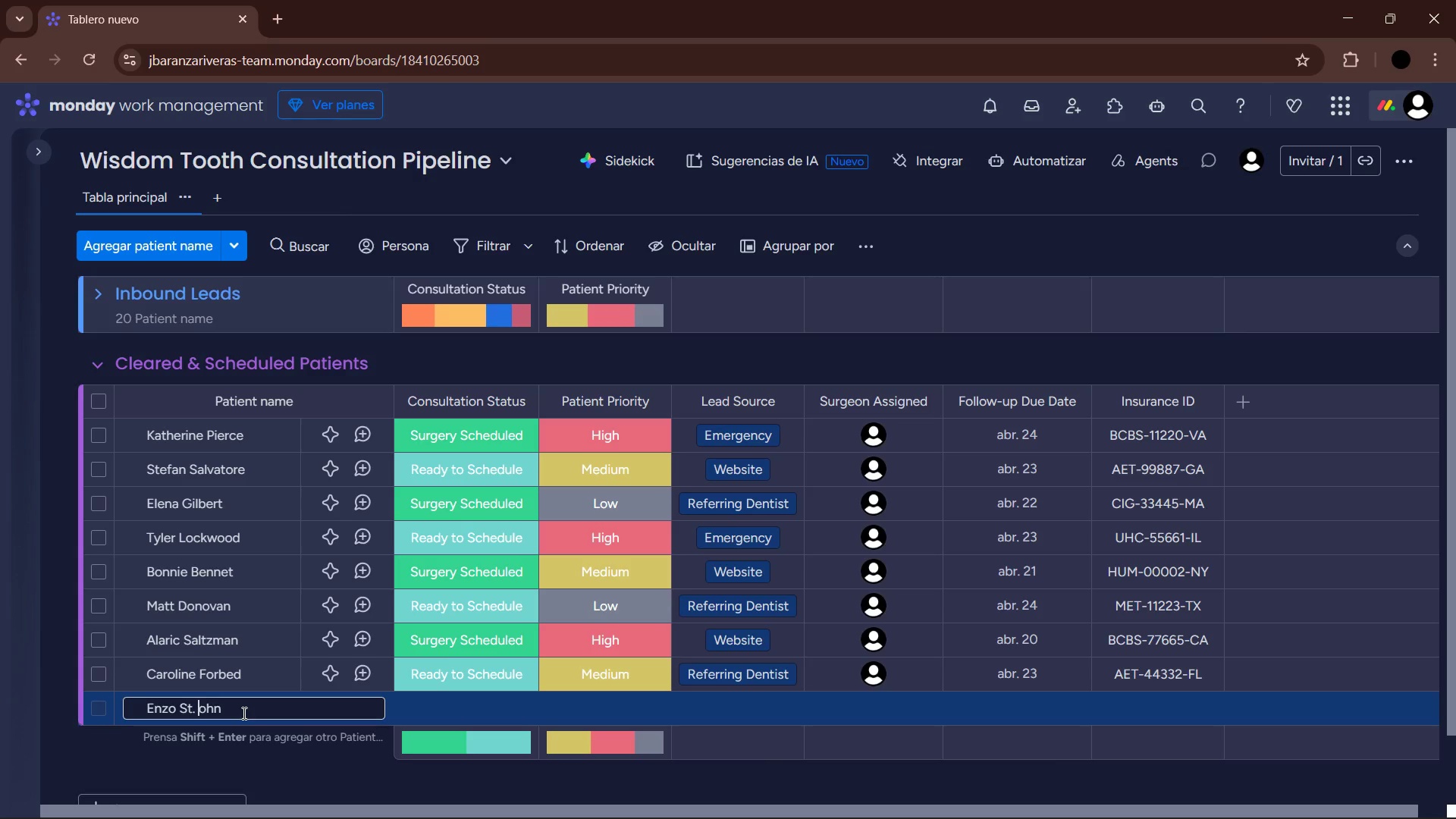 
key(J)
 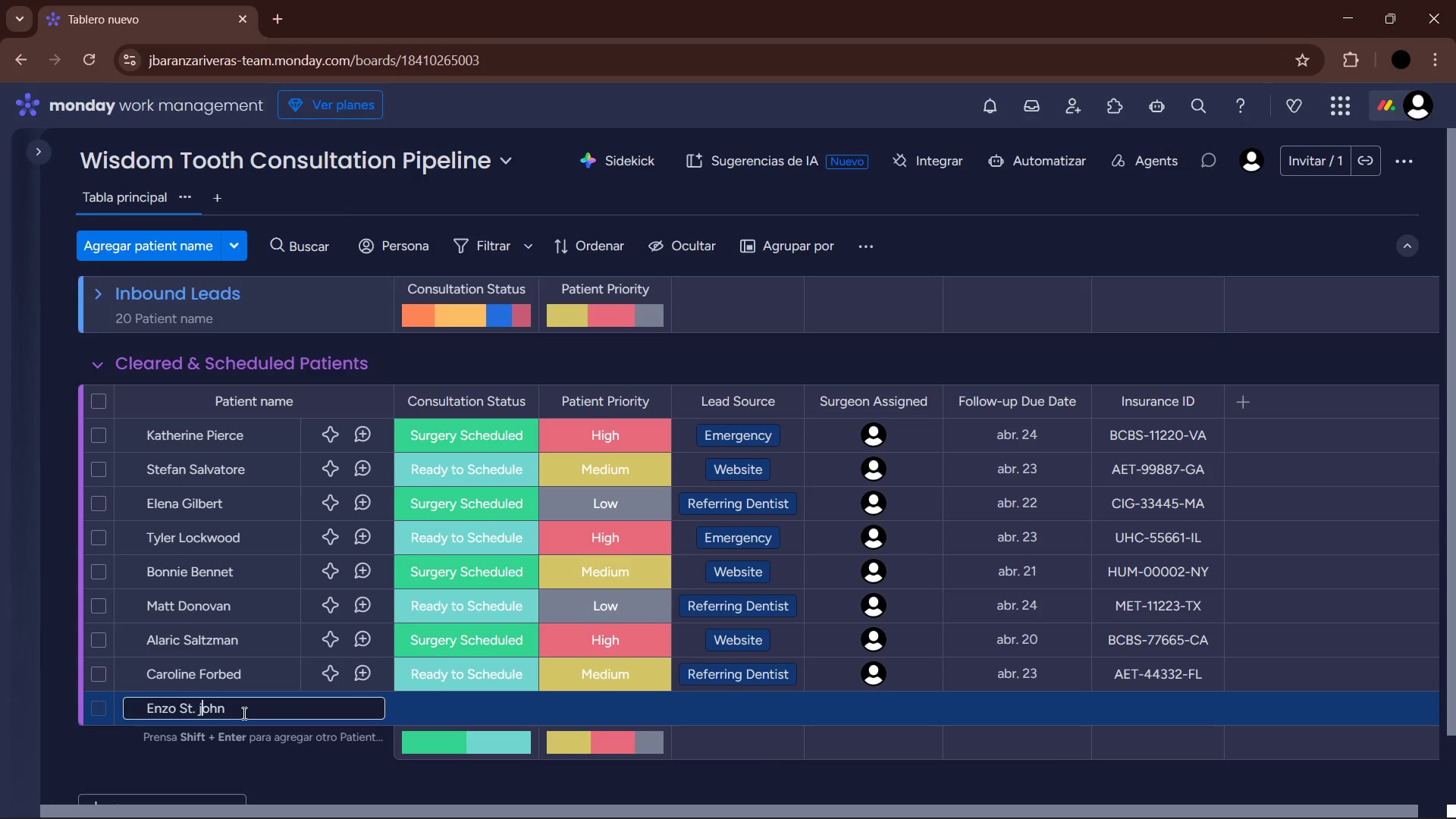 
key(Space)
 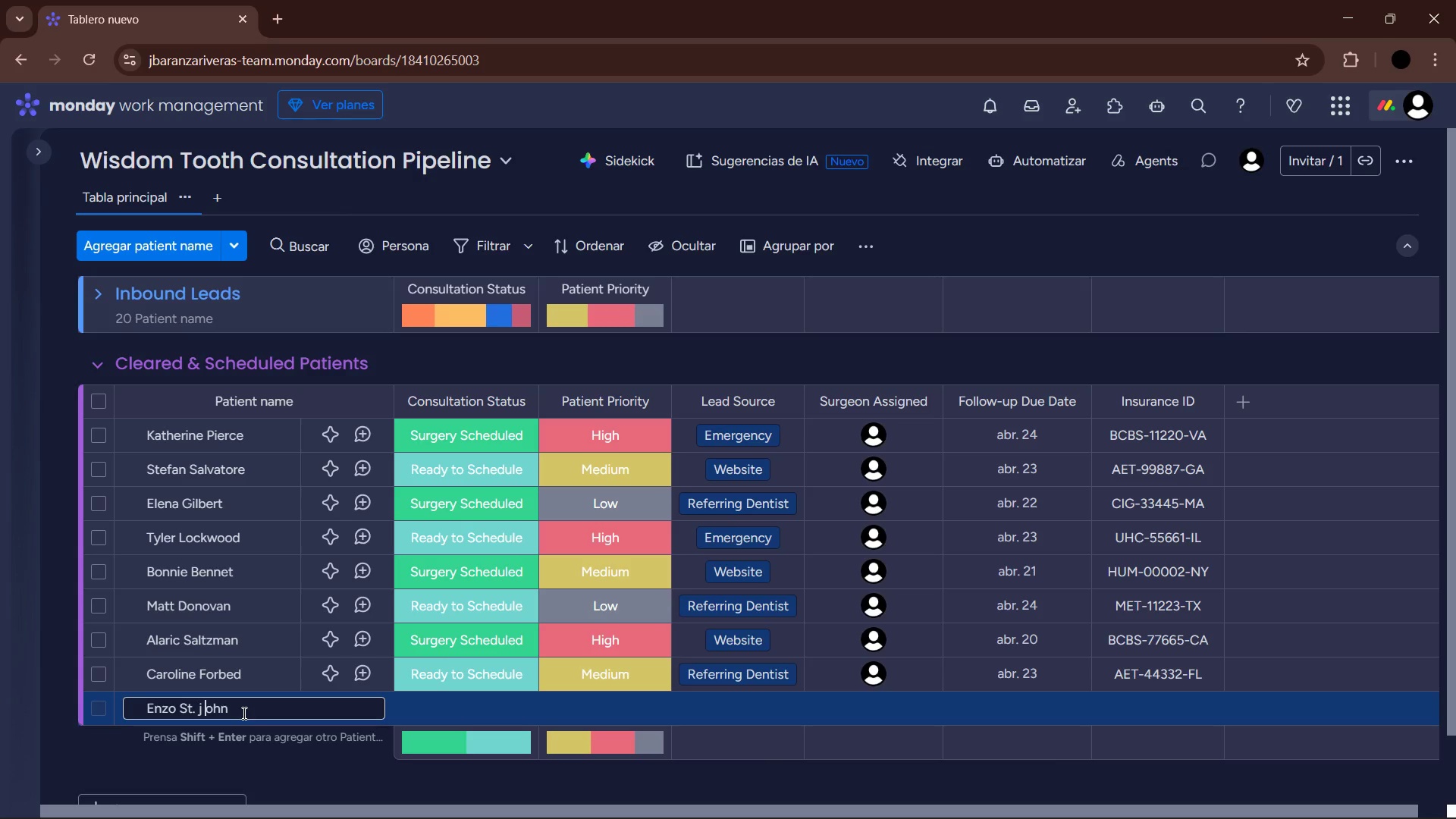 
key(Backspace)
 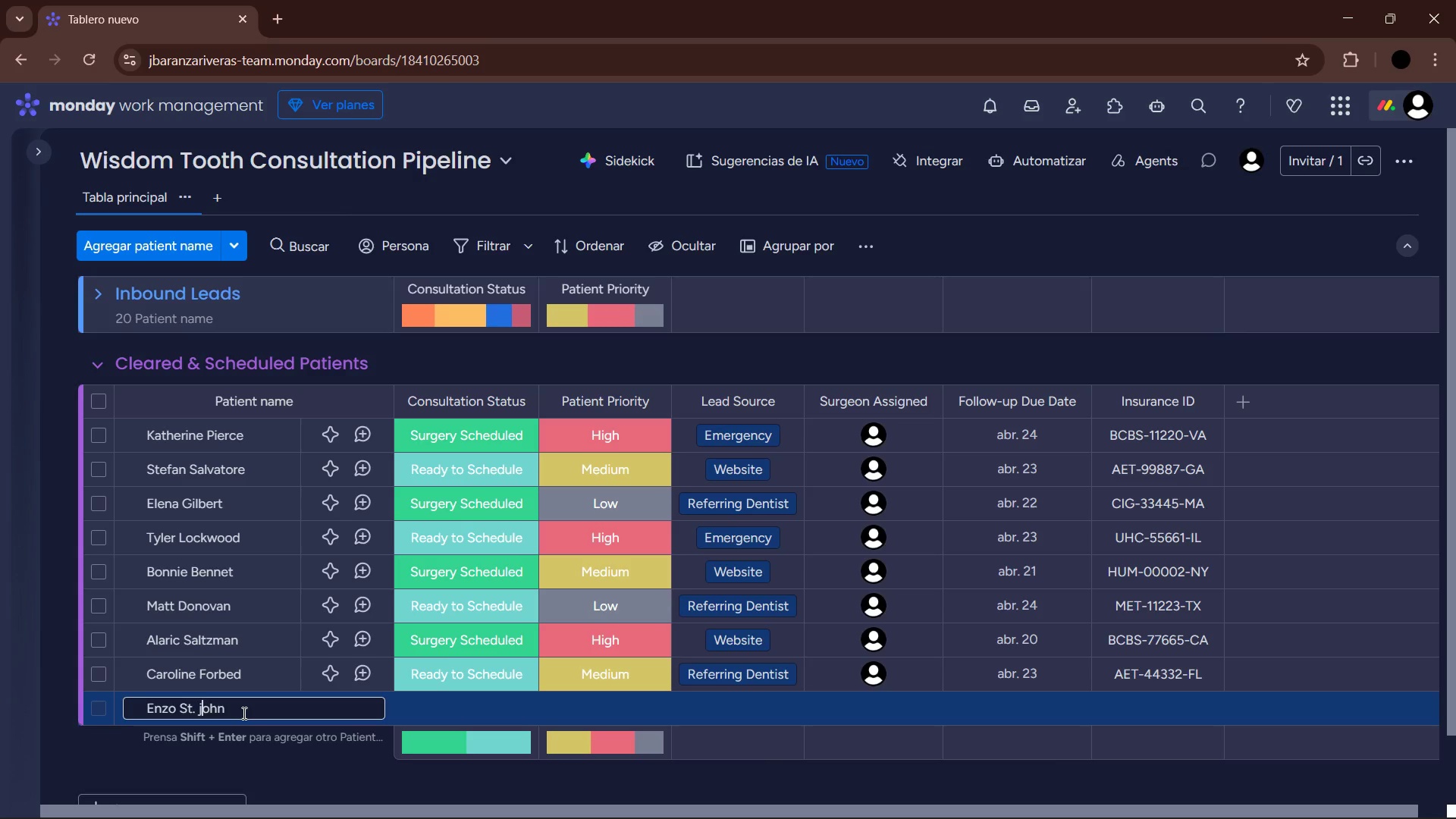 
key(Backspace)
 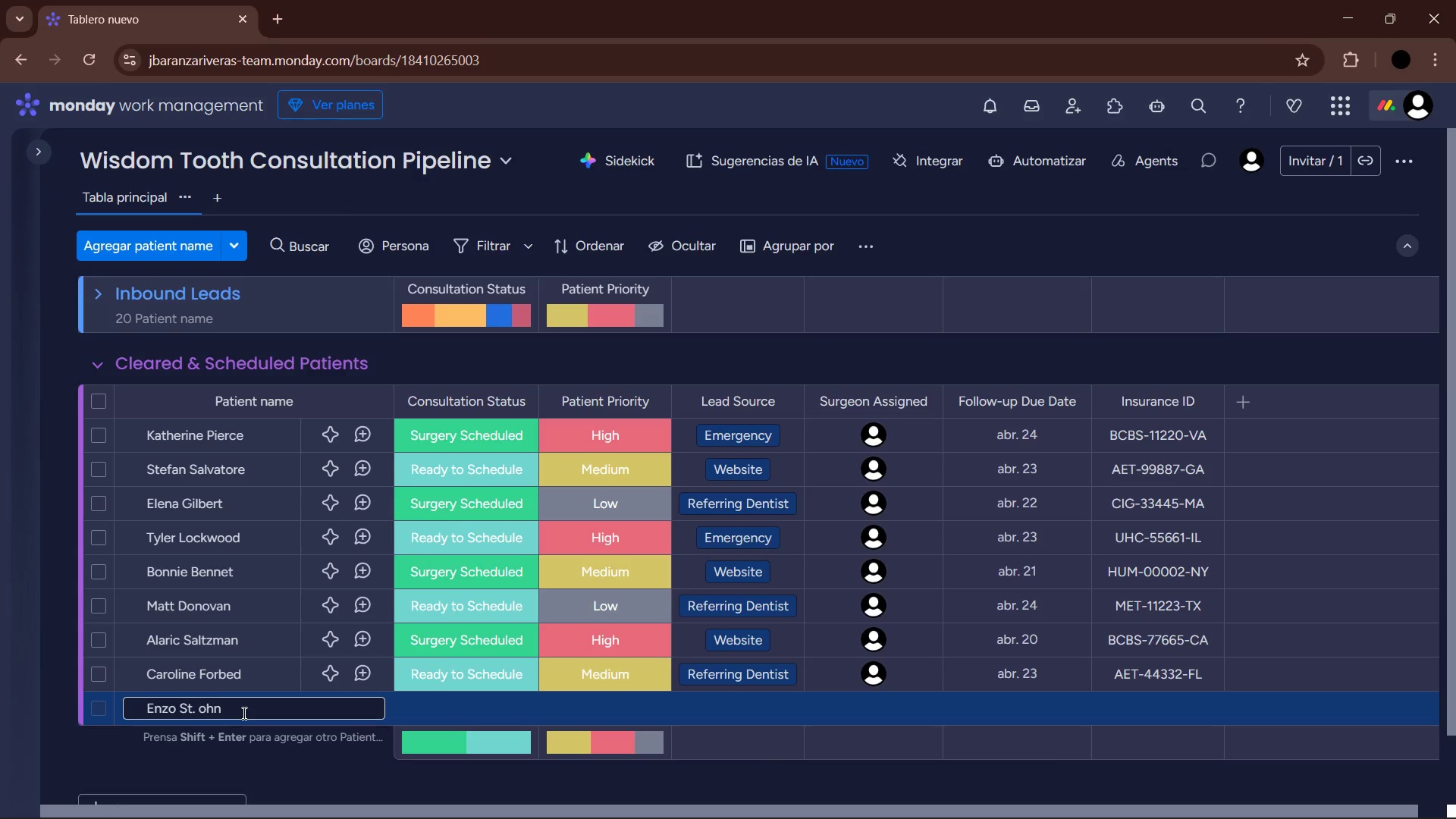 
key(CapsLock)
 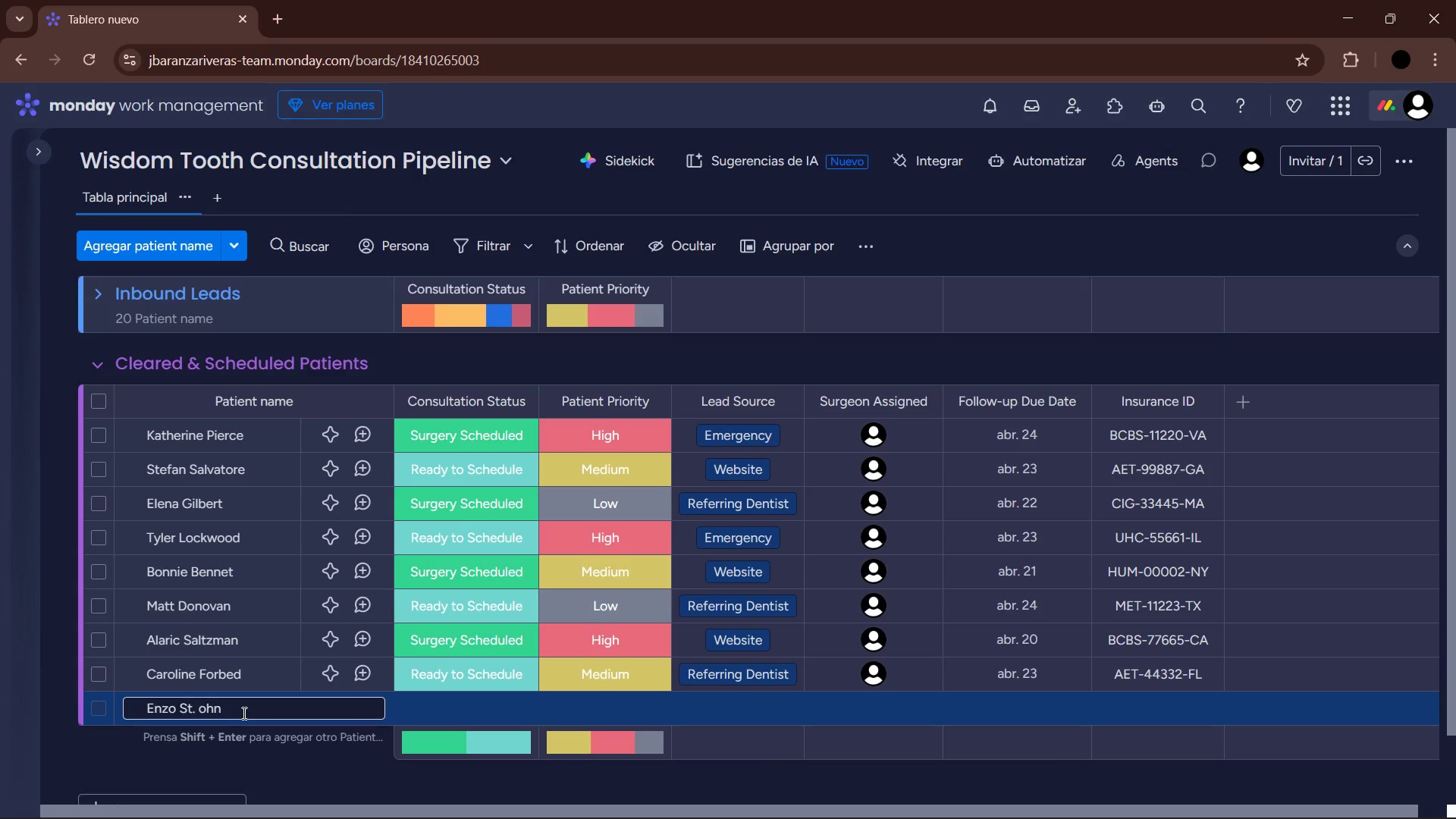 
key(J)
 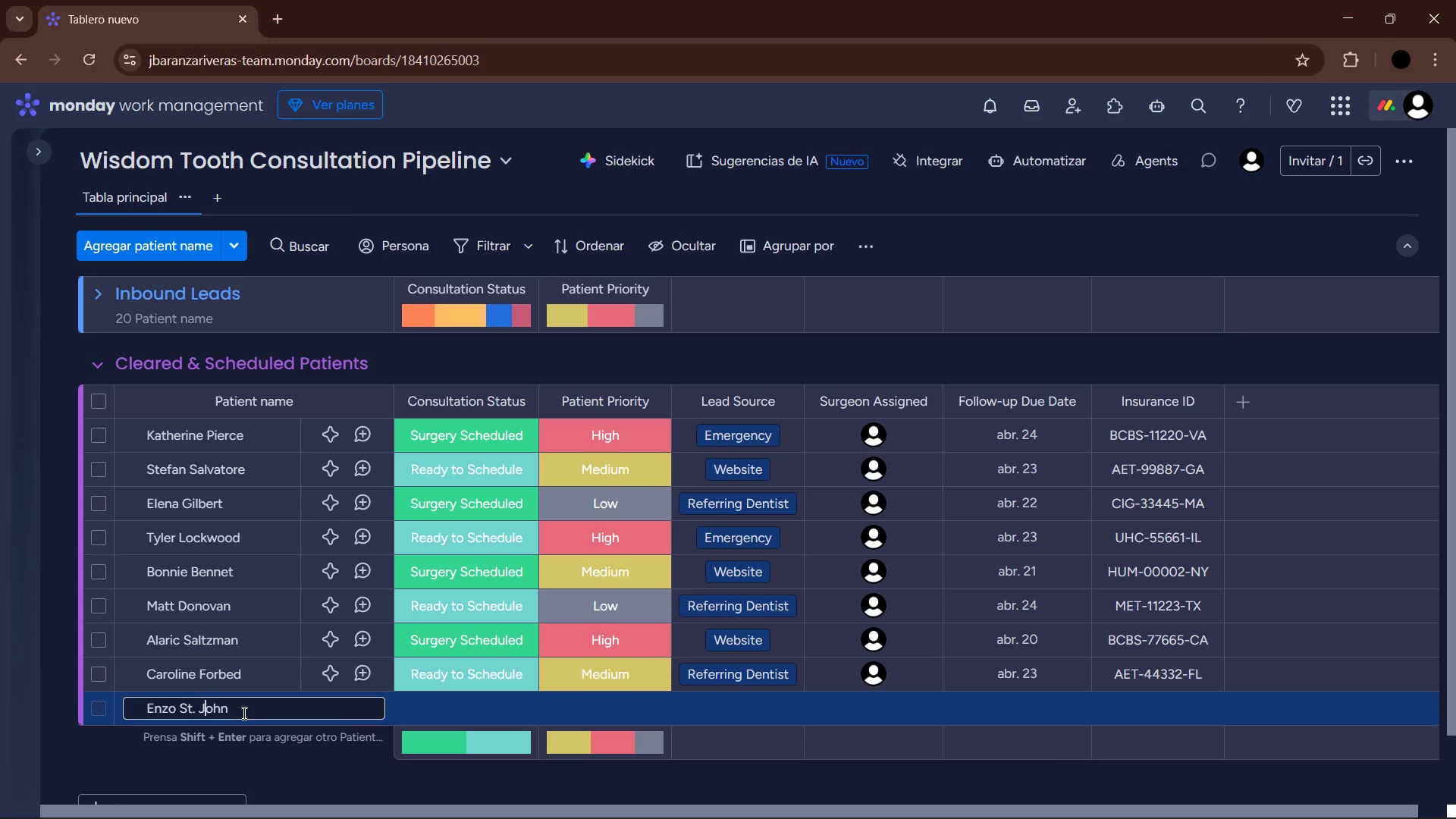 
key(CapsLock)
 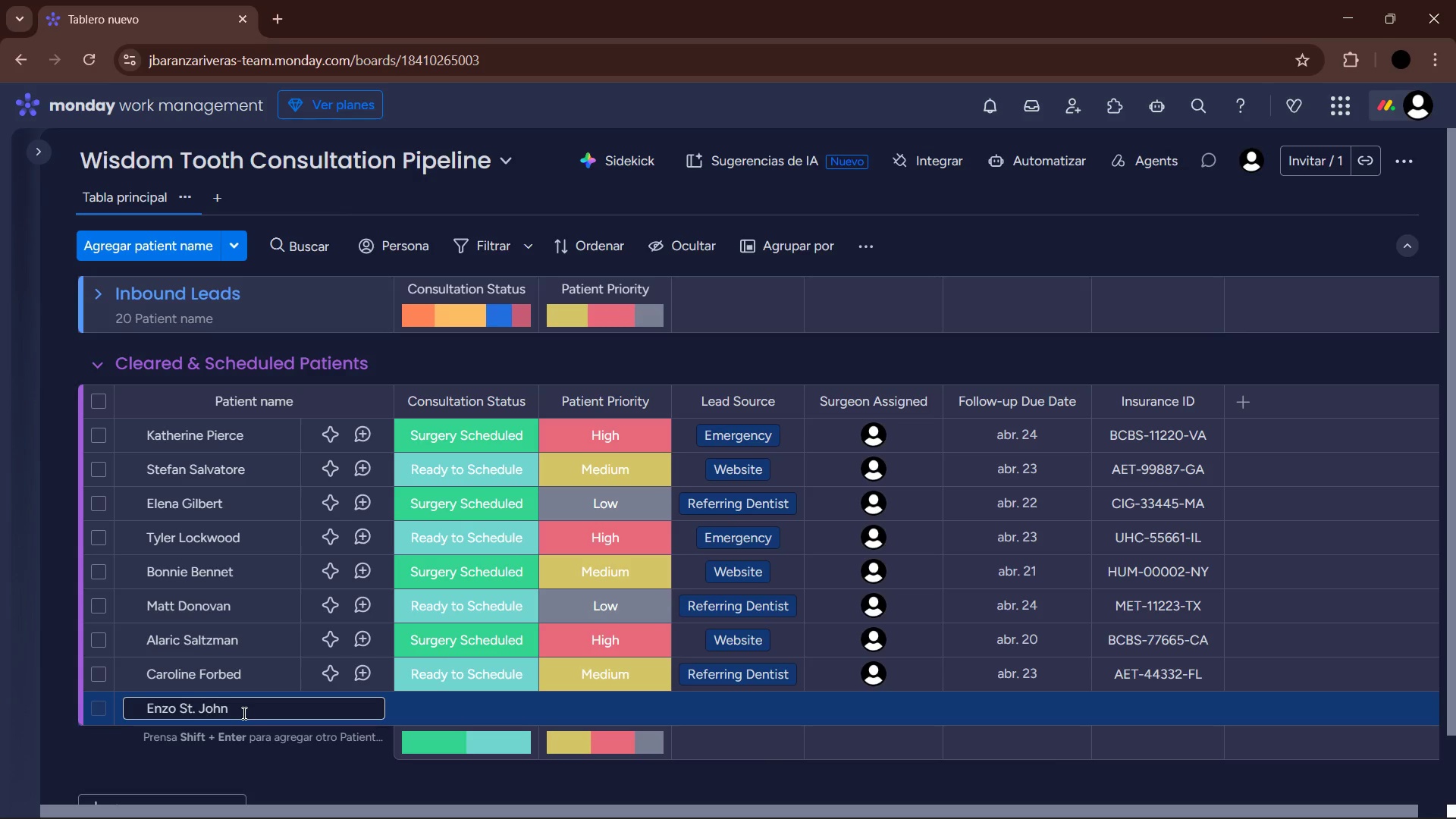 
hold_key(key=ArrowRight, duration=0.78)
 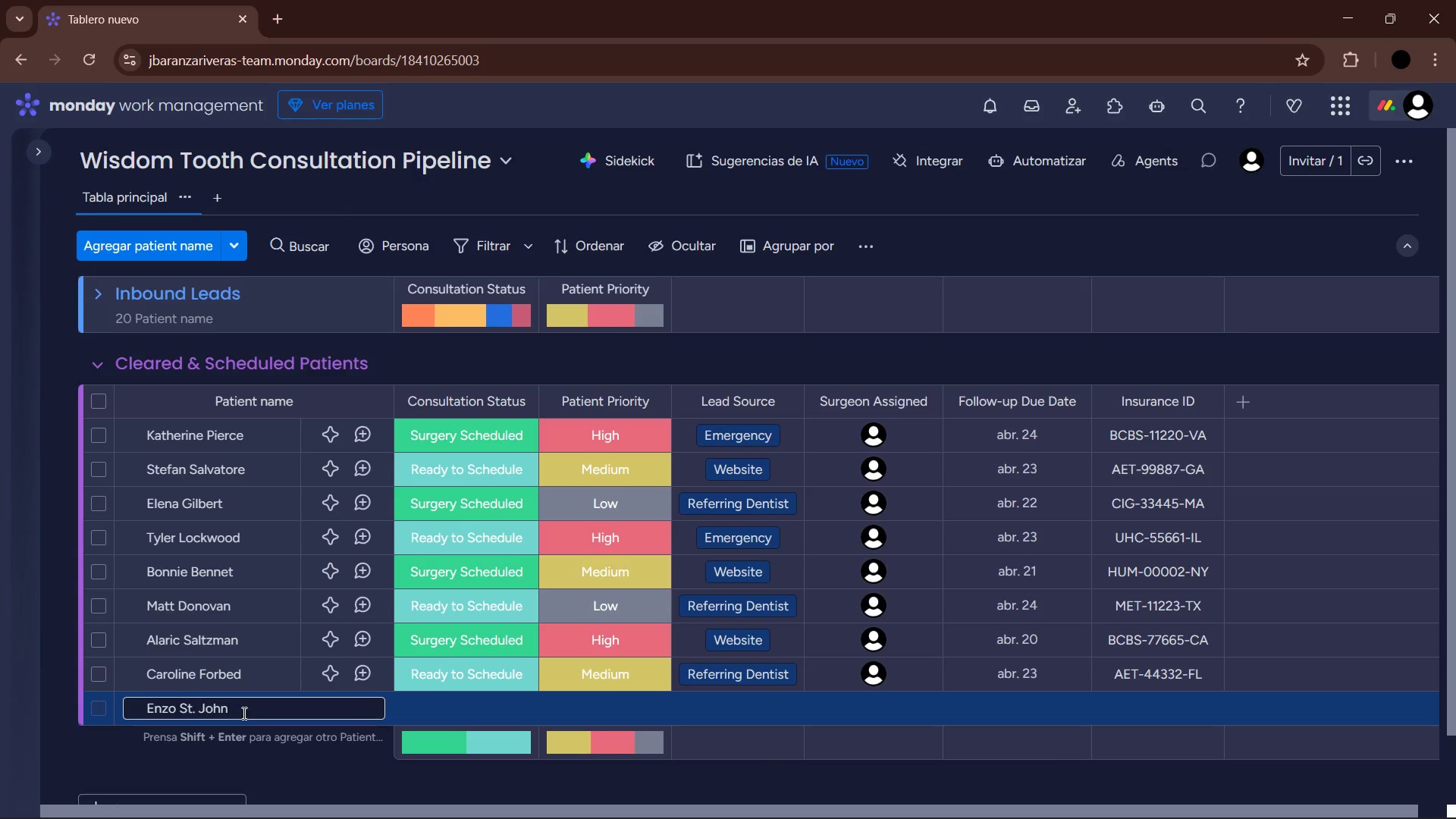 
key(Enter)
 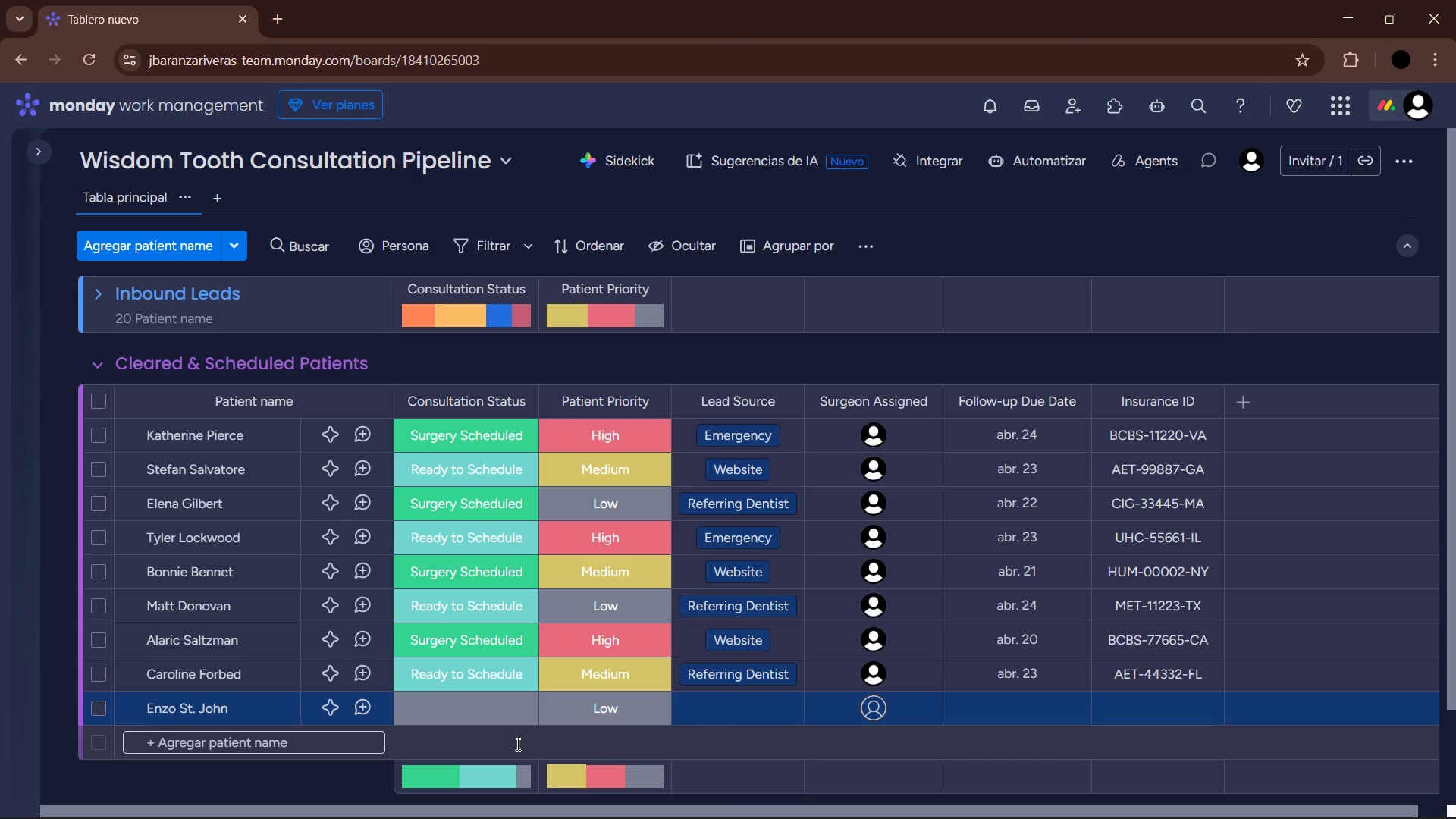 
left_click([495, 697])
 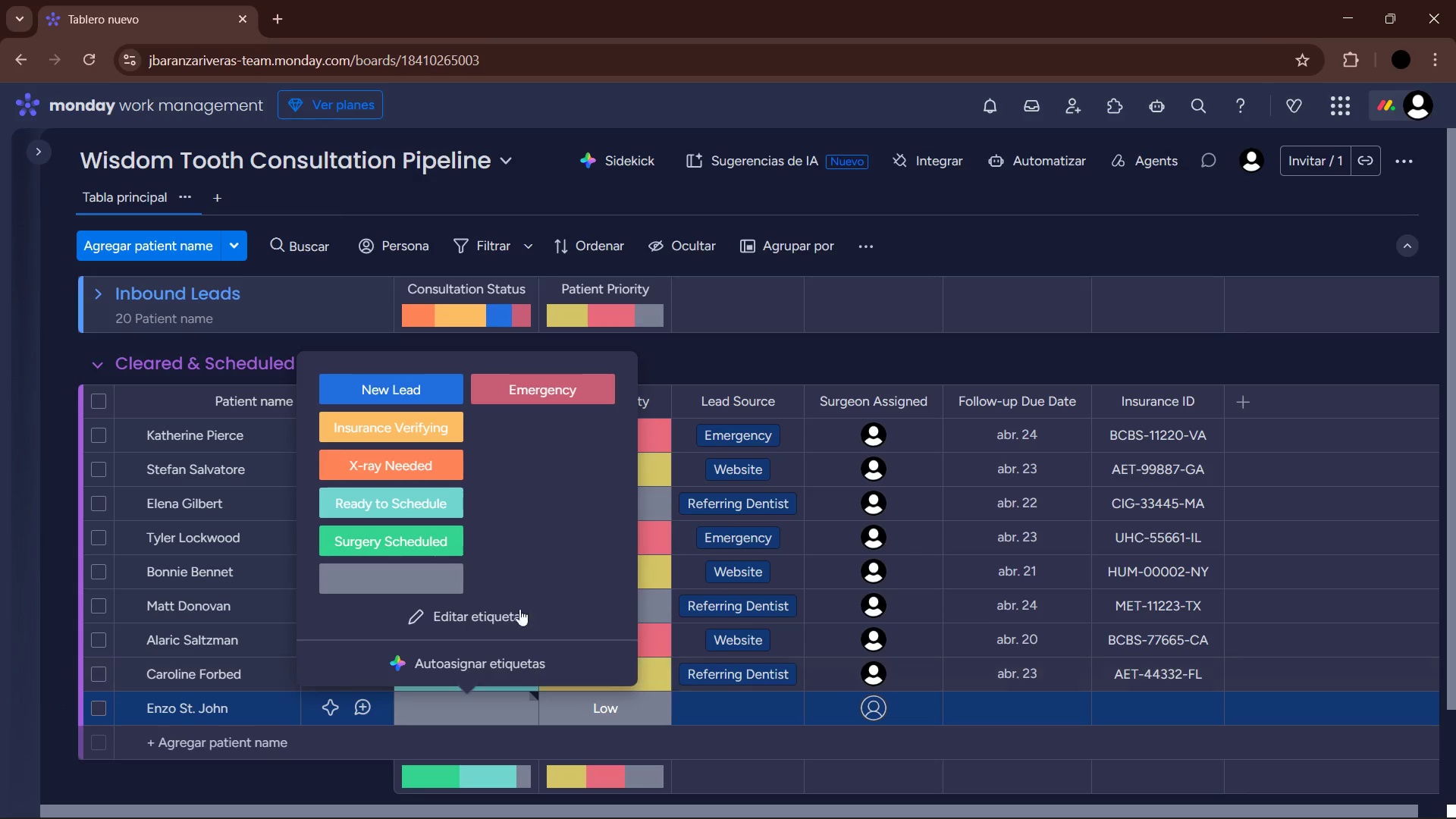 
wait(5.08)
 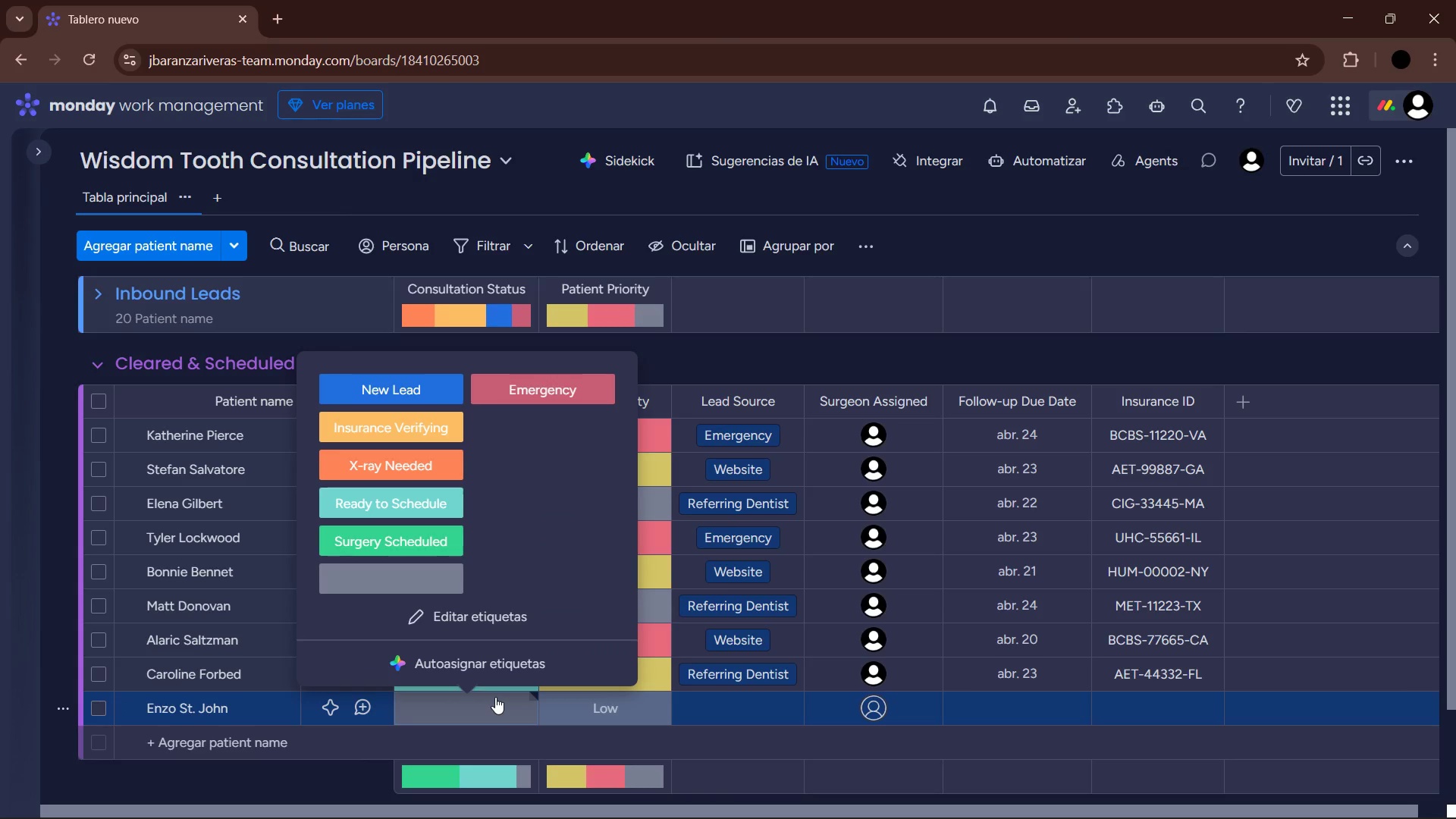 
left_click([424, 543])
 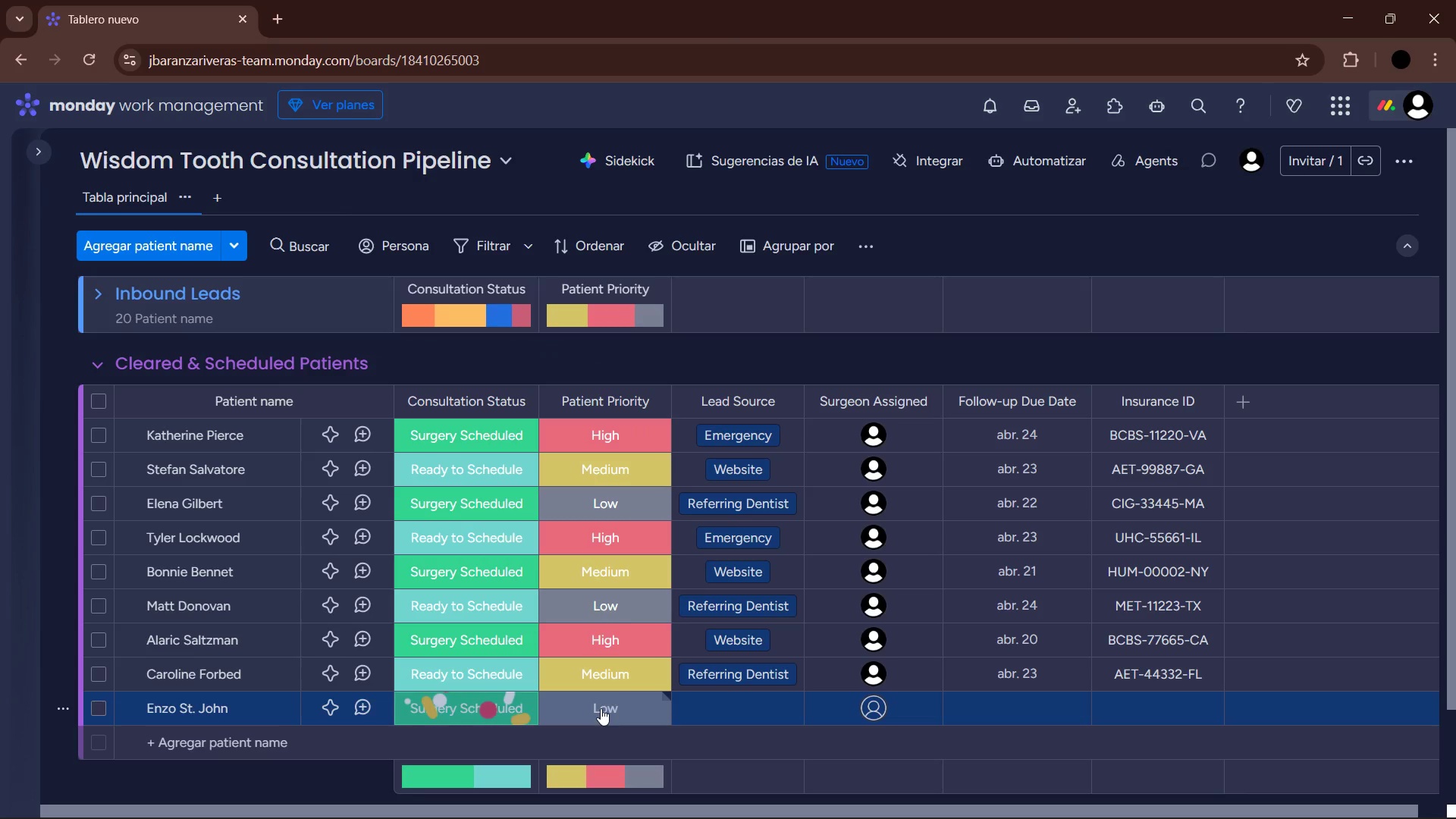 
left_click([601, 708])
 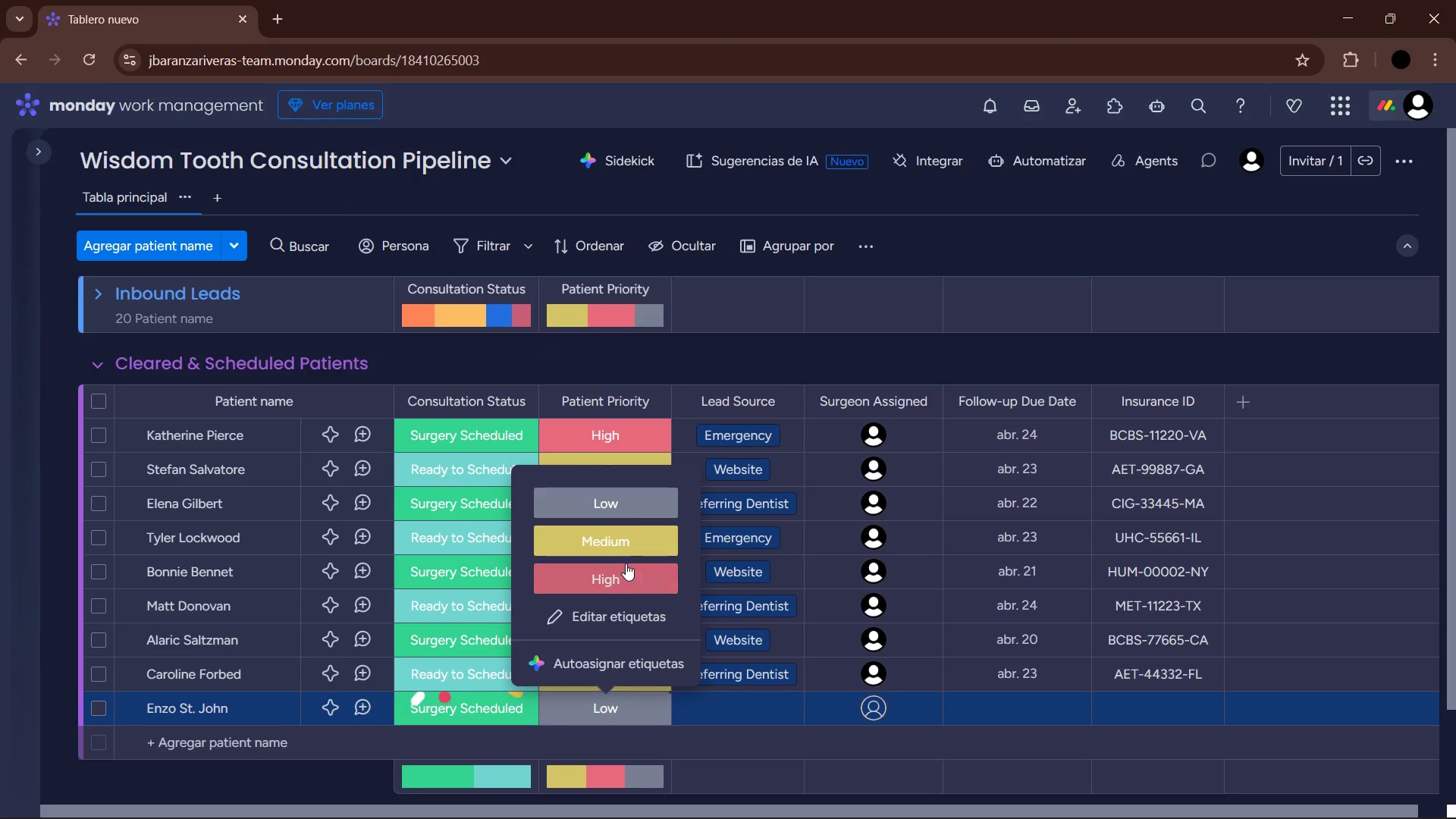 
left_click([626, 577])
 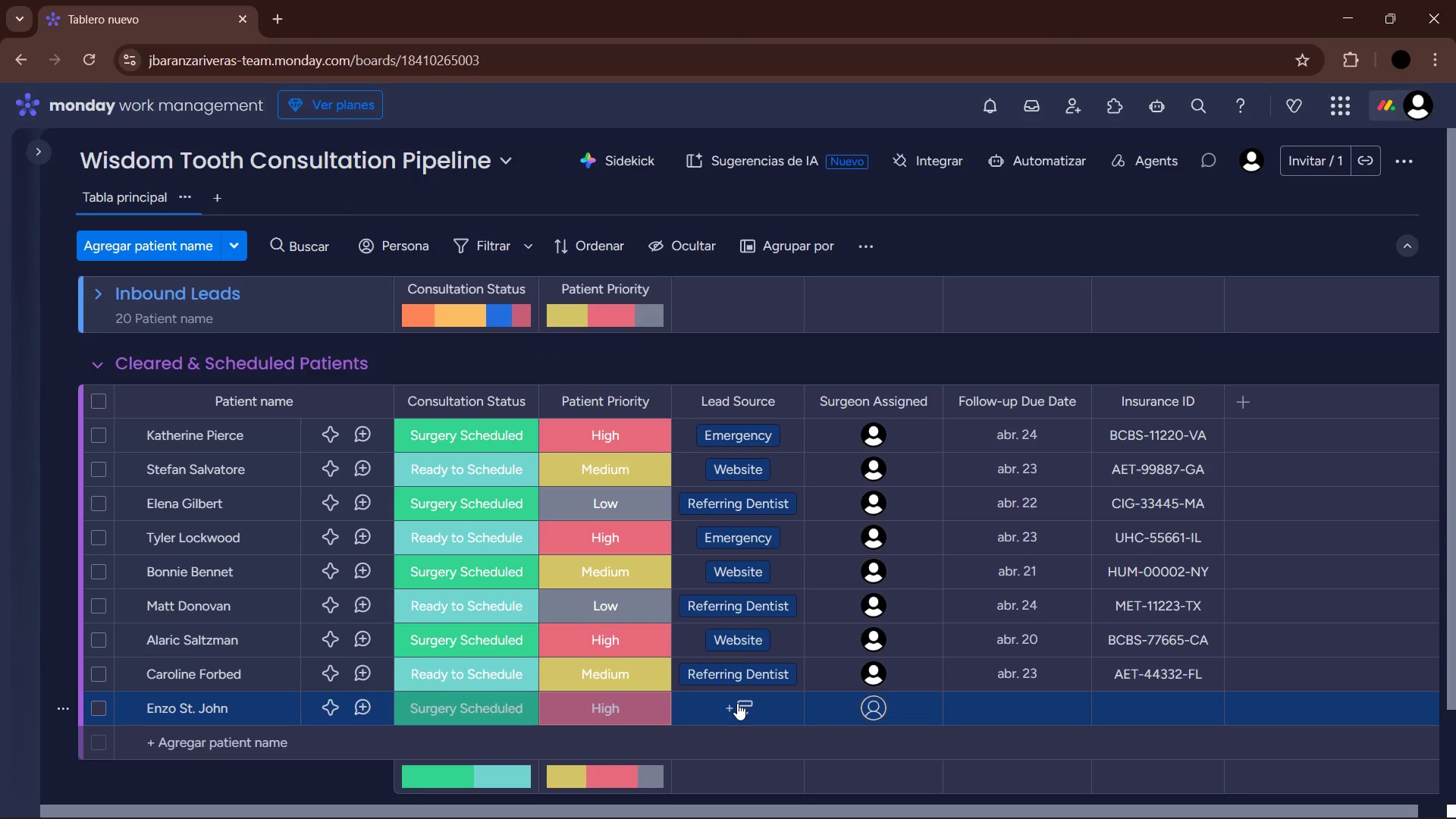 
left_click([737, 703])
 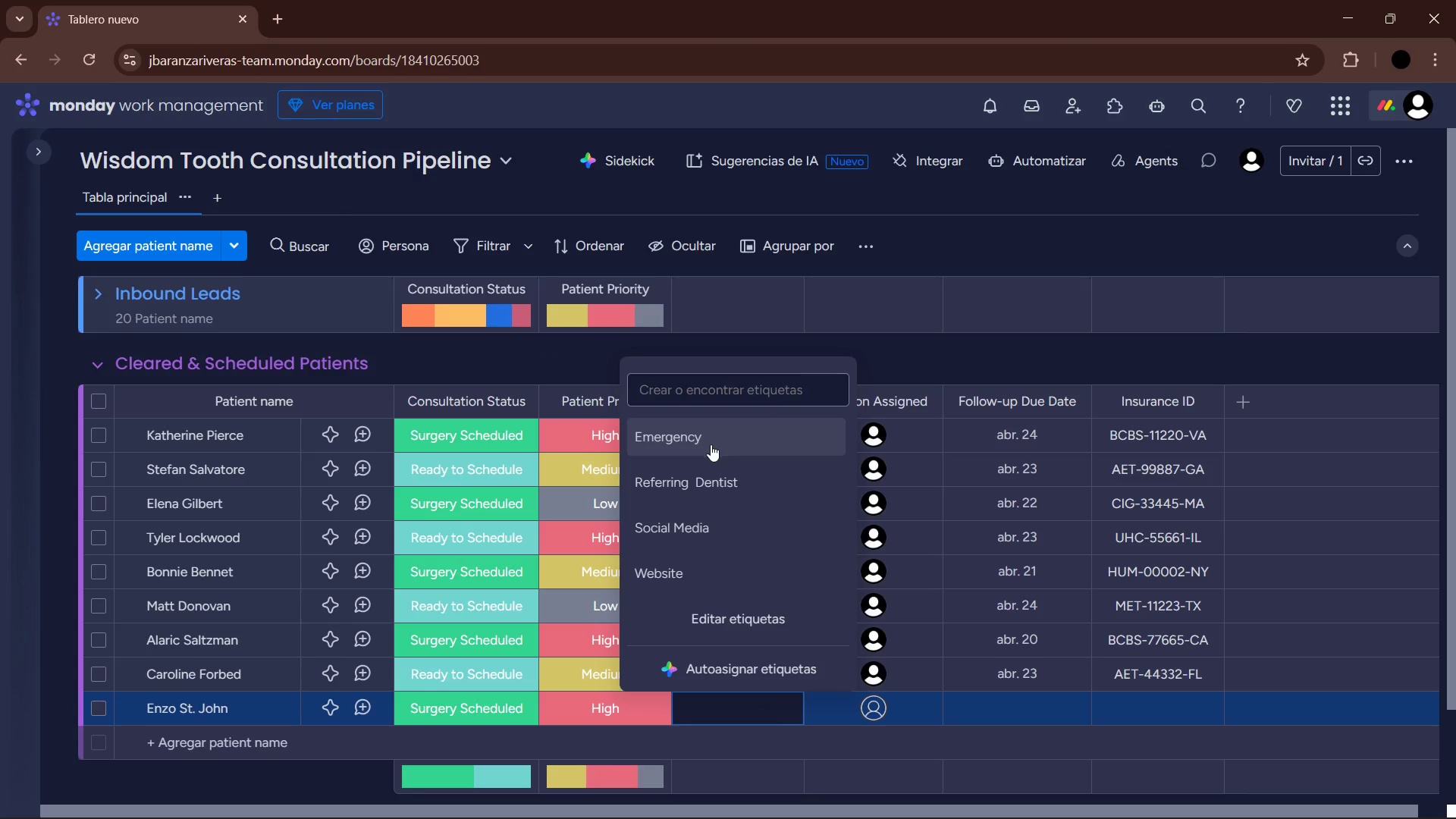 
left_click([871, 711])
 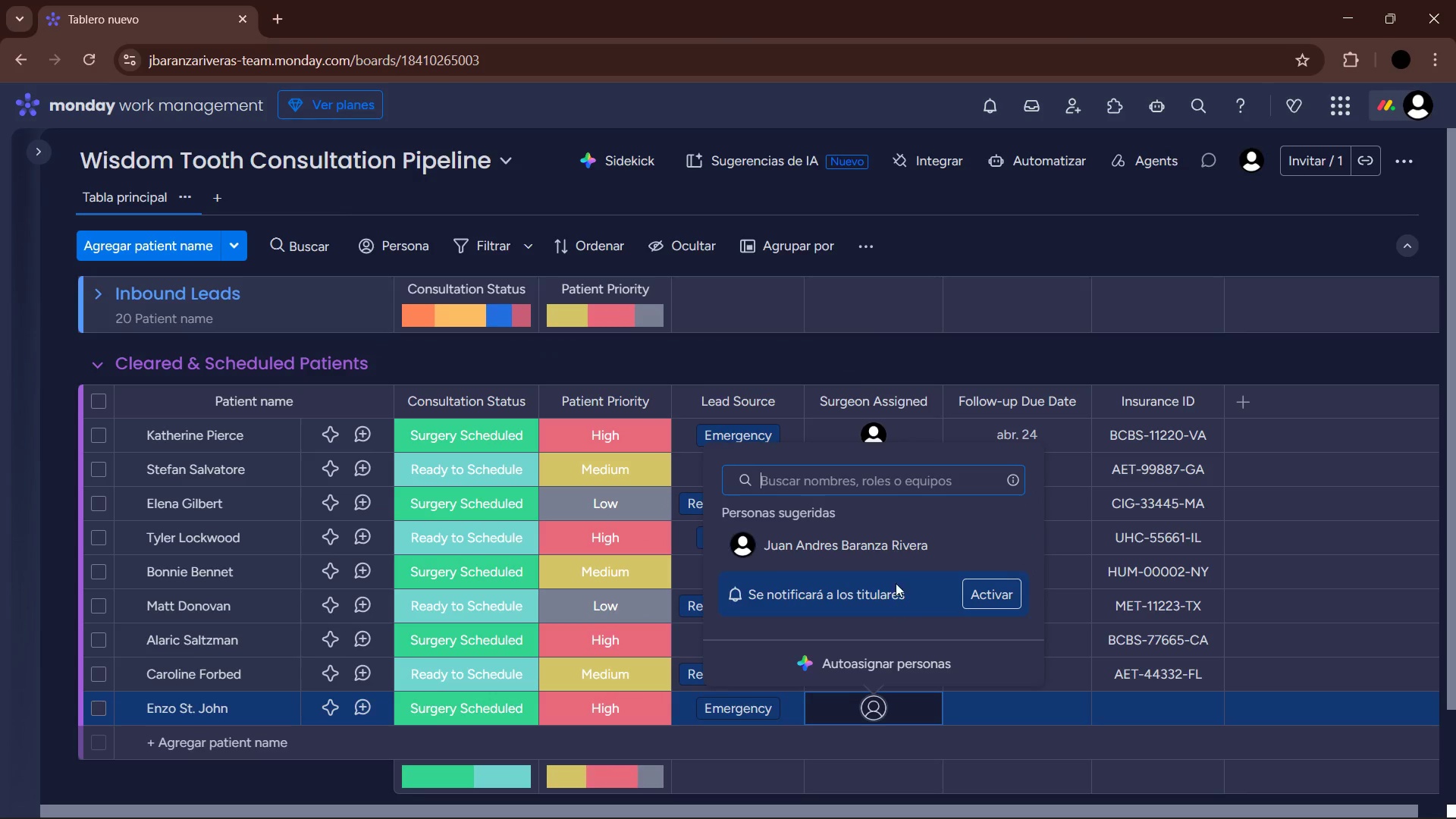 
left_click([896, 539])
 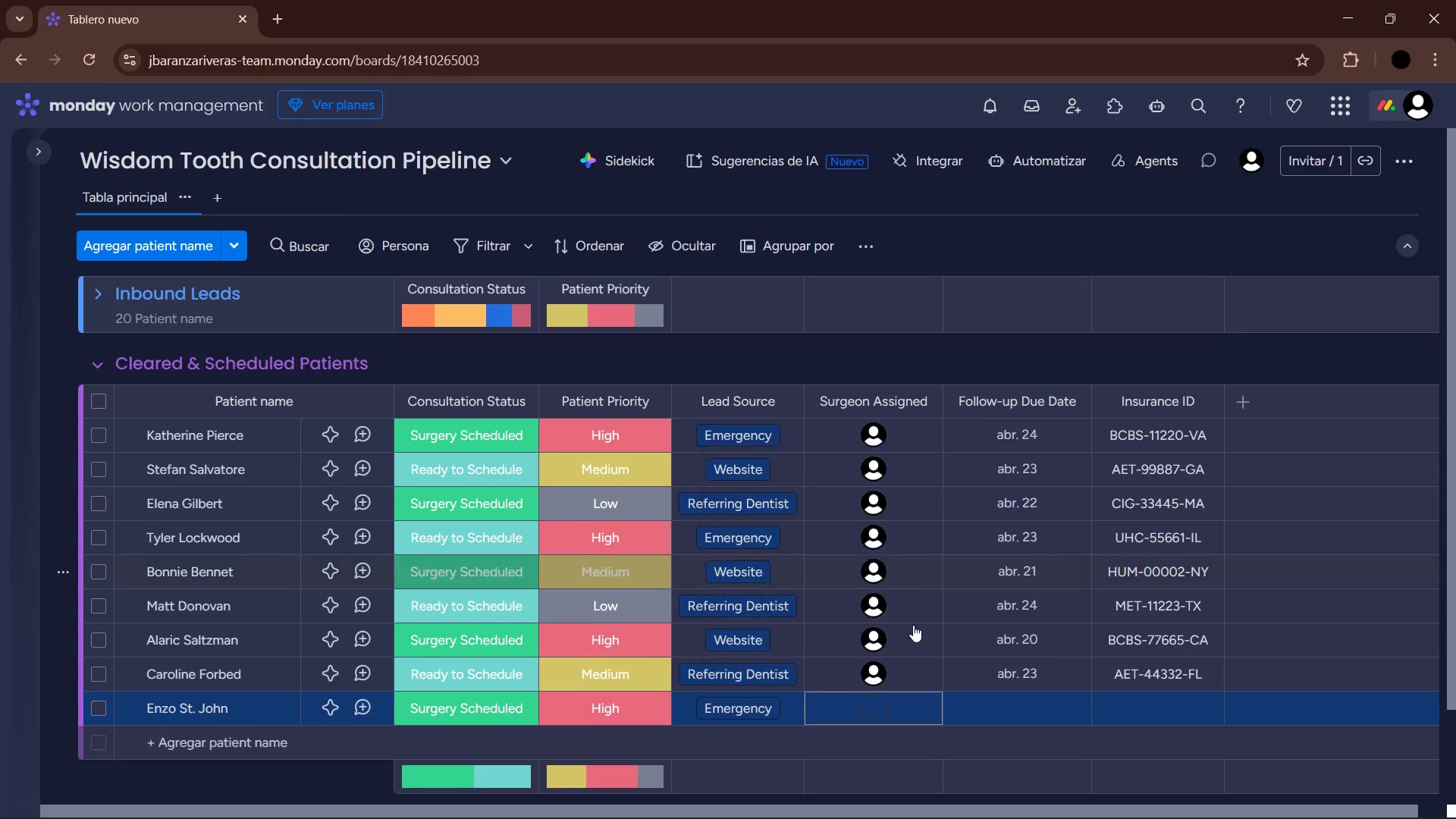 
mouse_move([971, 716])
 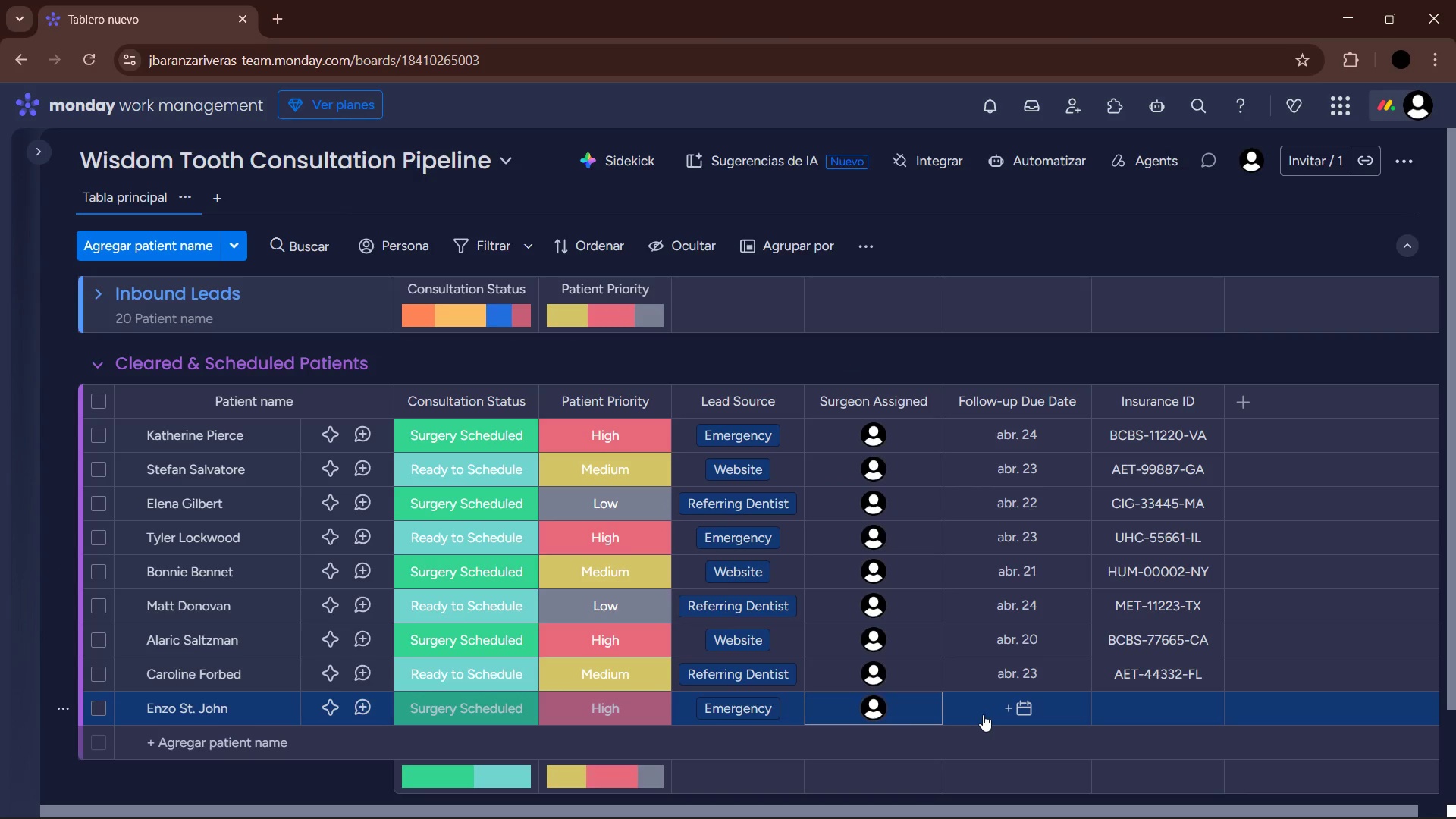 
left_click([997, 711])
 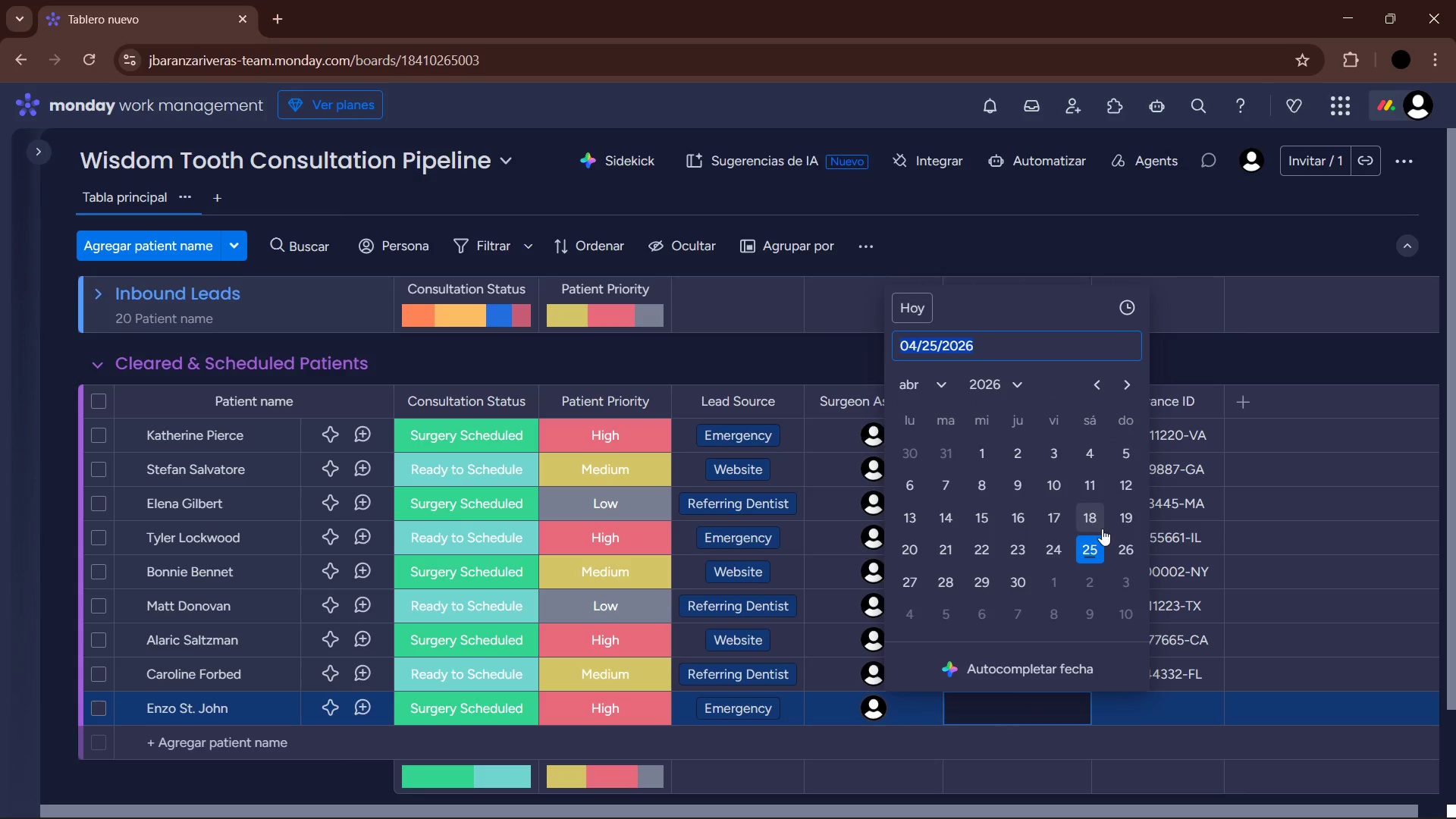 
left_click([1131, 516])
 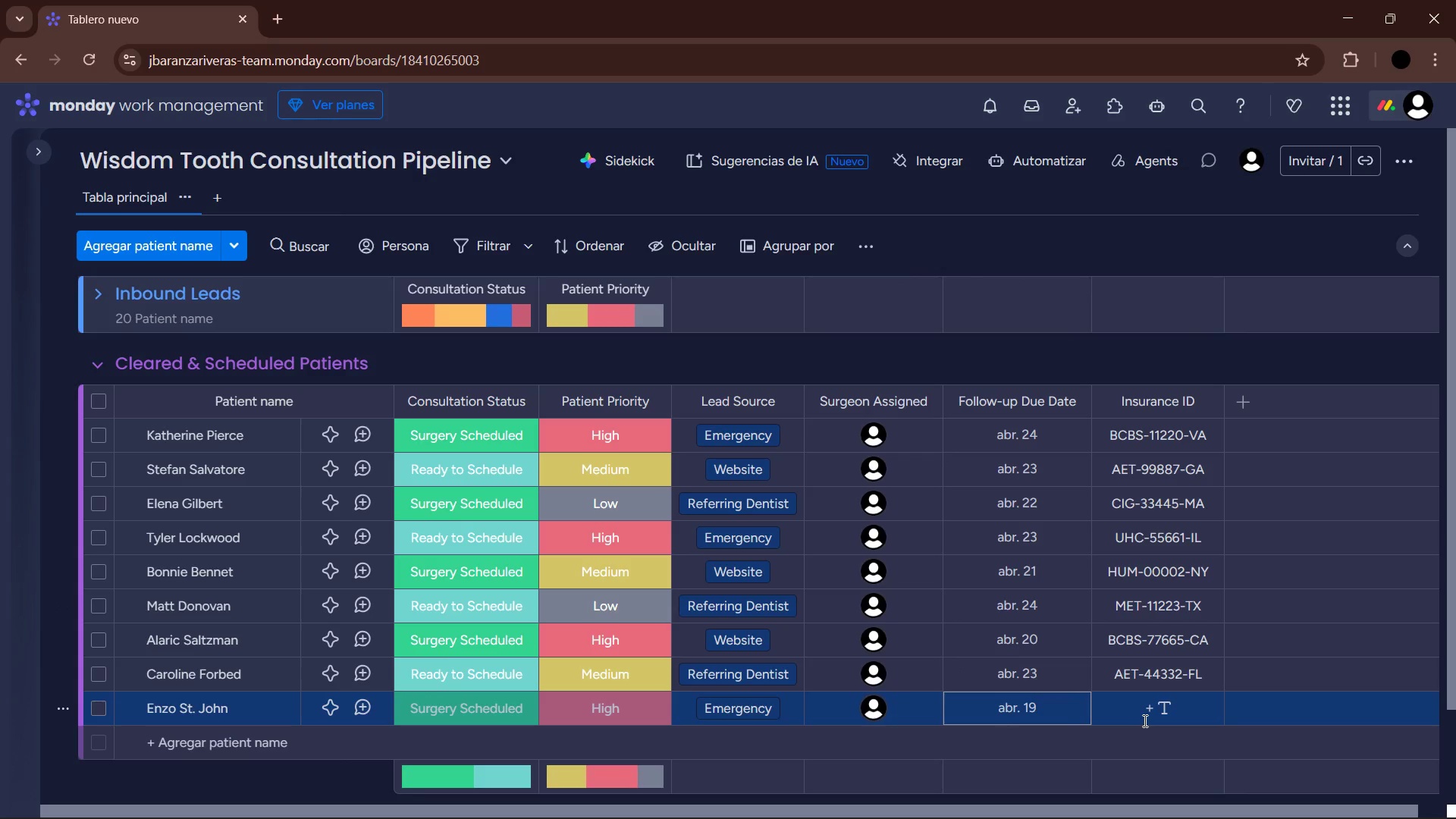 
left_click([1144, 720])
 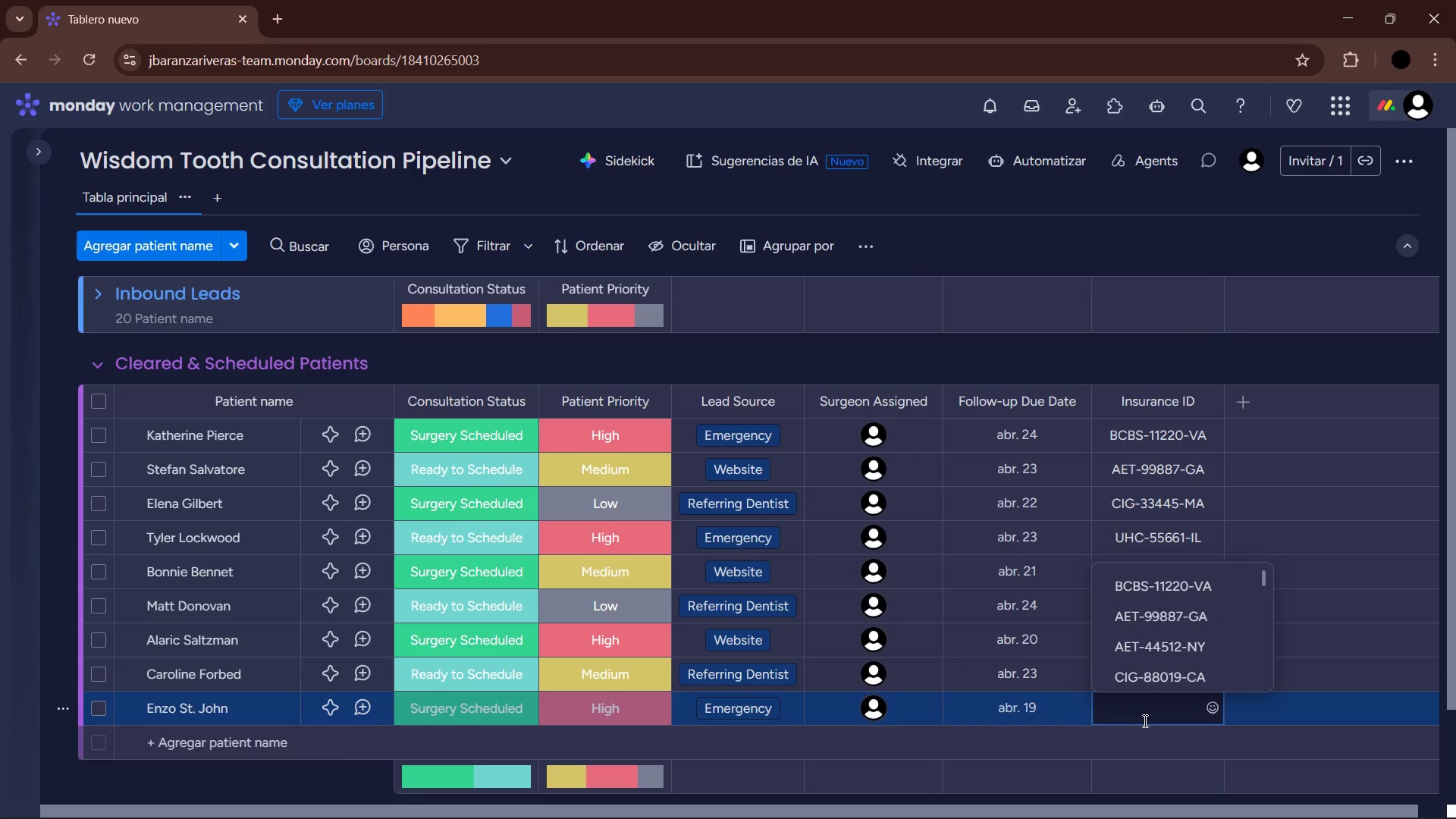 
type(CIG-88990-WA)
 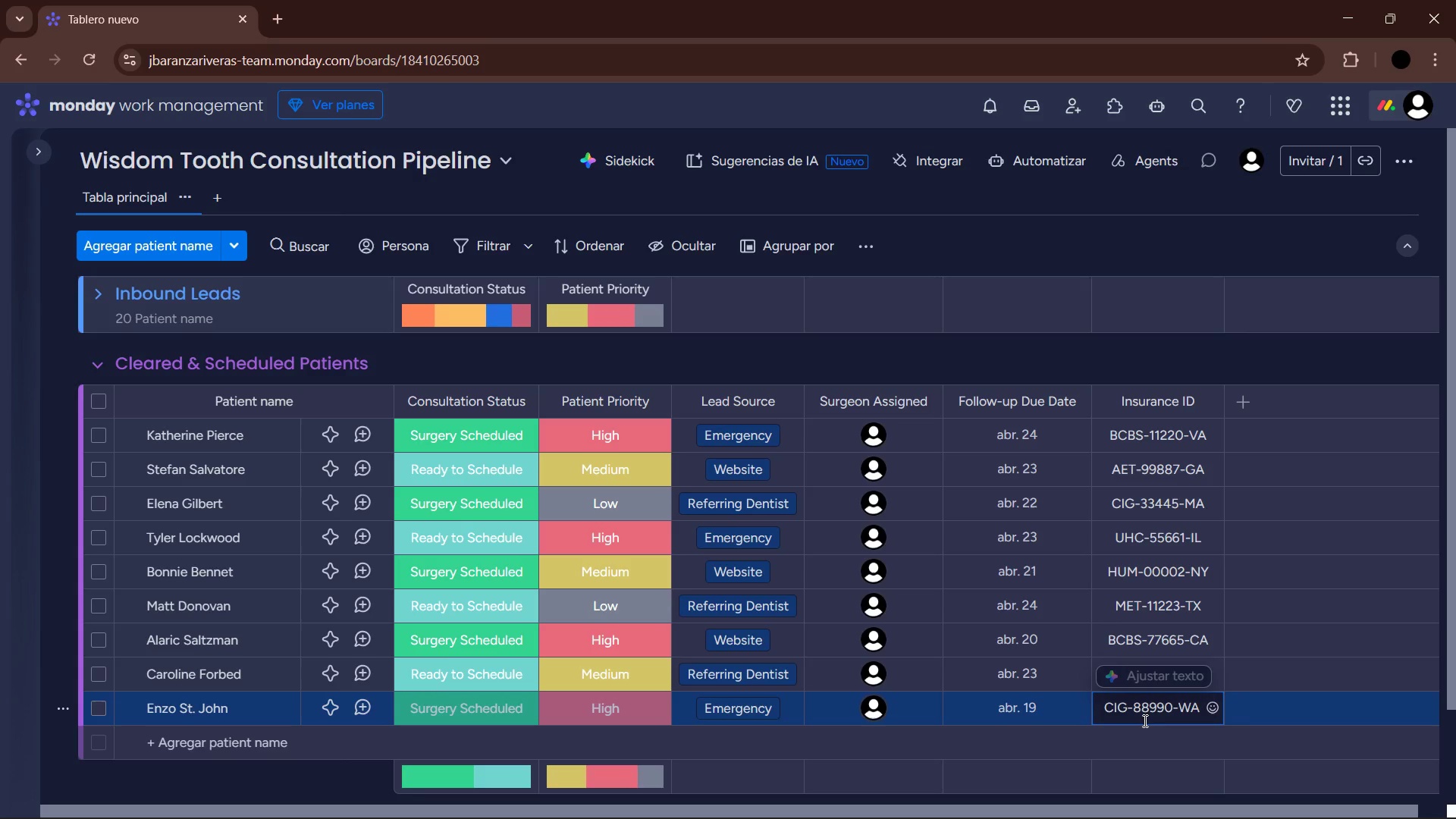 
key(Enter)
 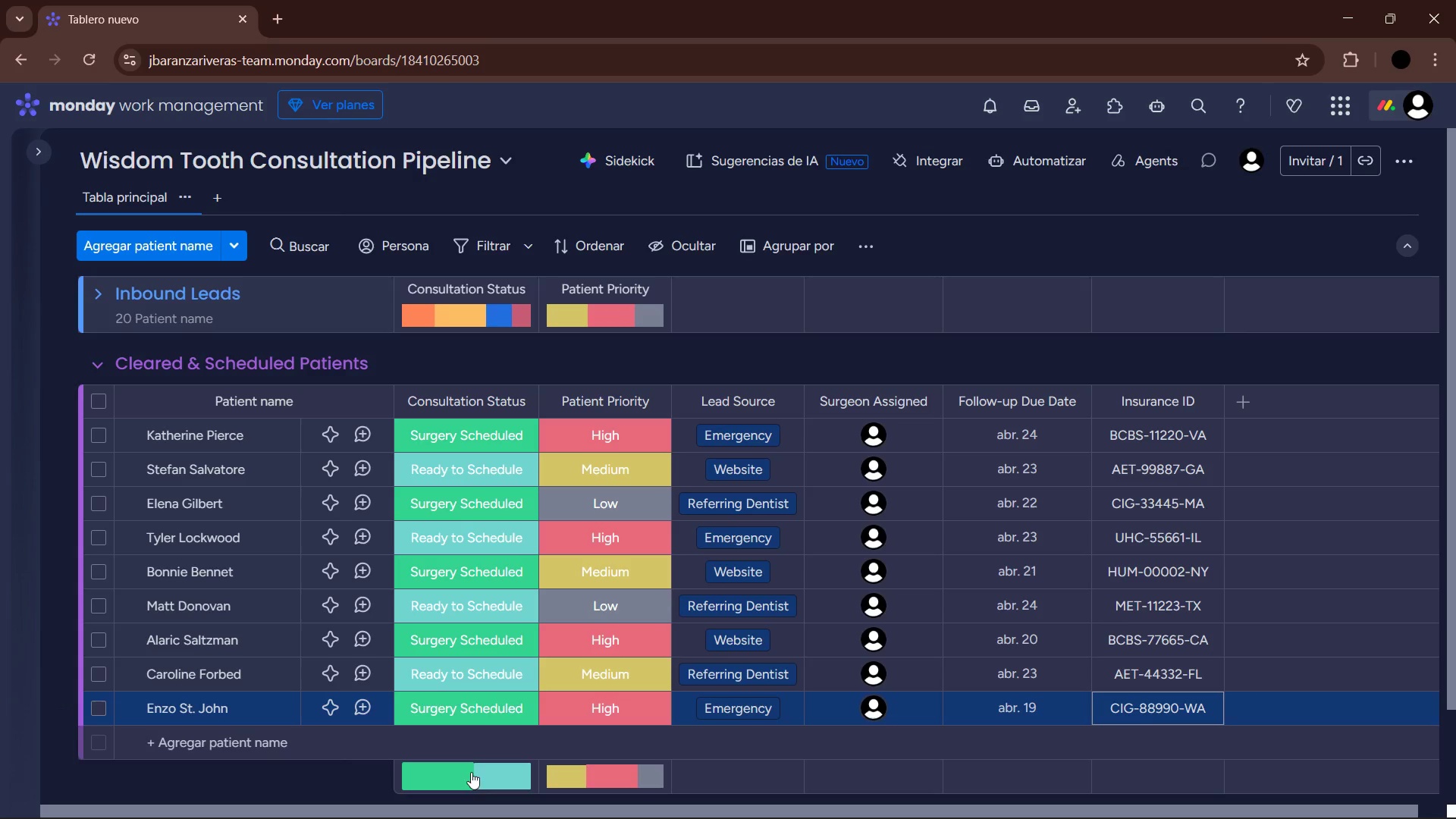 
left_click([251, 750])
 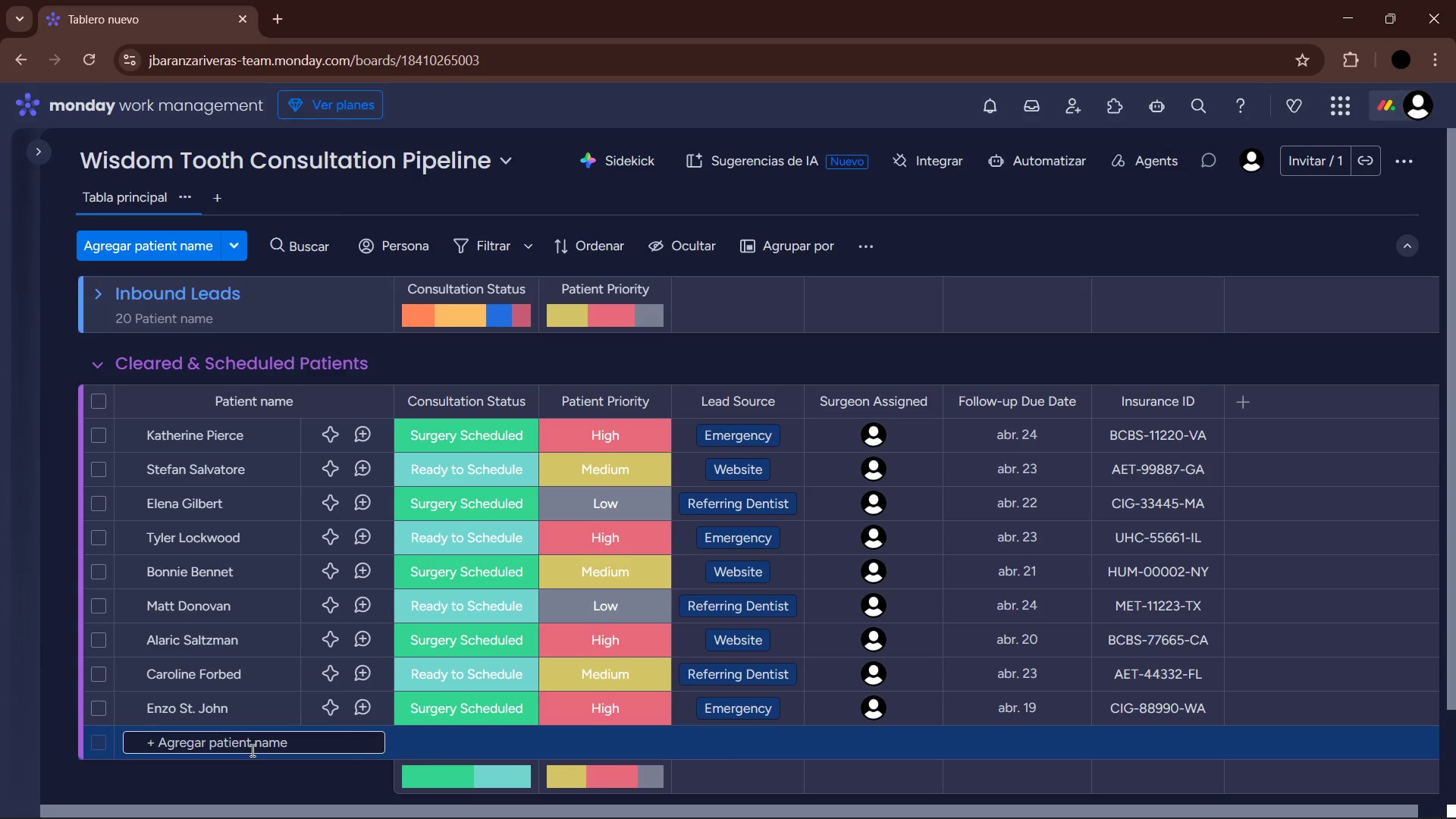 
wait(5.19)
 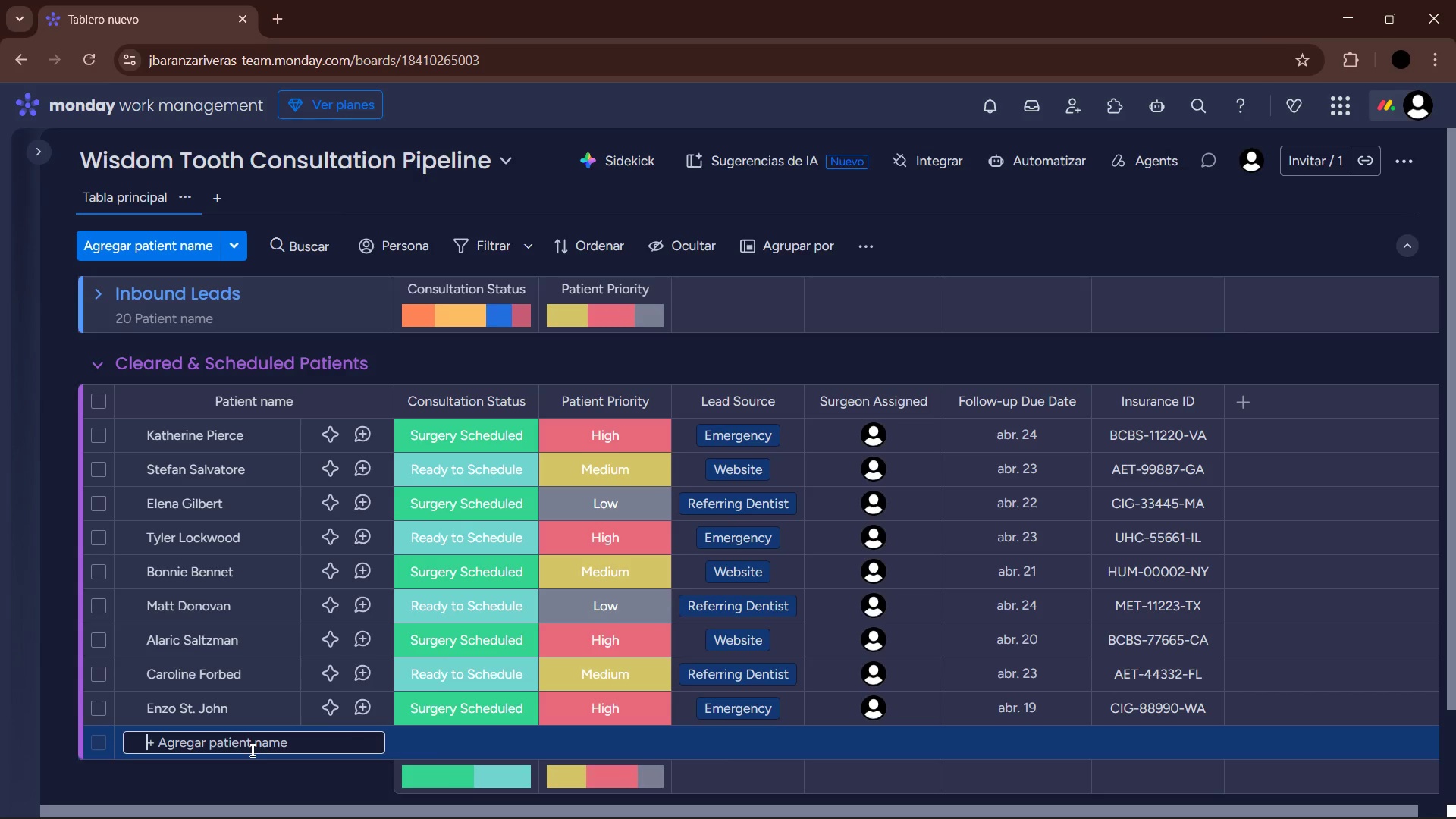 
type(Jeremy g)
key(Backspace)
type(Gilbert)
 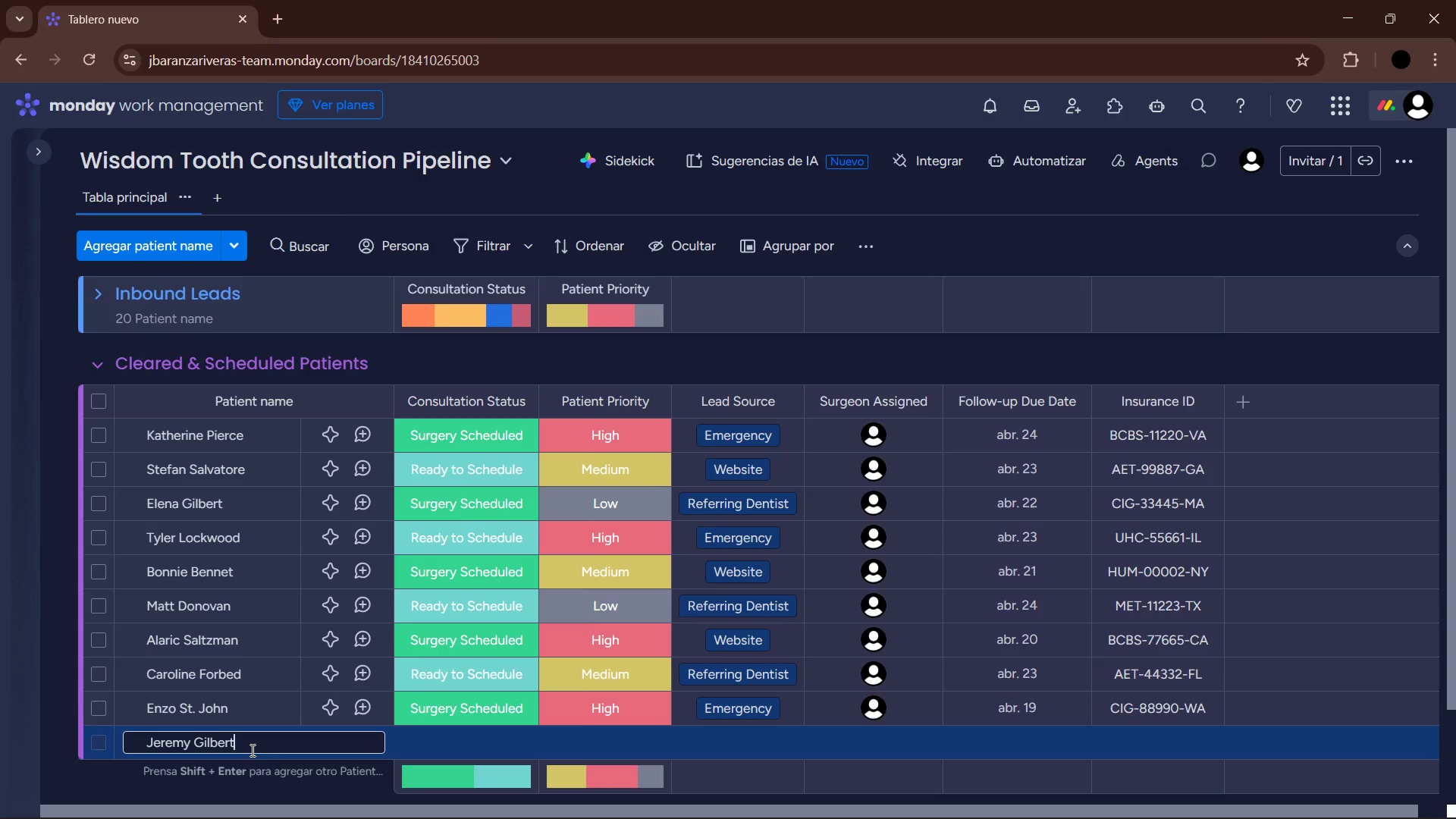 
key(Enter)
 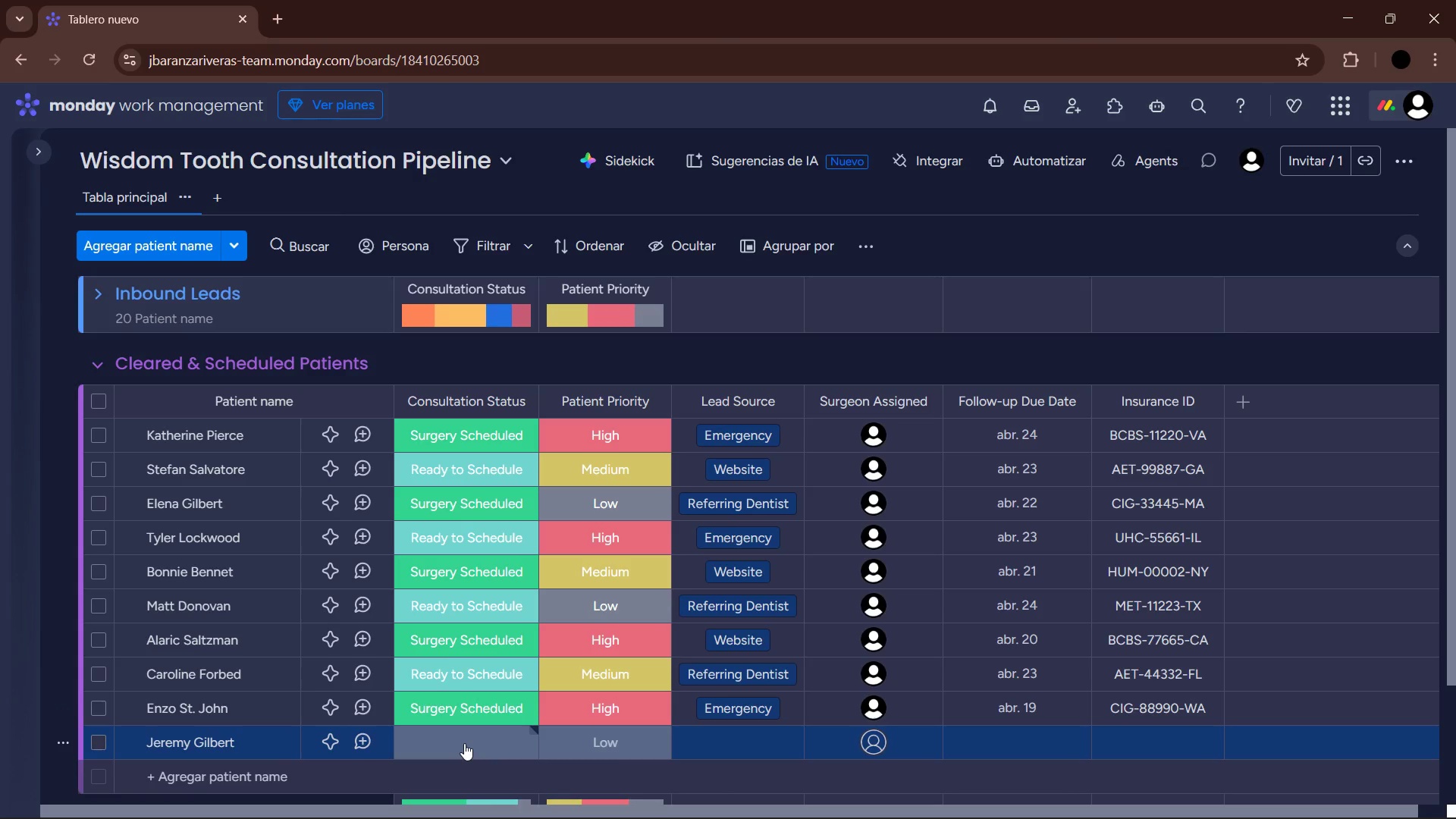 
left_click([464, 743])
 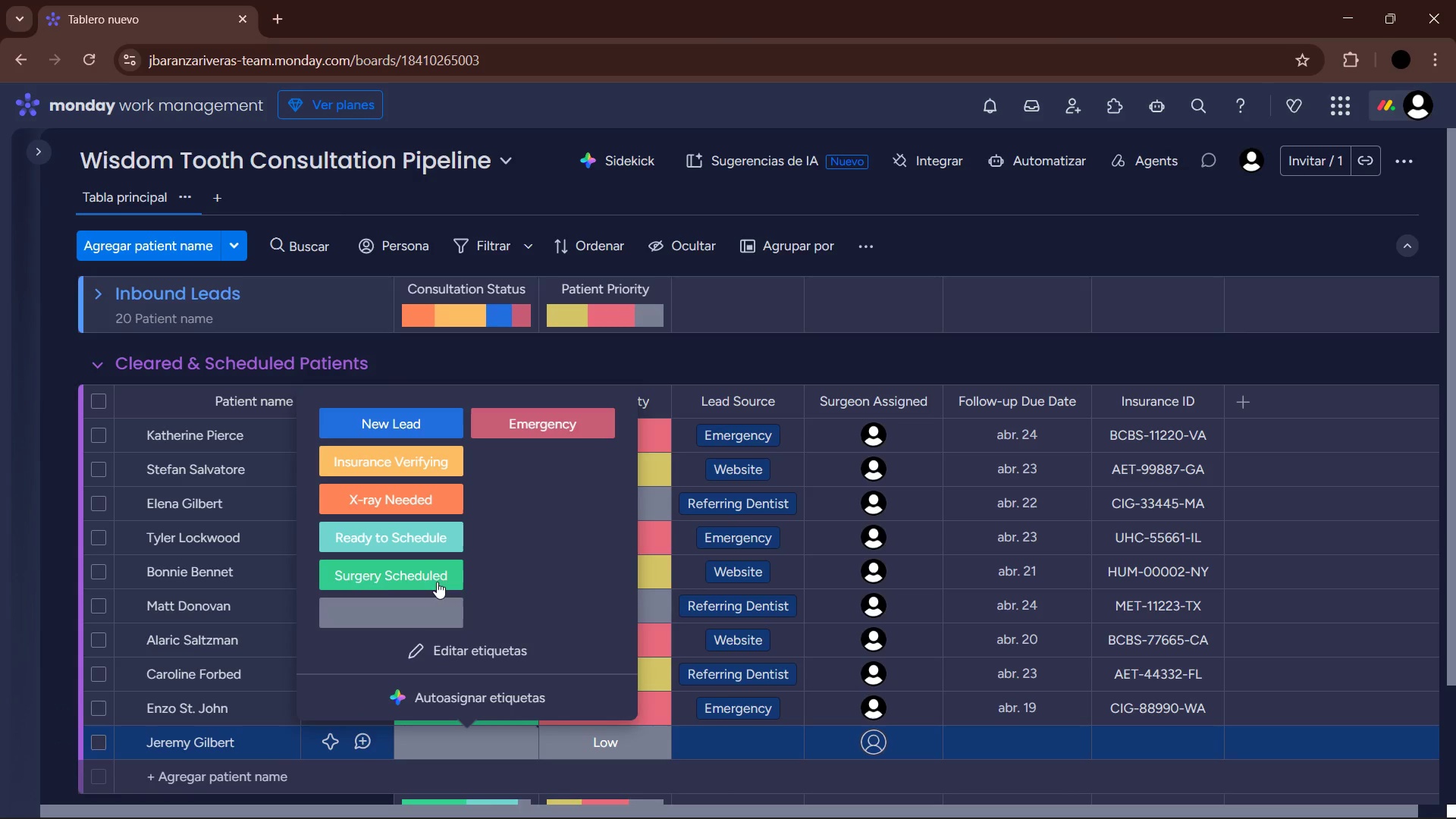 
left_click([435, 533])
 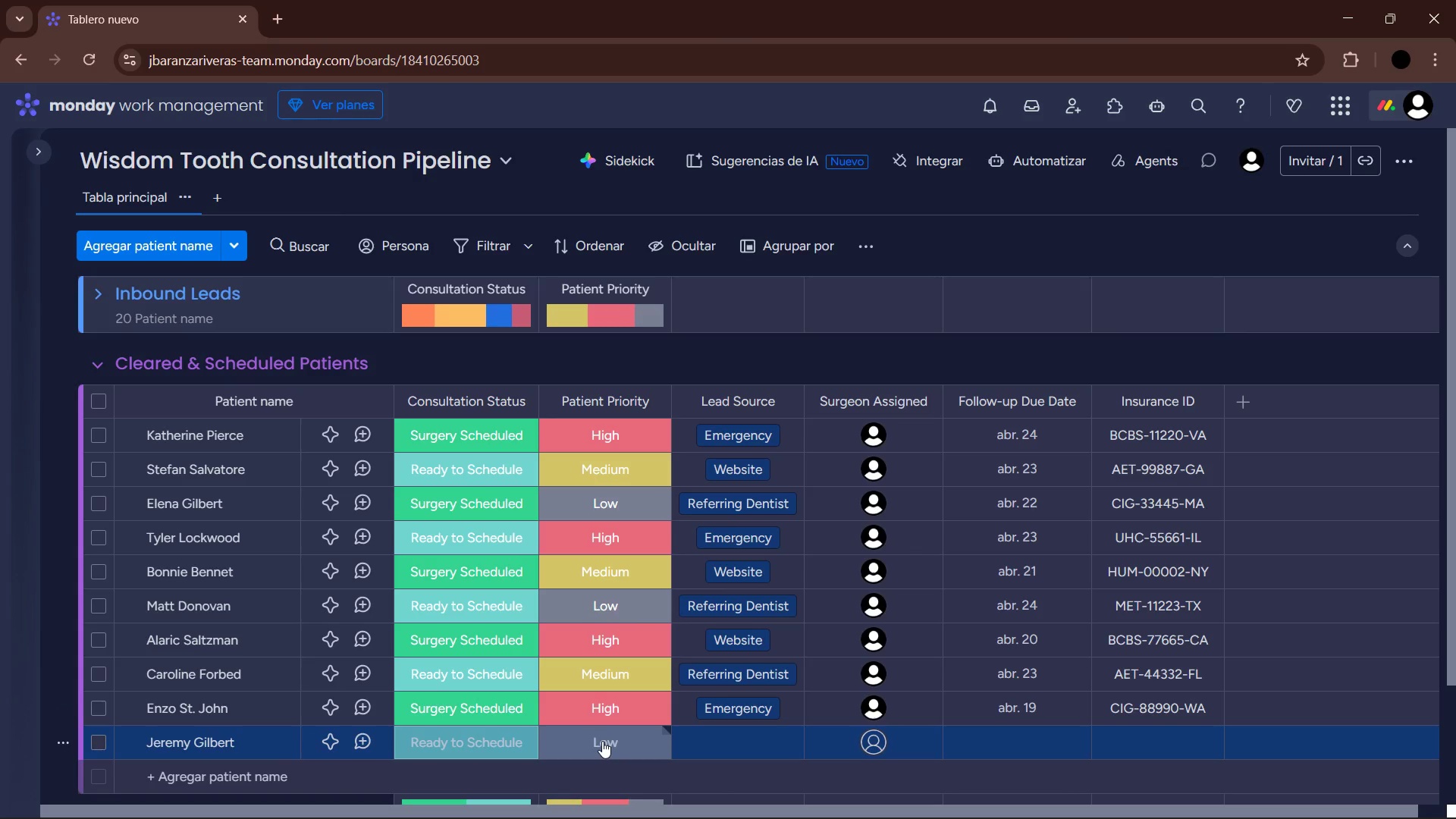 
left_click([602, 741])
 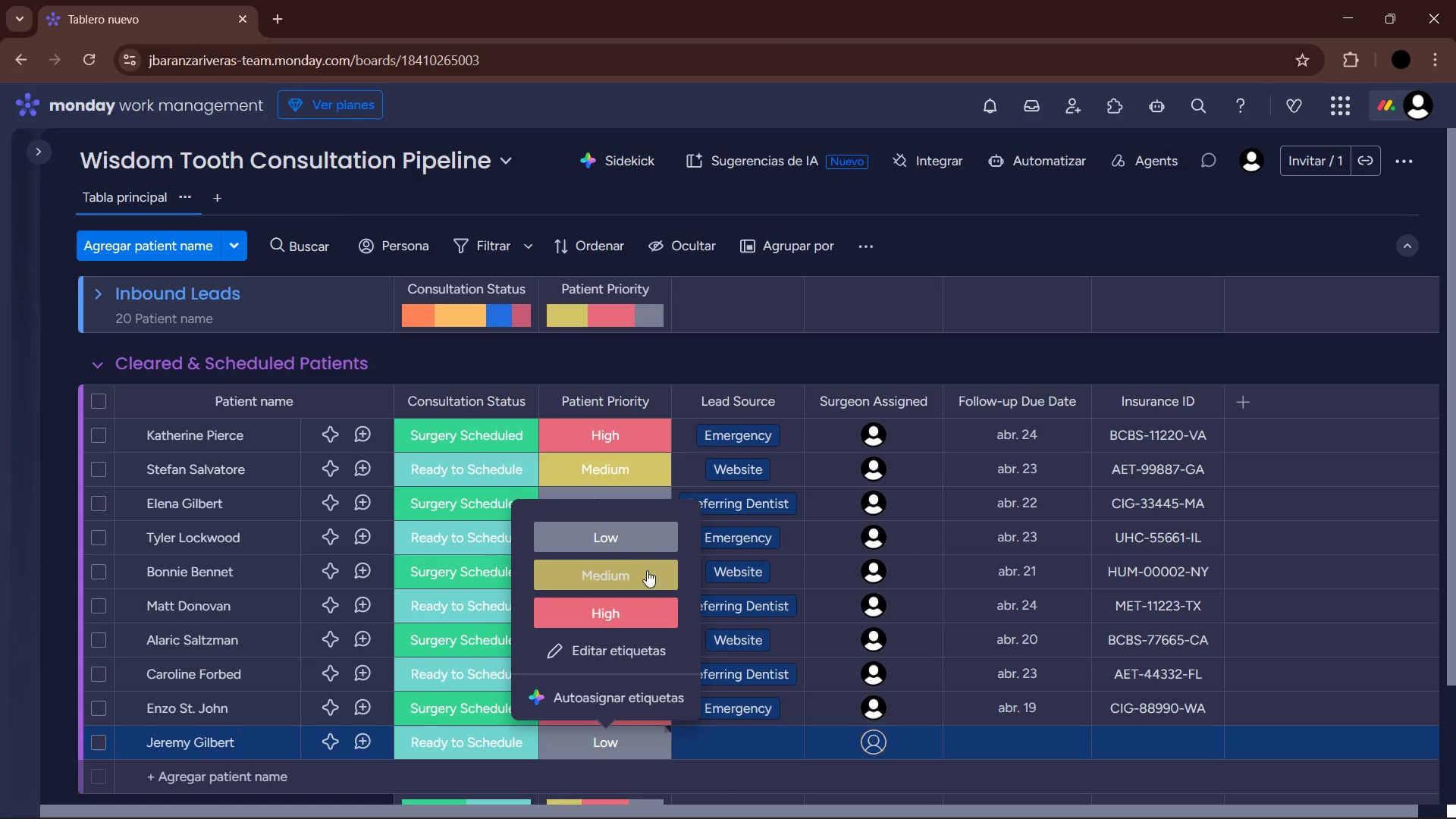 
left_click([645, 529])
 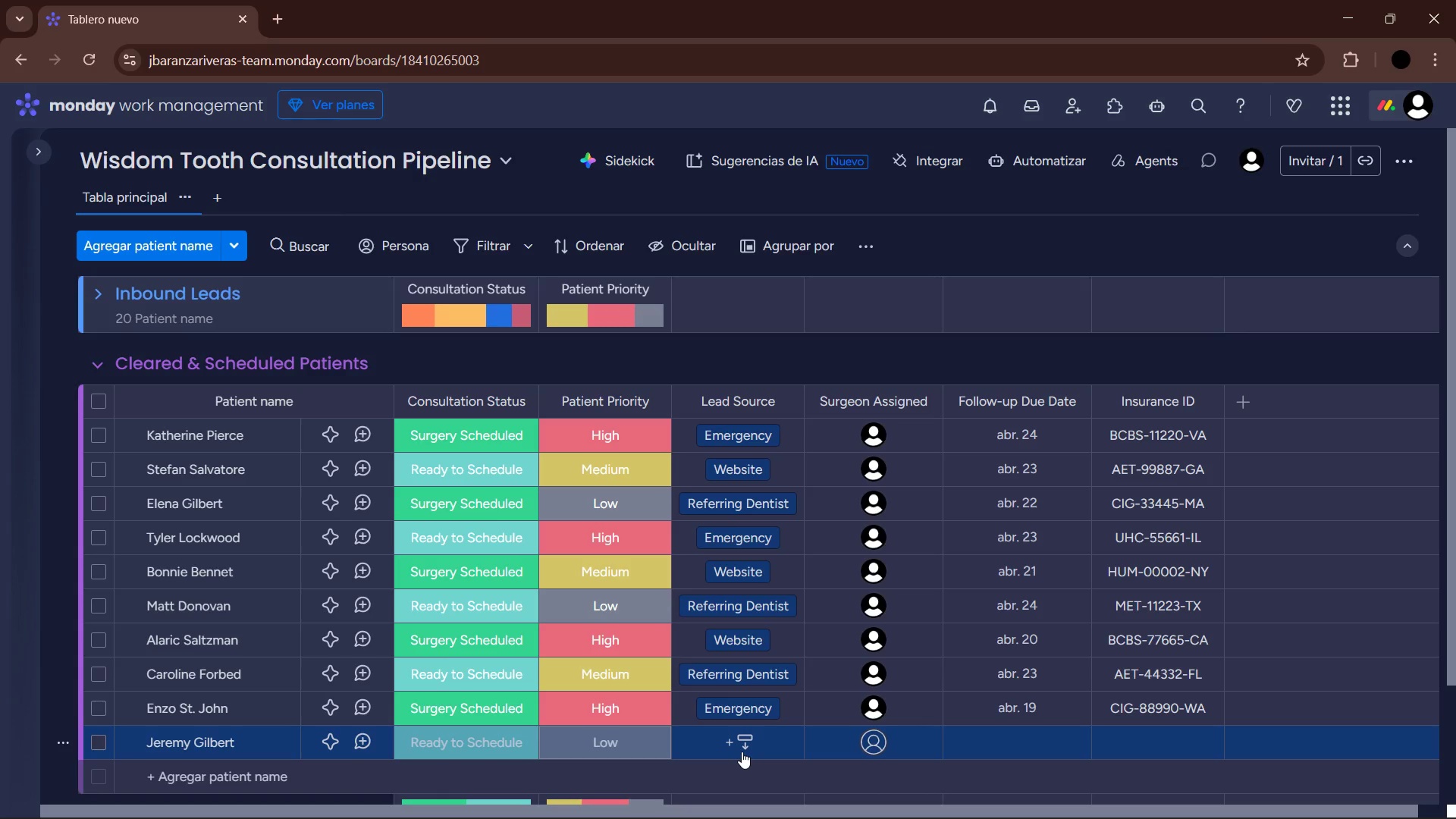 
left_click([742, 752])
 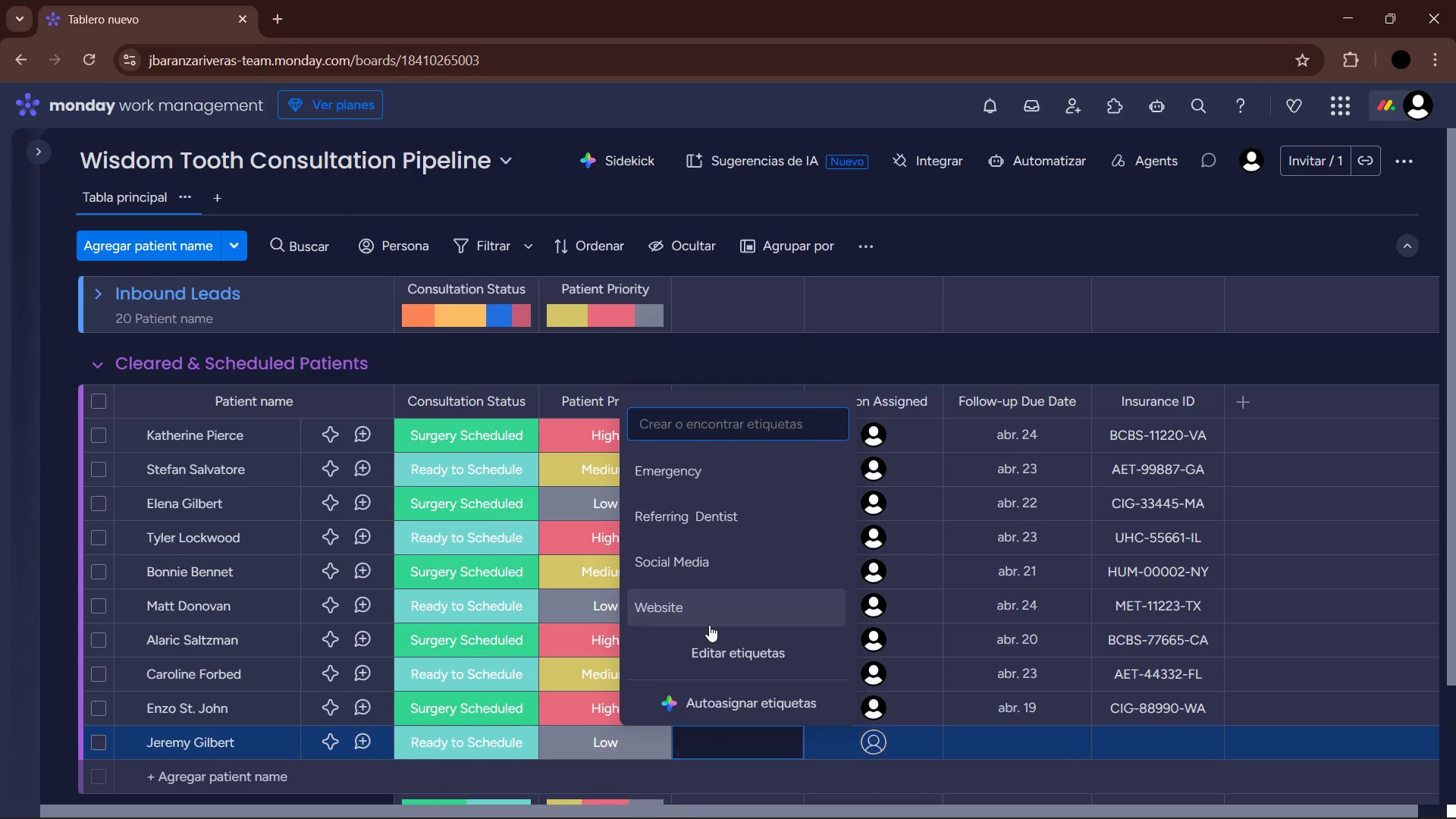 
left_click([702, 611])
 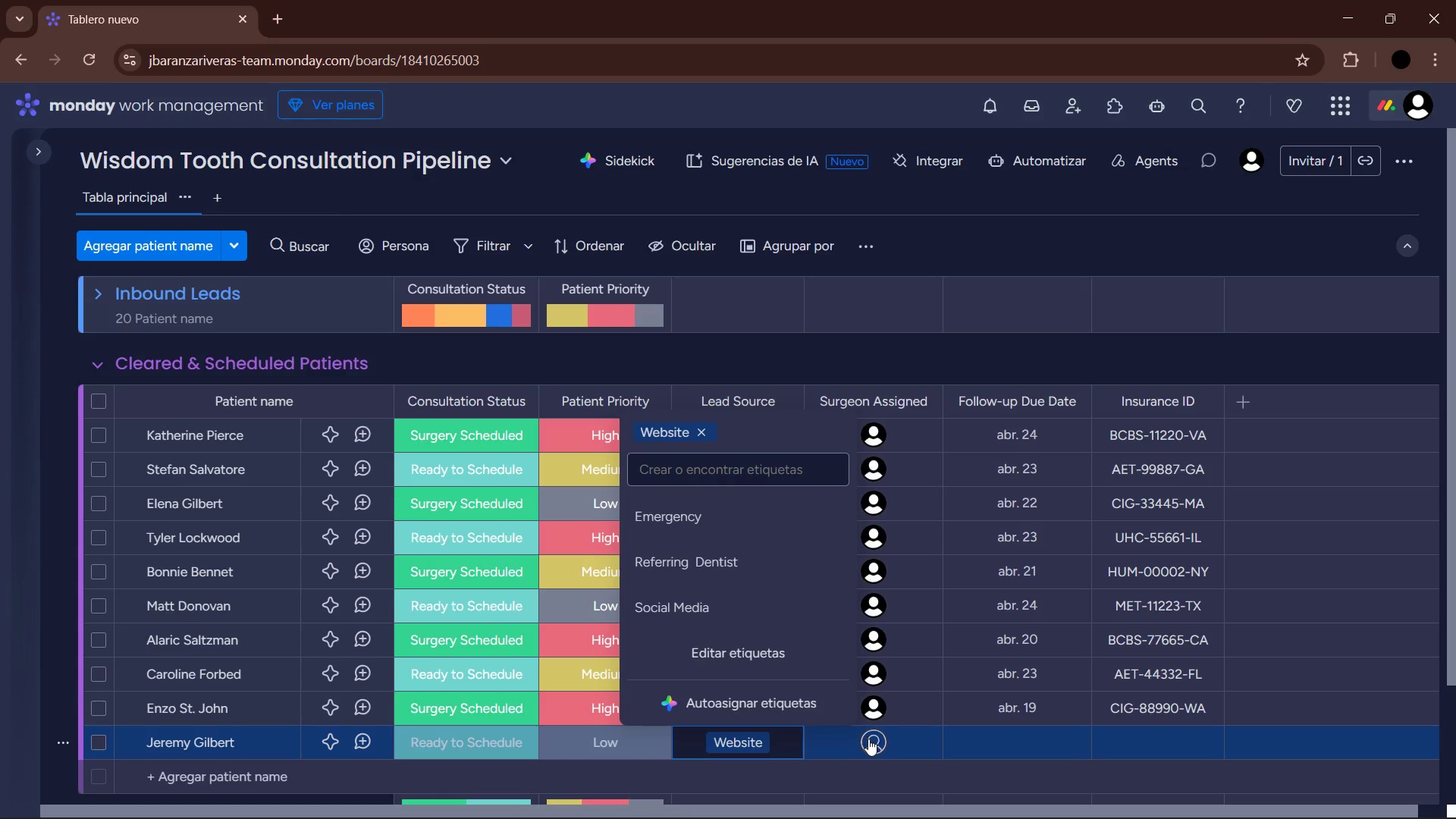 
left_click([869, 739])
 